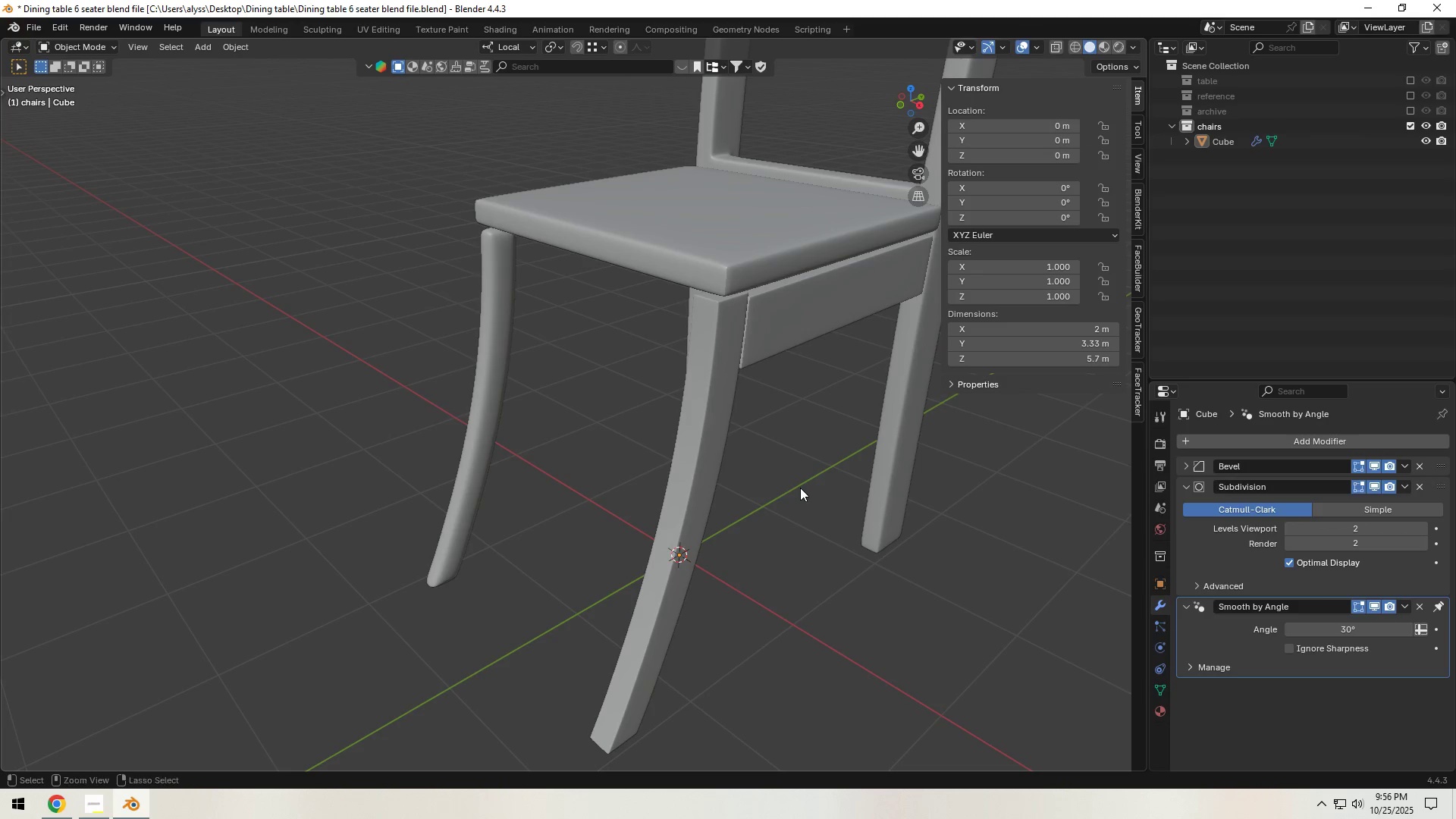 
key(Control+S)
 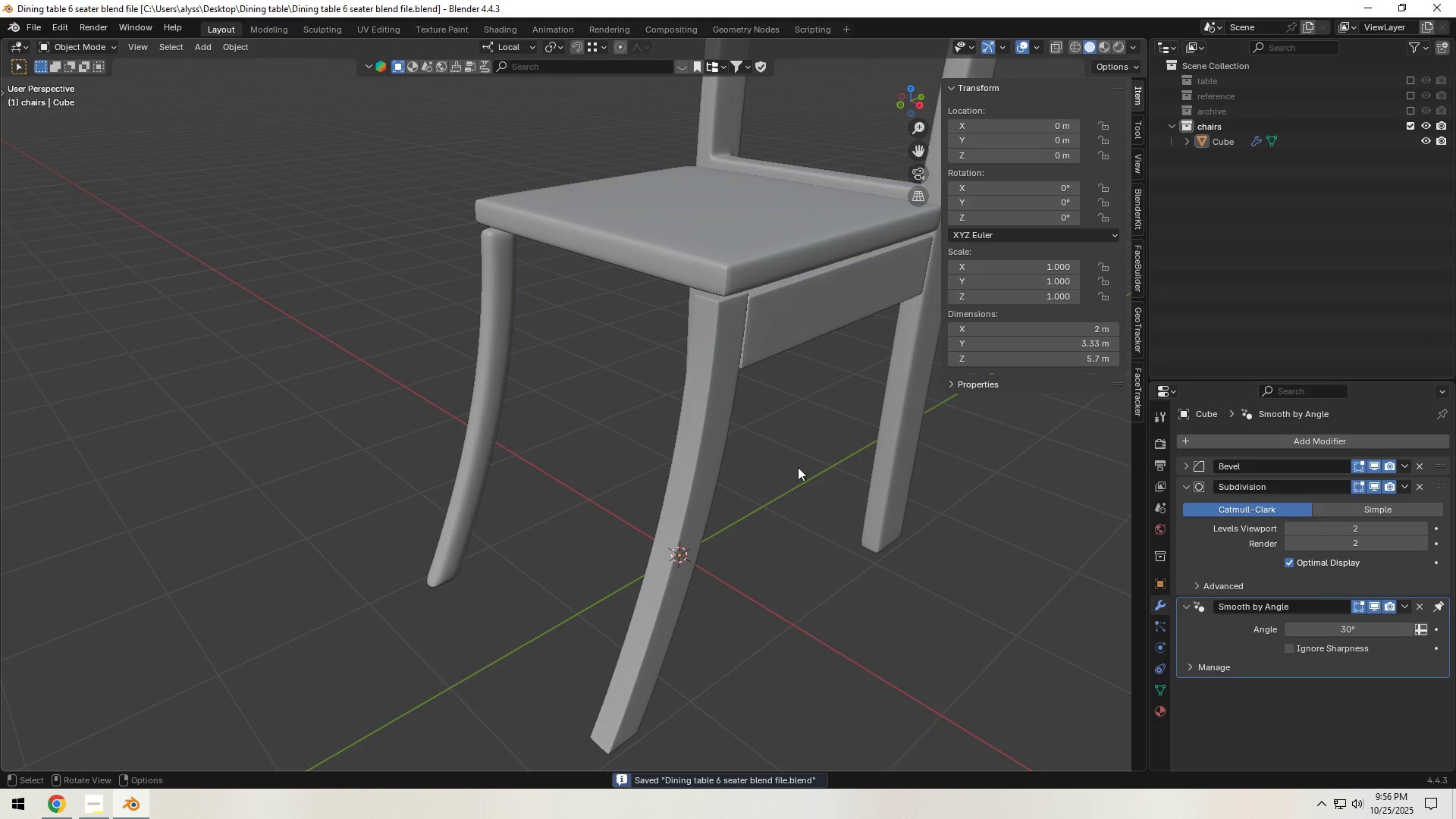 
key(Shift+ShiftLeft)
 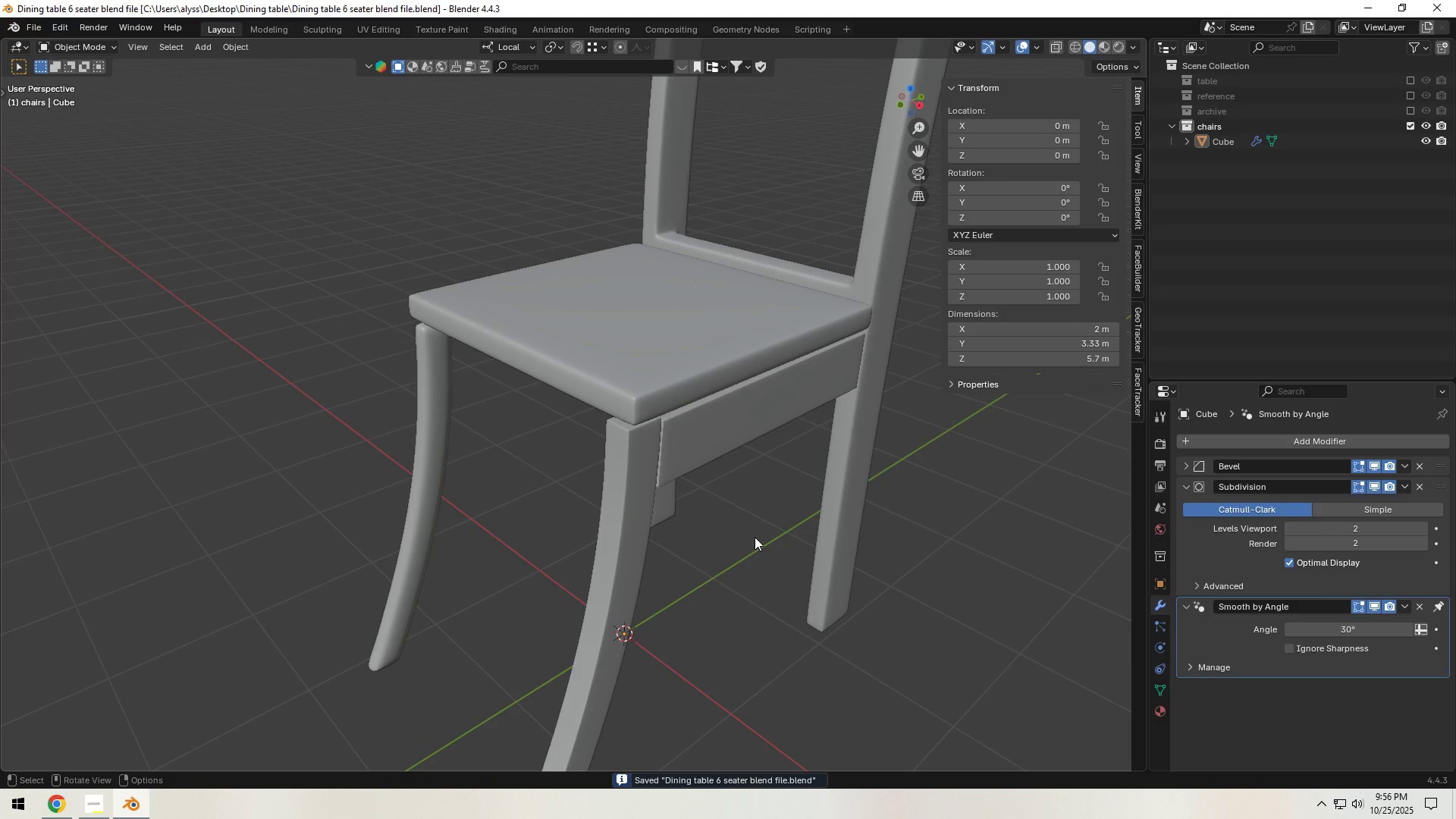 
key(Tab)
 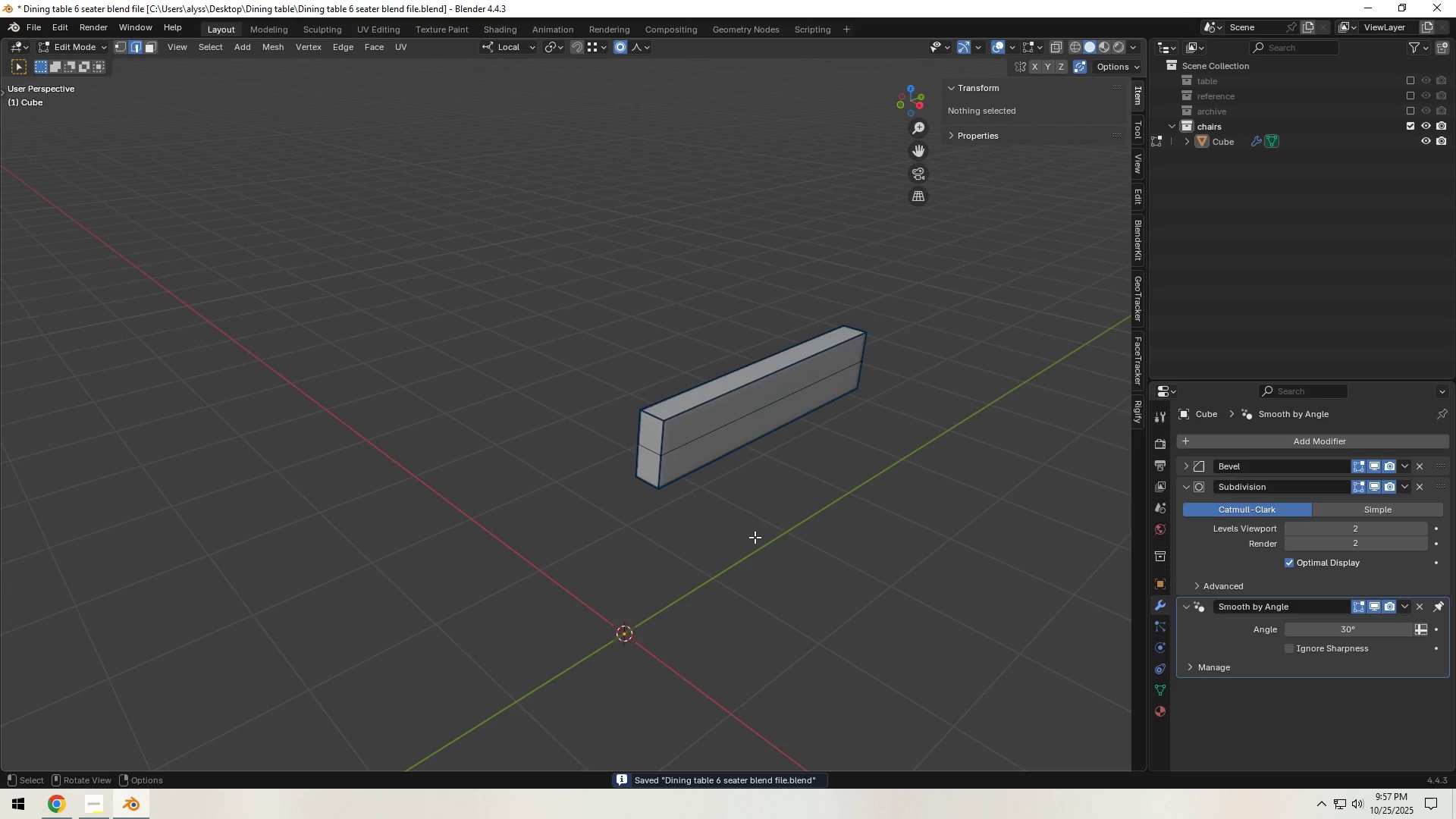 
key(Alt+H)
 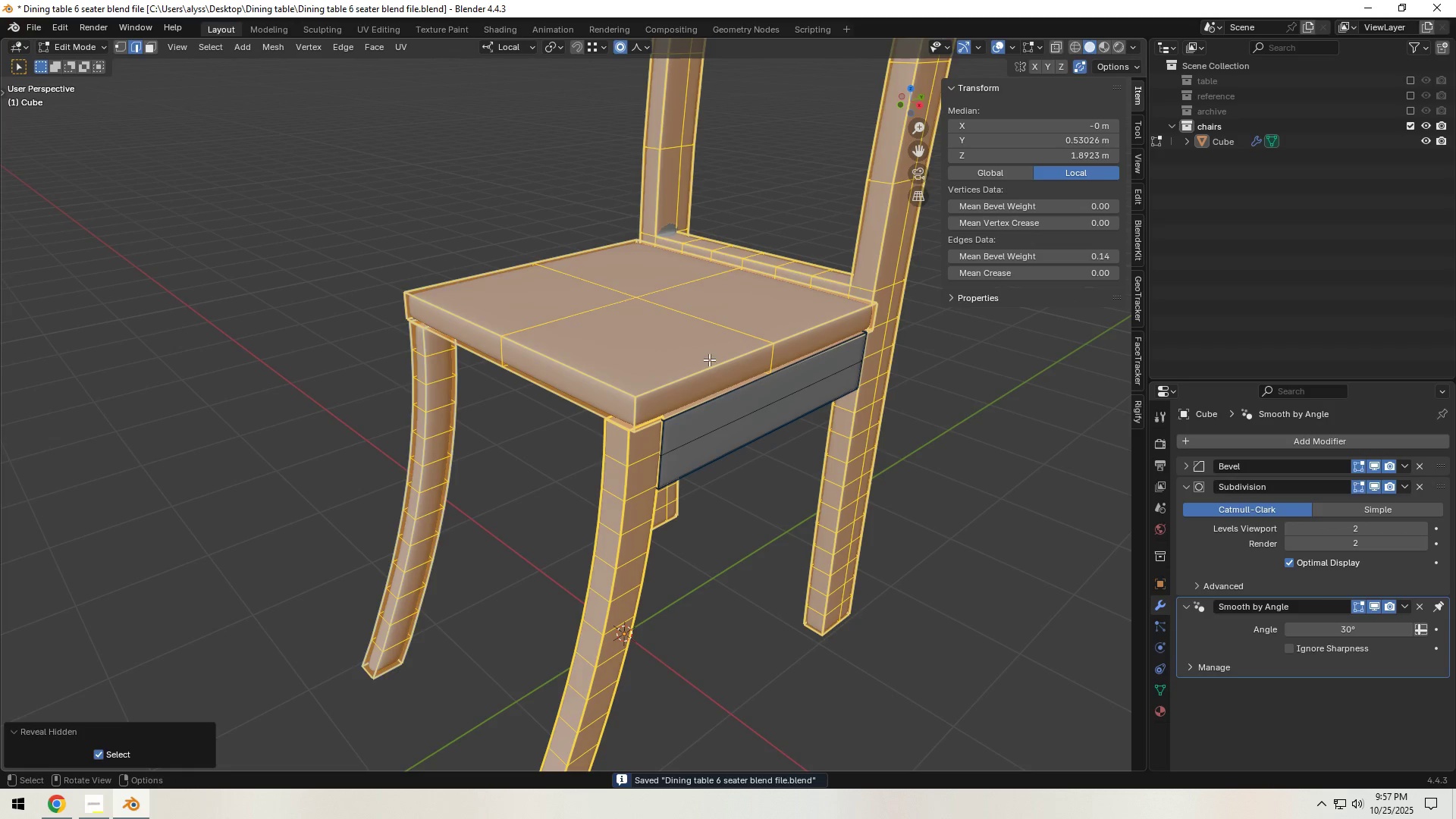 
left_click([709, 359])
 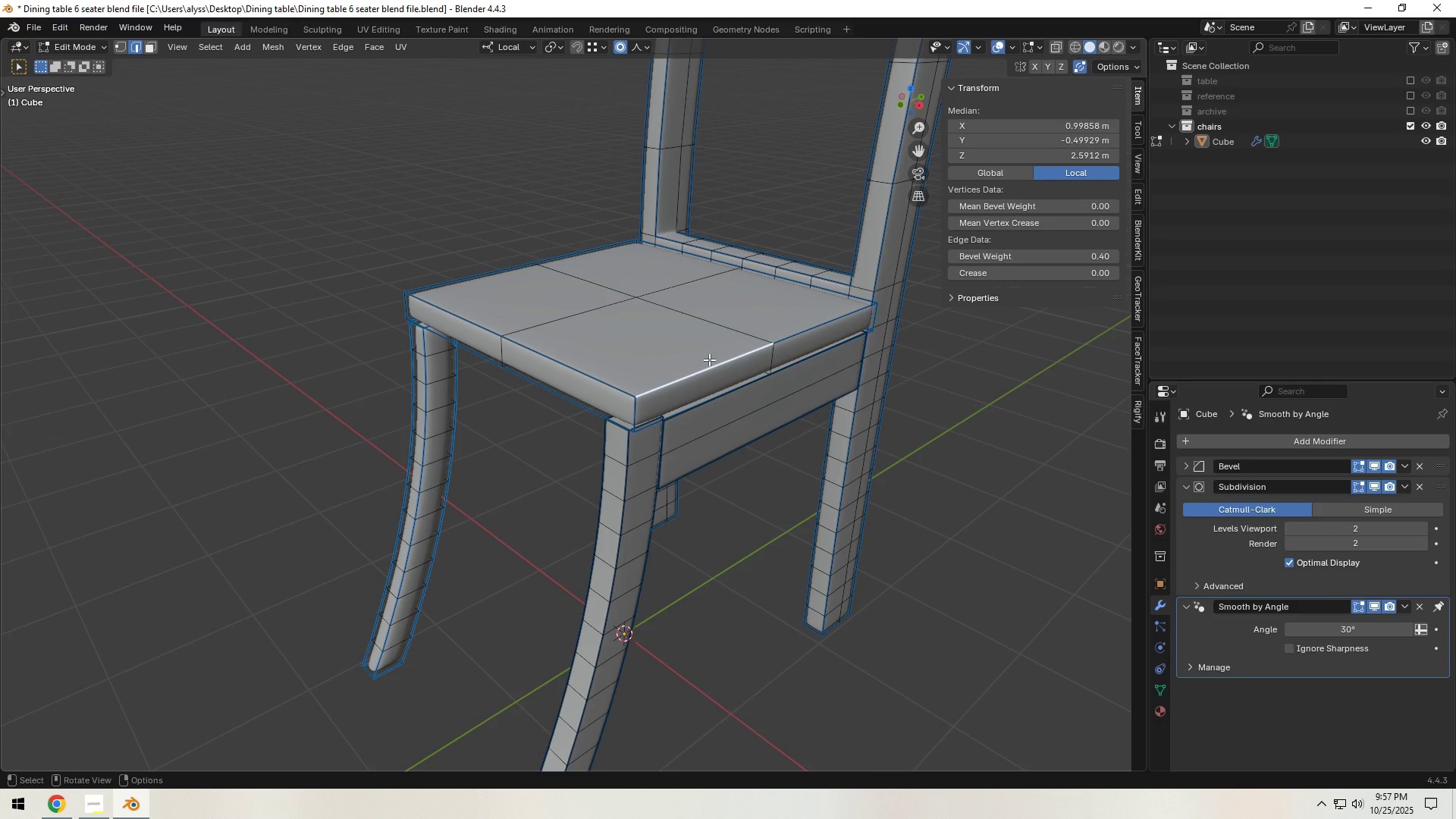 
key(L)
 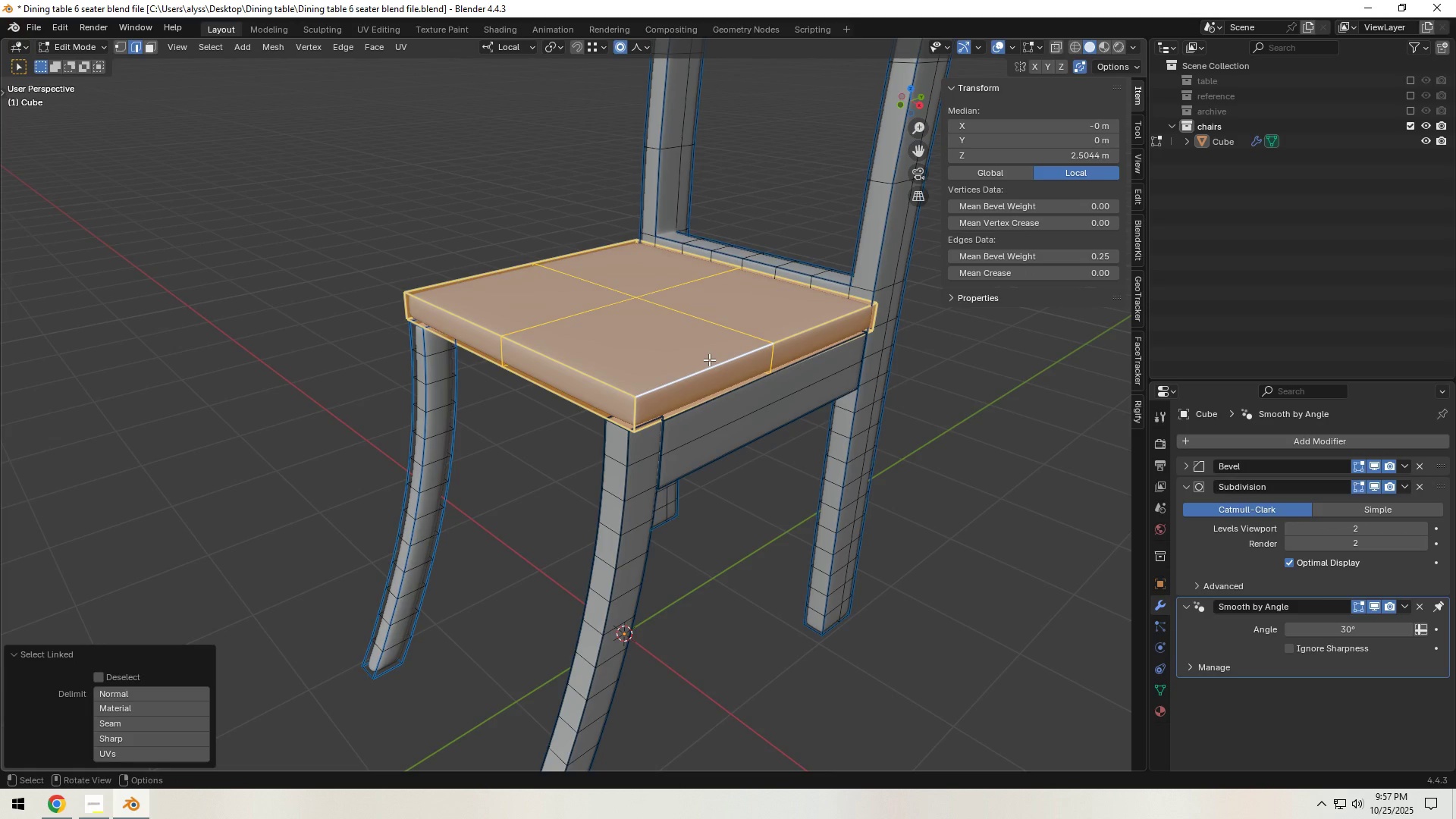 
key(Control+ControlLeft)
 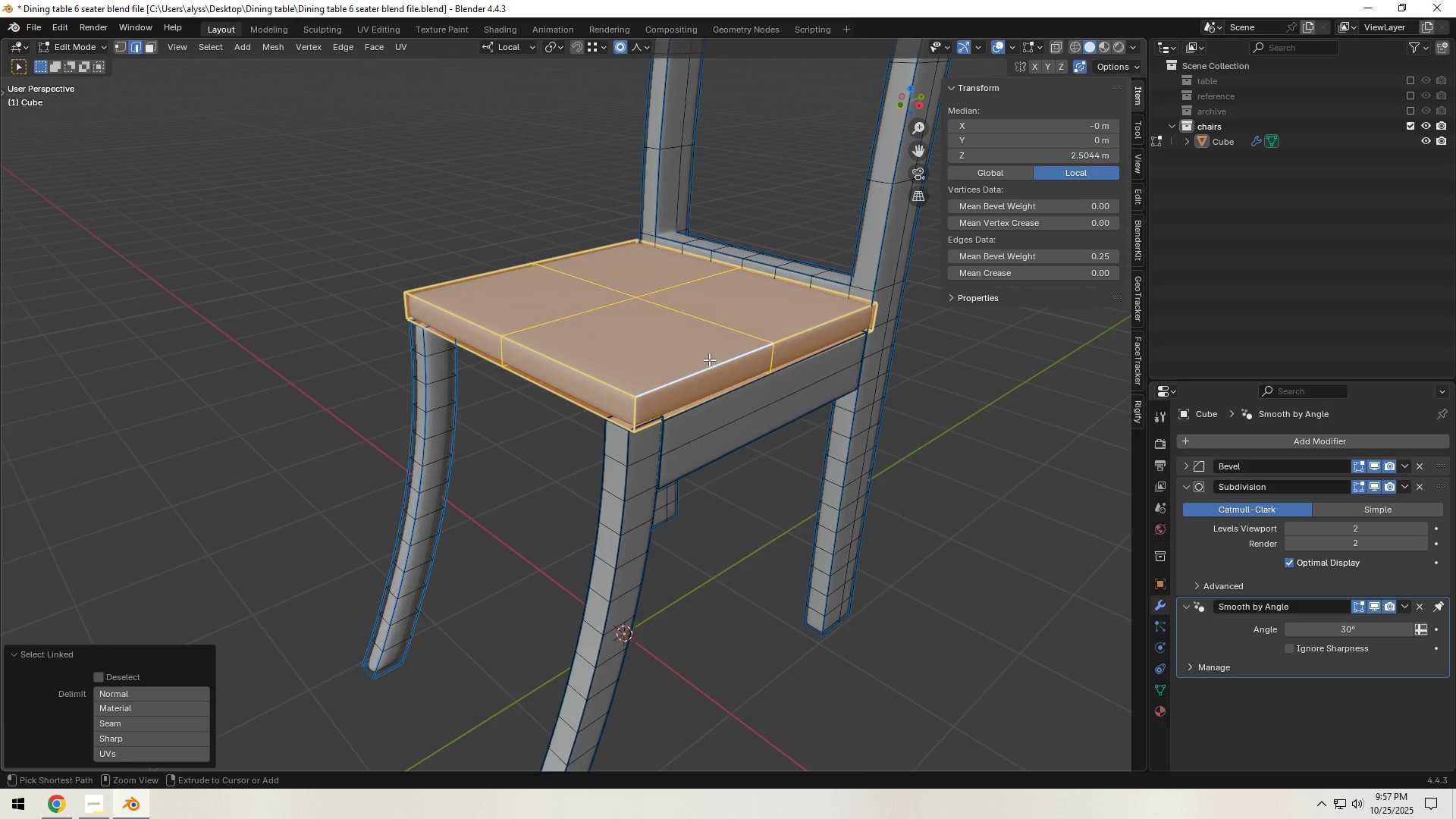 
key(Control+I)
 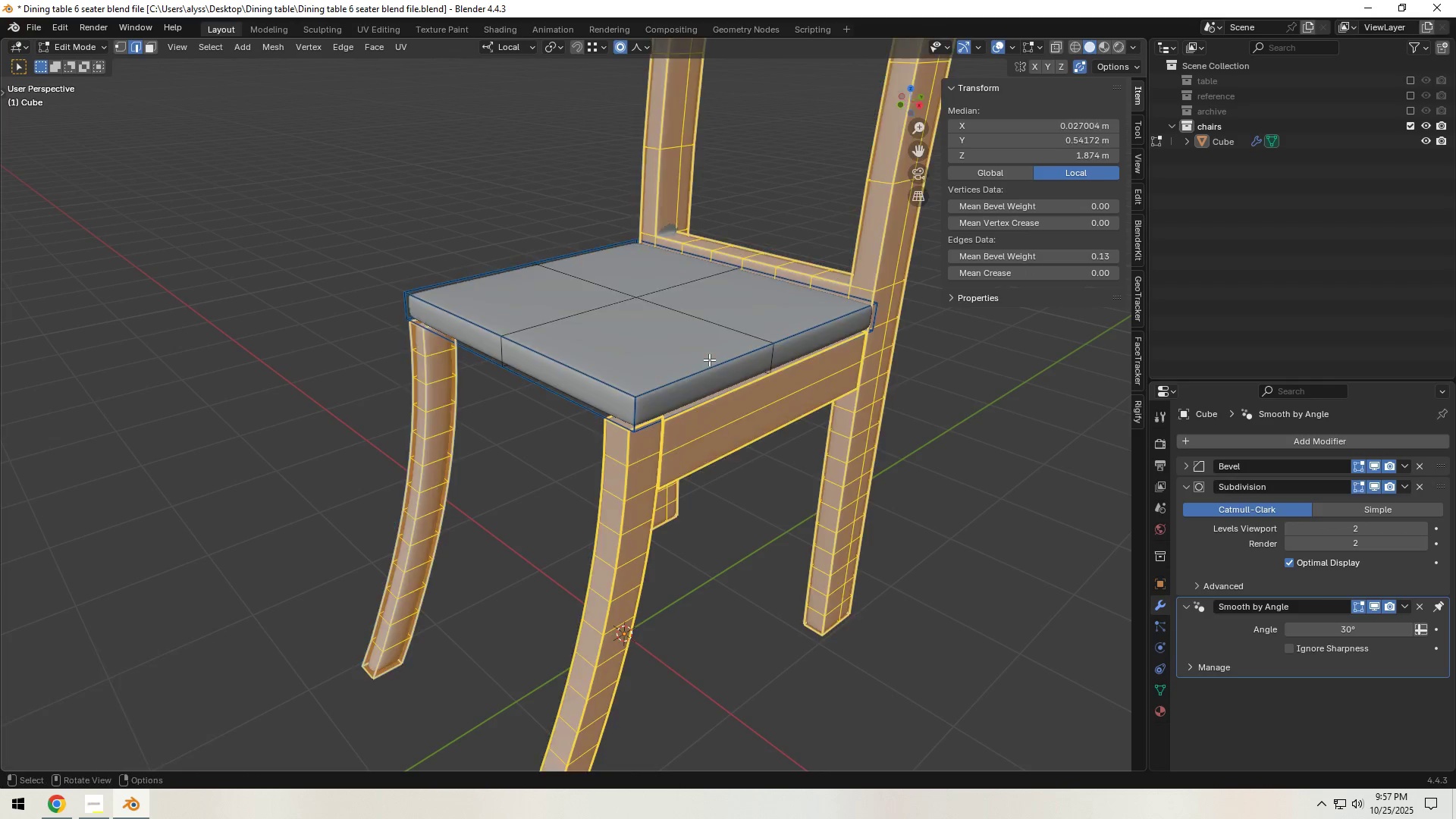 
key(H)
 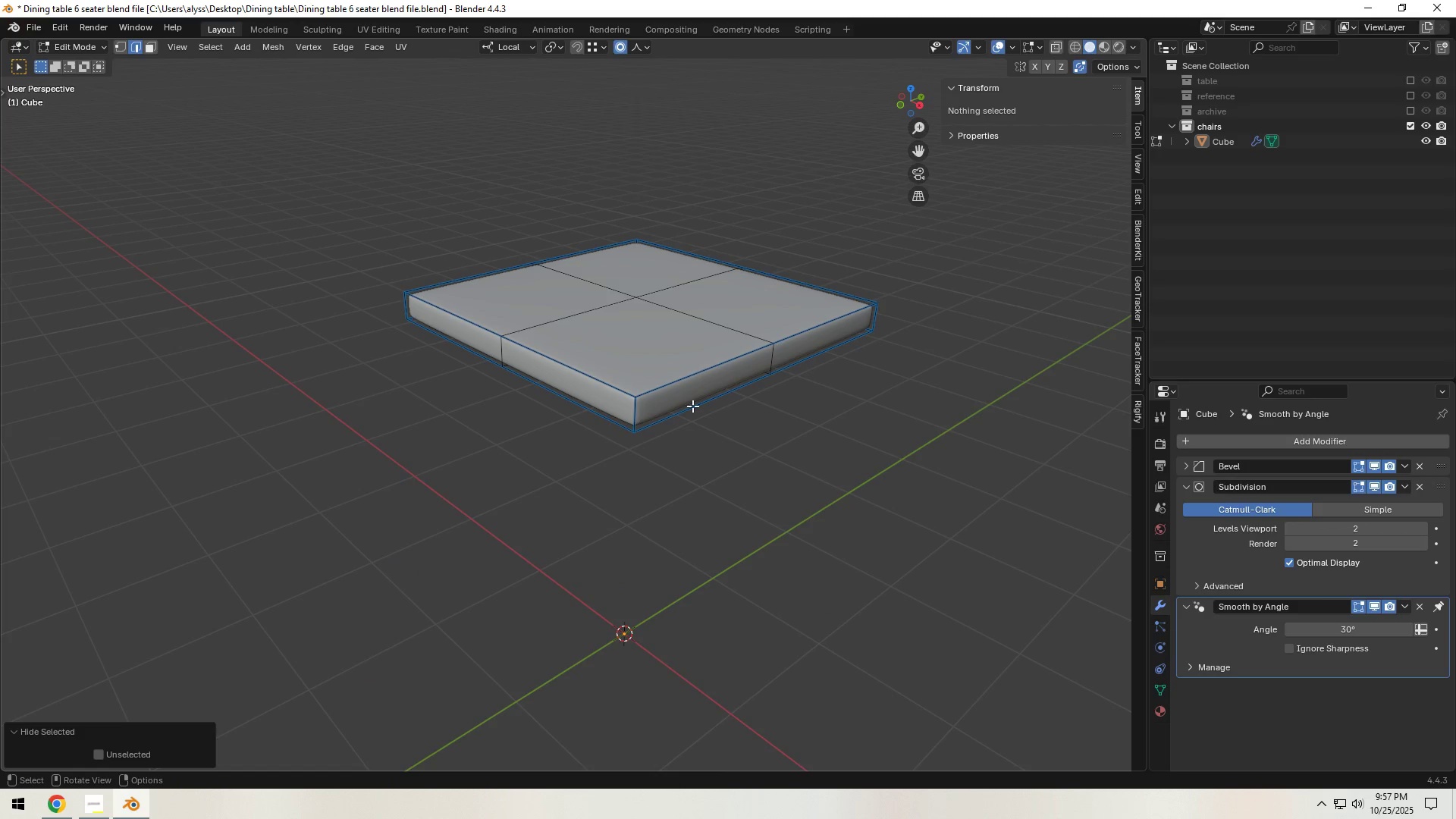 
scroll: coordinate [689, 419], scroll_direction: up, amount: 2.0
 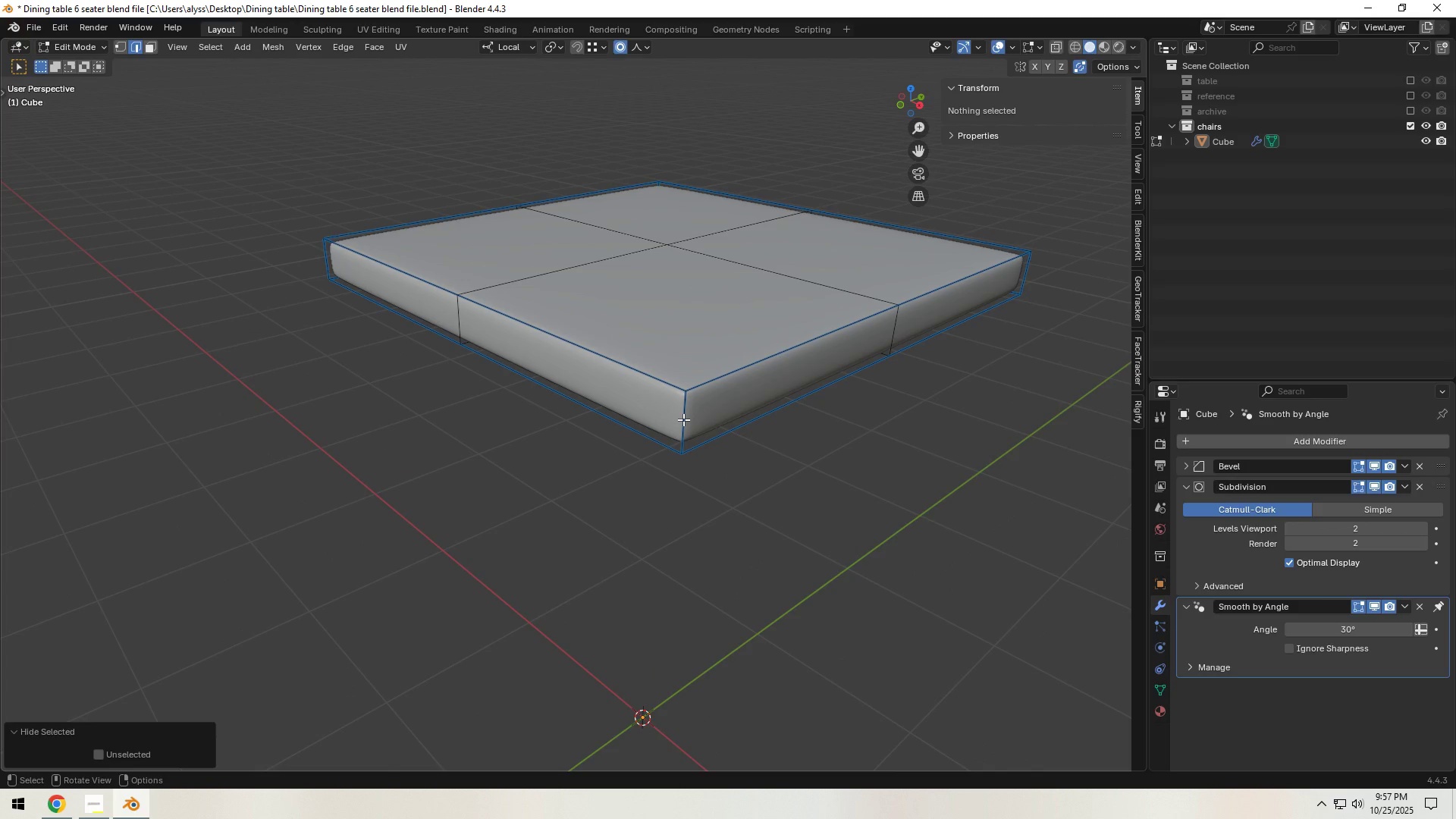 
hold_key(key=ShiftLeft, duration=1.05)
double_click([723, 380])
 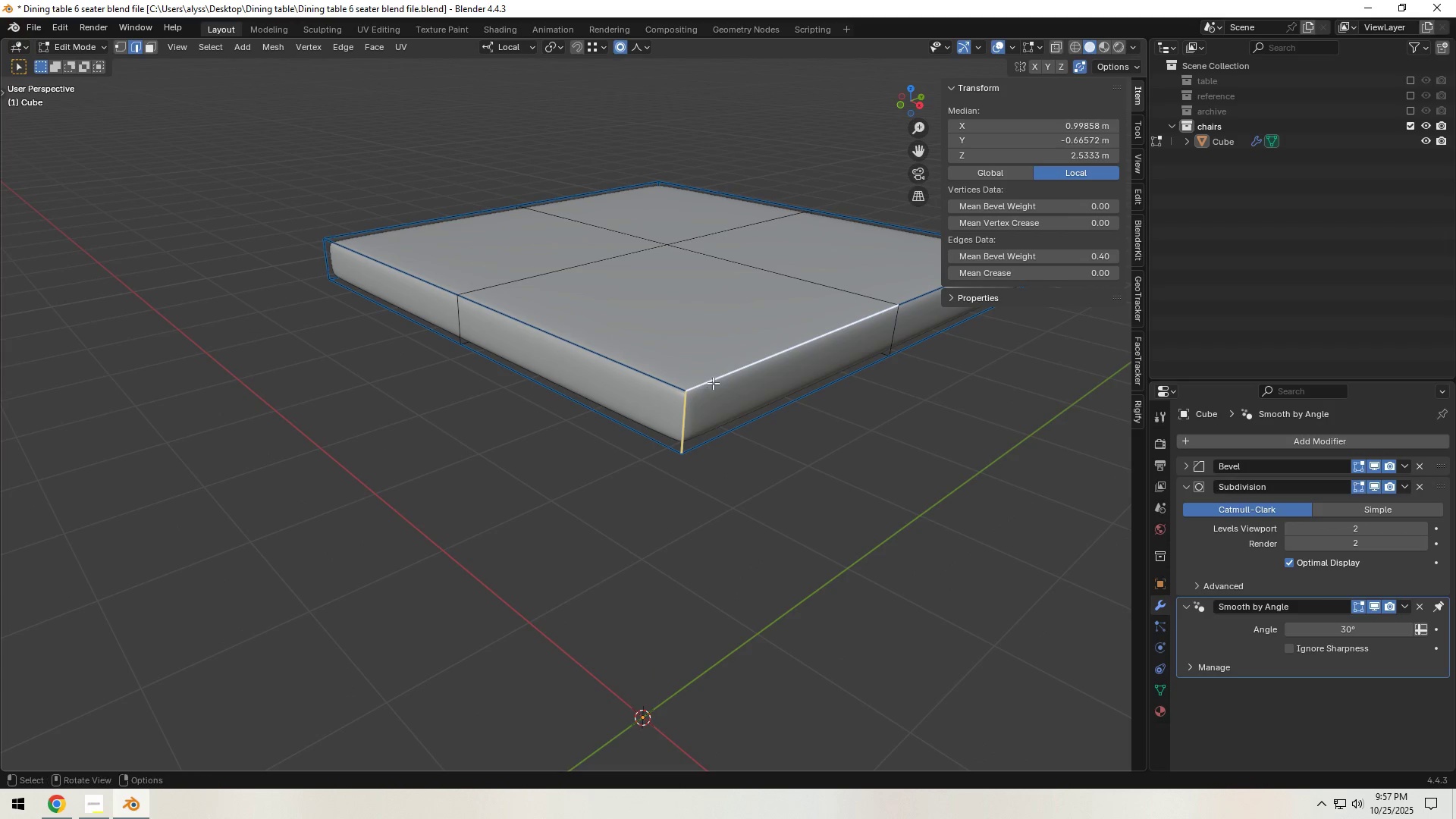 
hold_key(key=AltLeft, duration=0.86)
left_click([721, 379])
 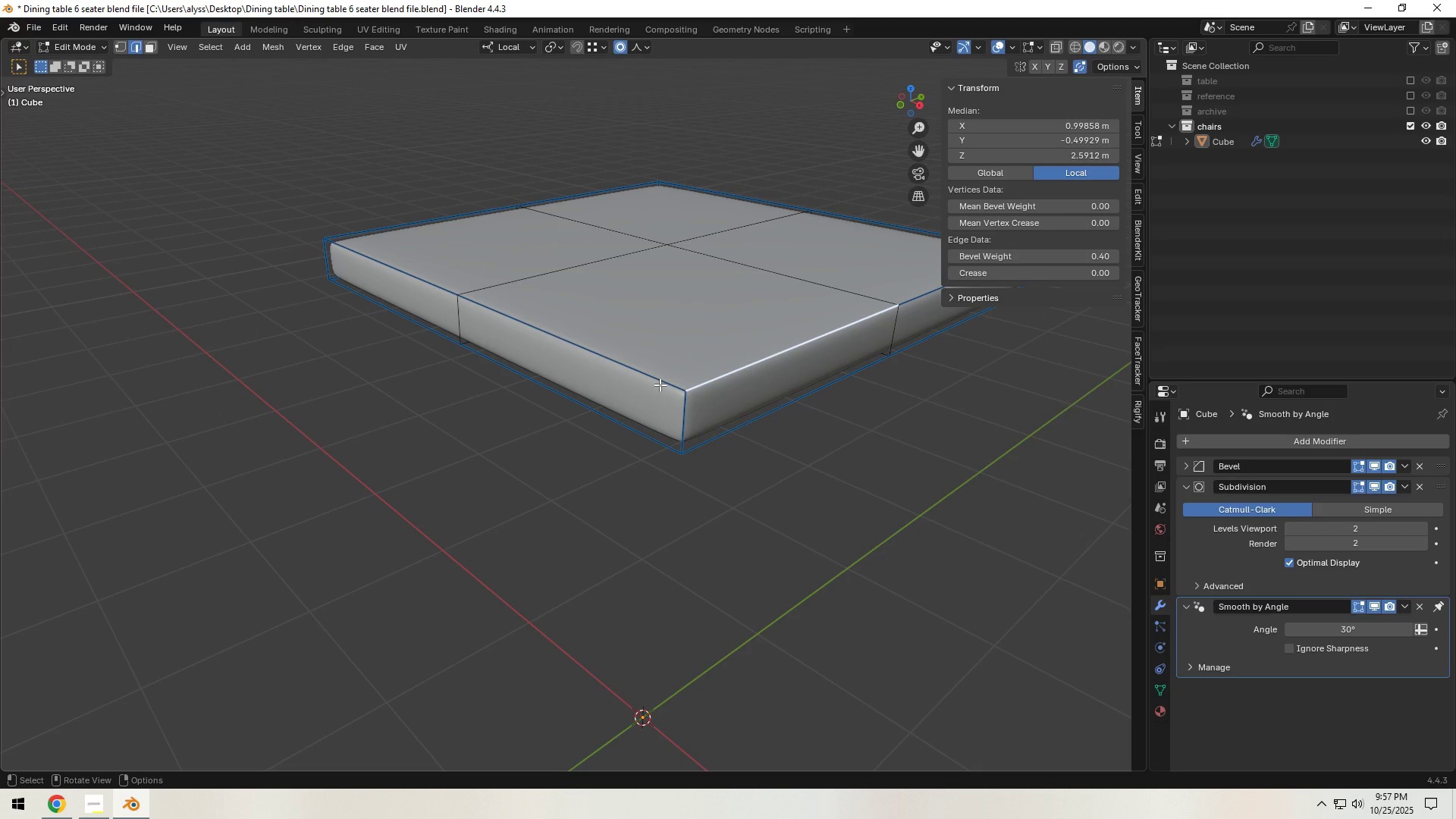 
hold_key(key=AltLeft, duration=0.94)
left_click([655, 374])
 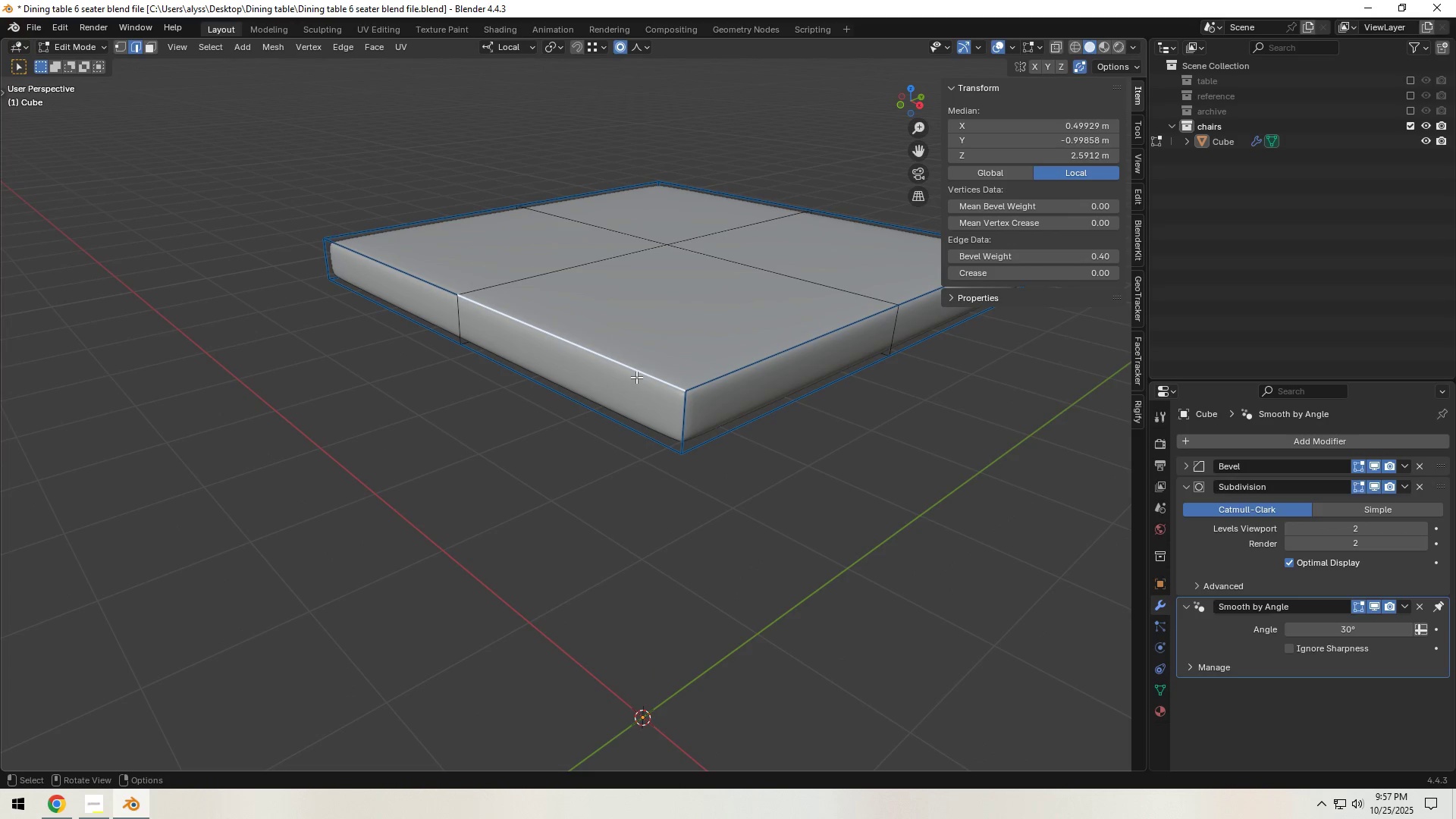 
hold_key(key=ShiftLeft, duration=0.37)
 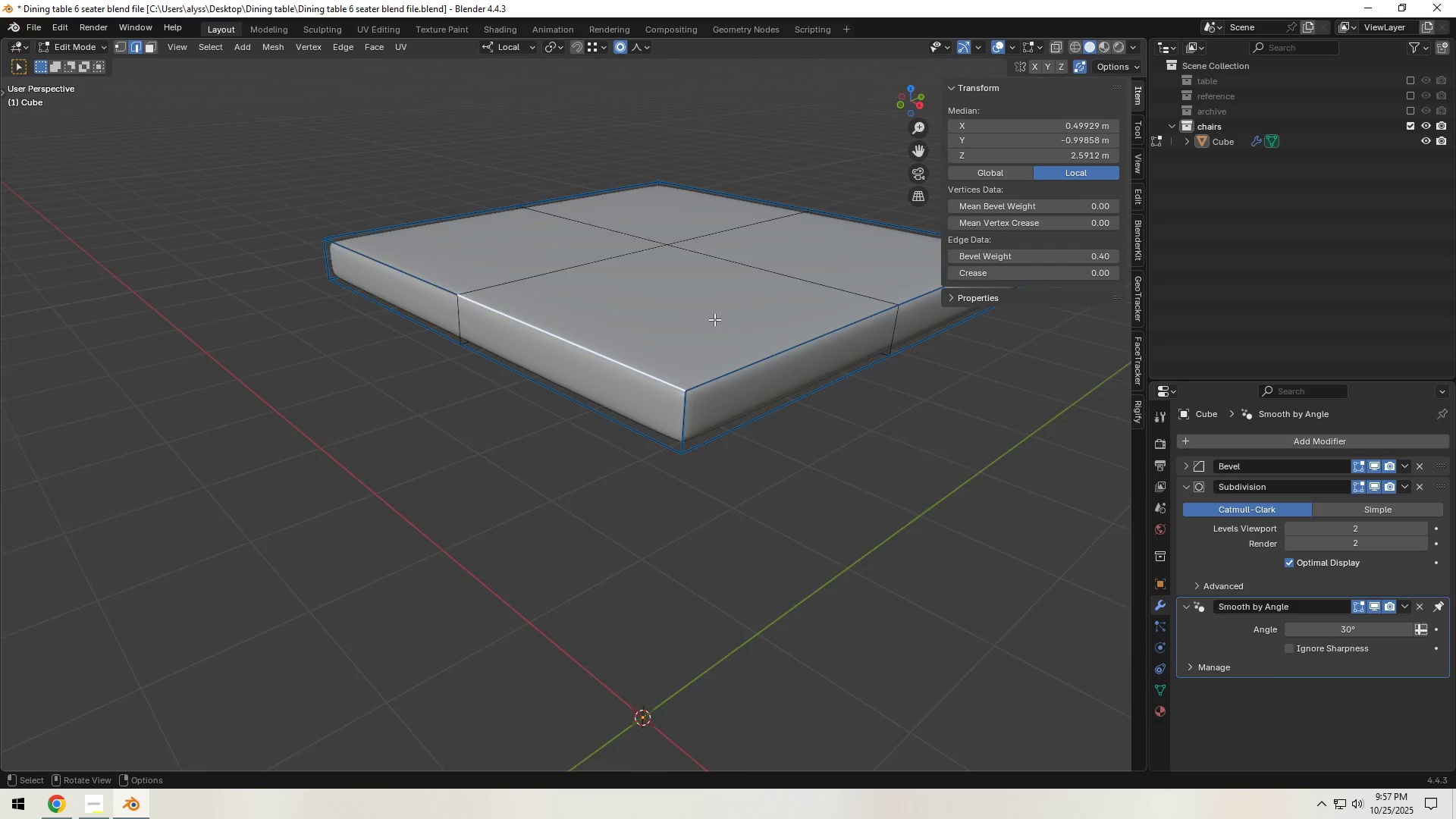 
scroll: coordinate [714, 319], scroll_direction: down, amount: 1.0
 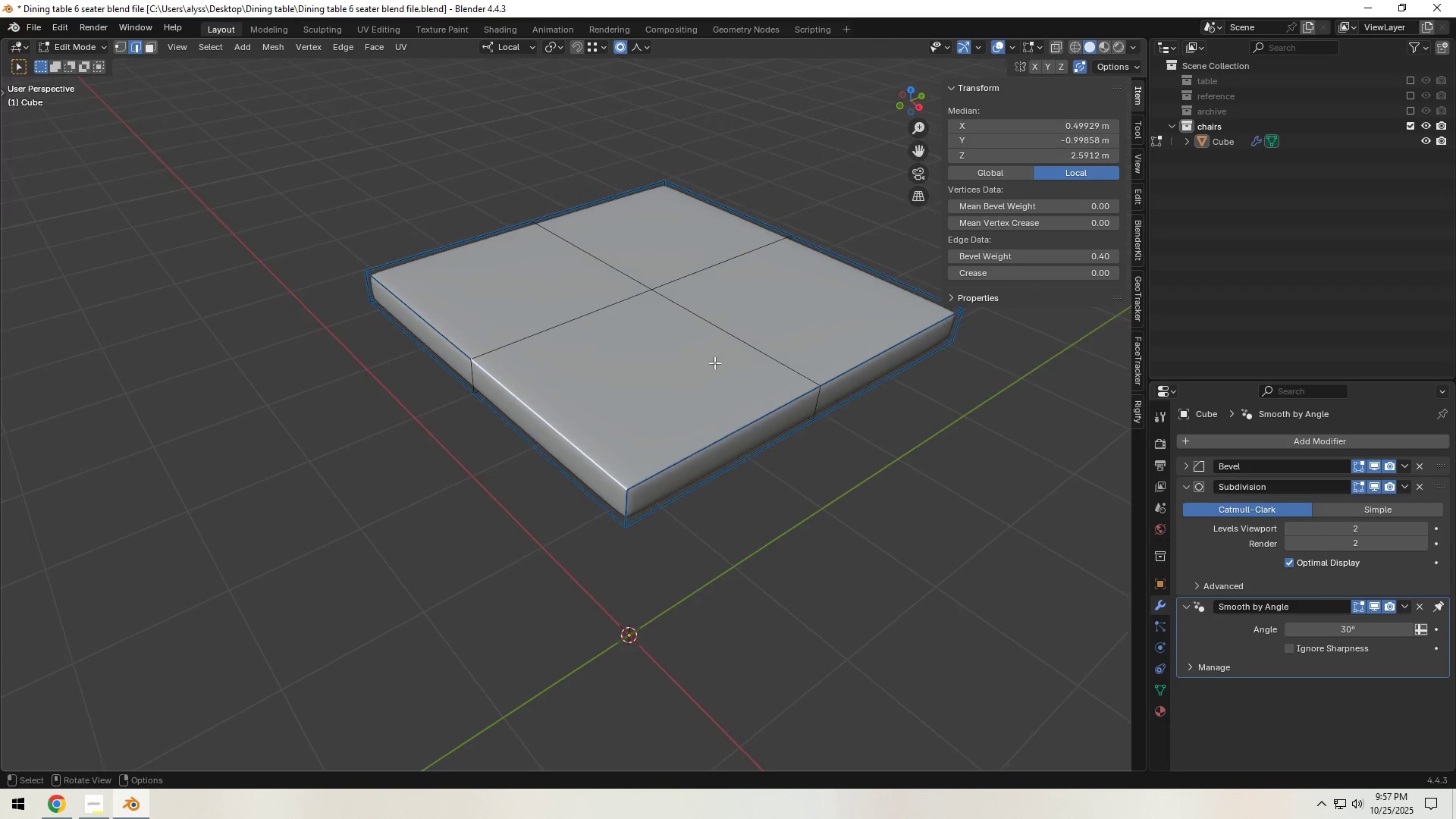 
hold_key(key=ShiftLeft, duration=1.53)
triple_click([821, 266])
 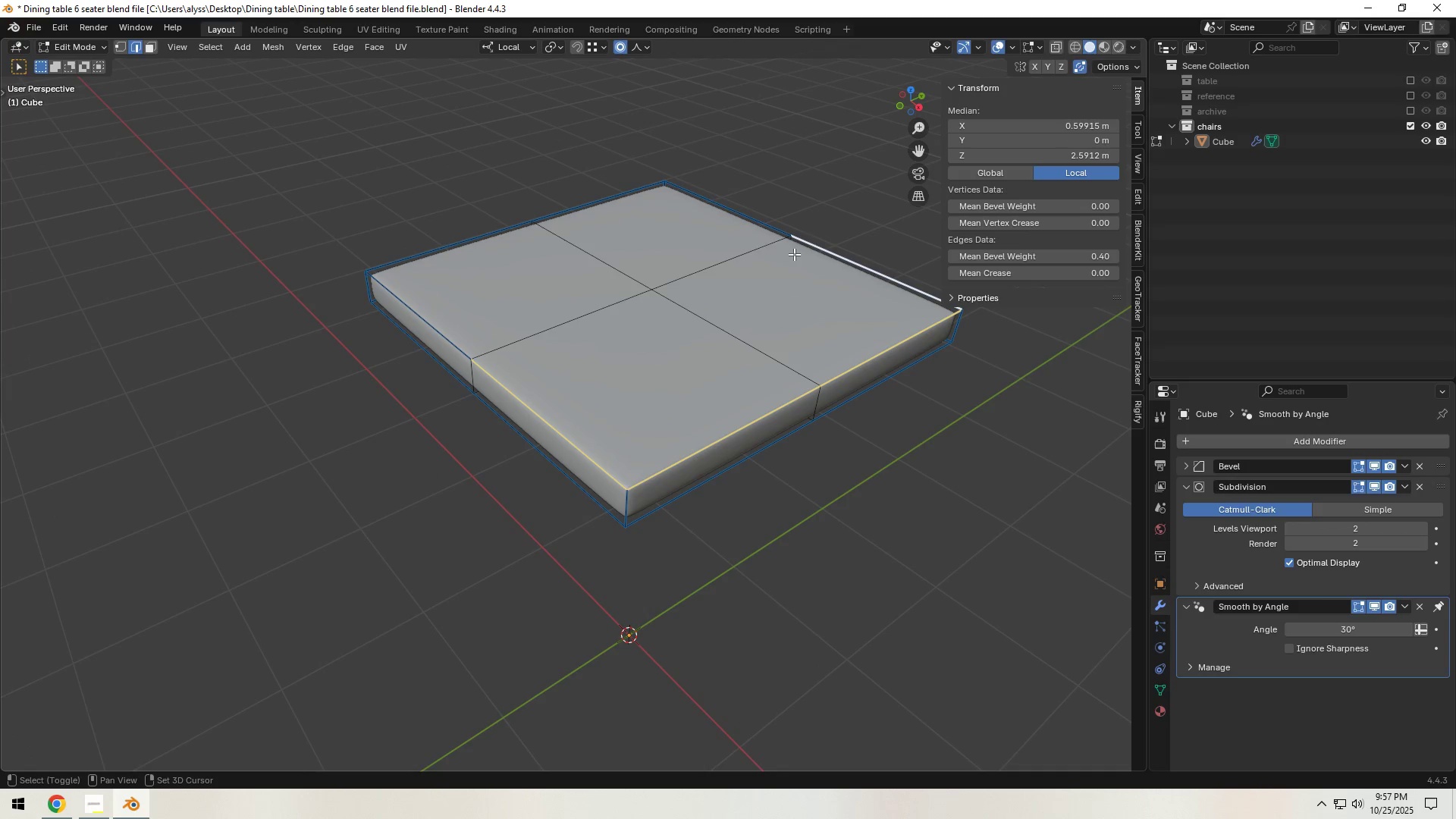 
hold_key(key=ShiftLeft, duration=1.53)
left_click([717, 214])
 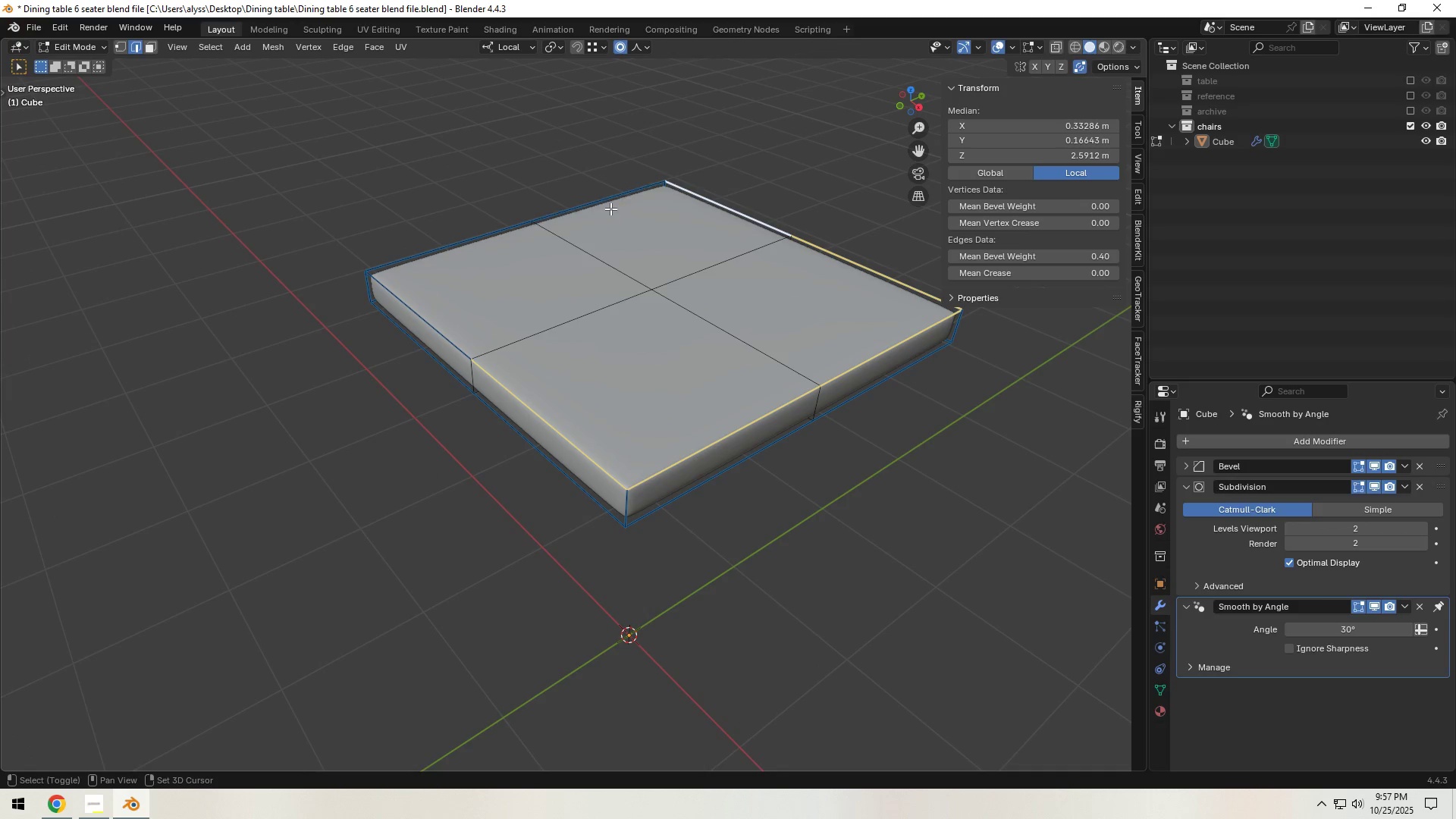 
double_click([610, 209])
 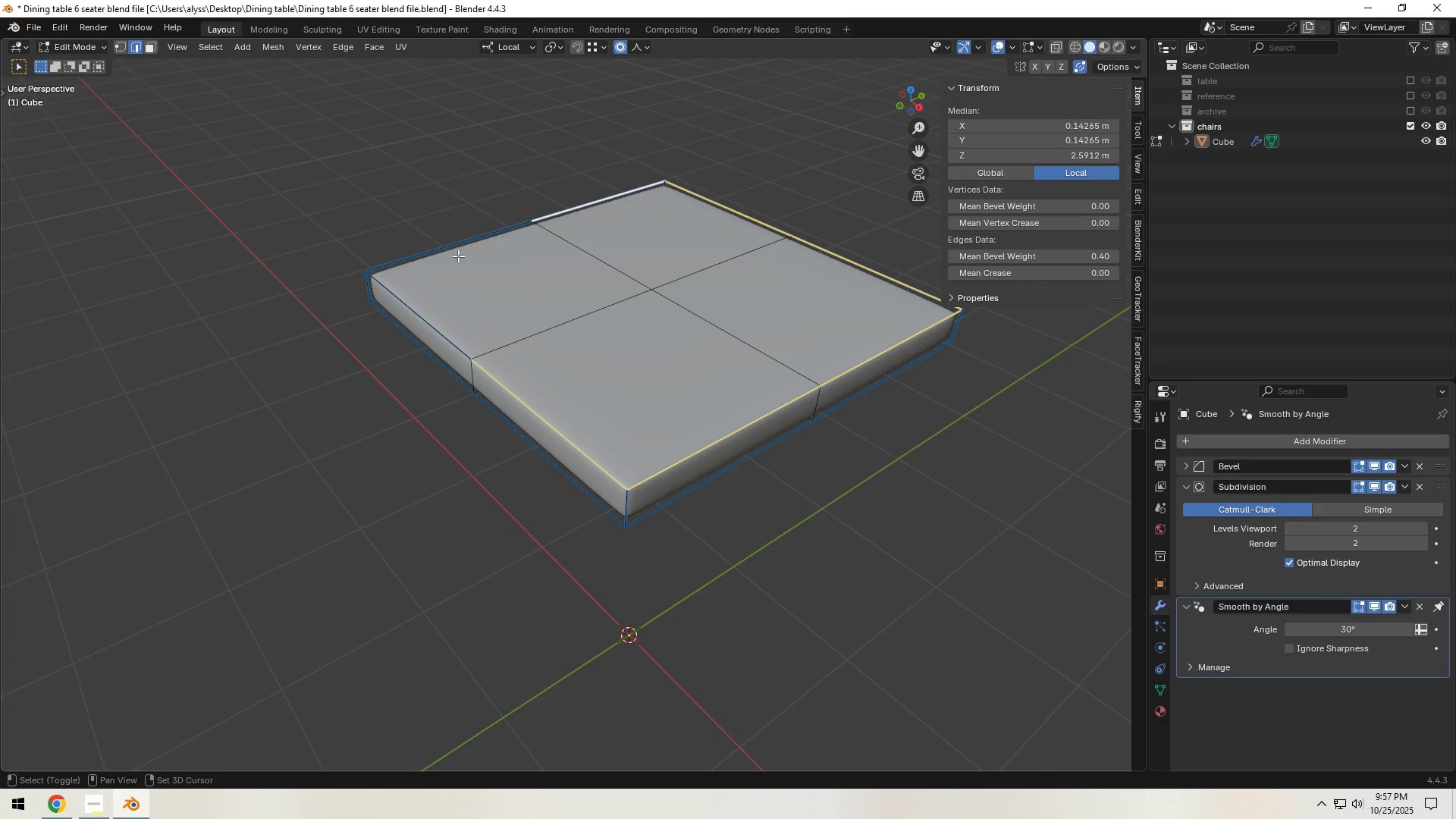 
triple_click([458, 256])
 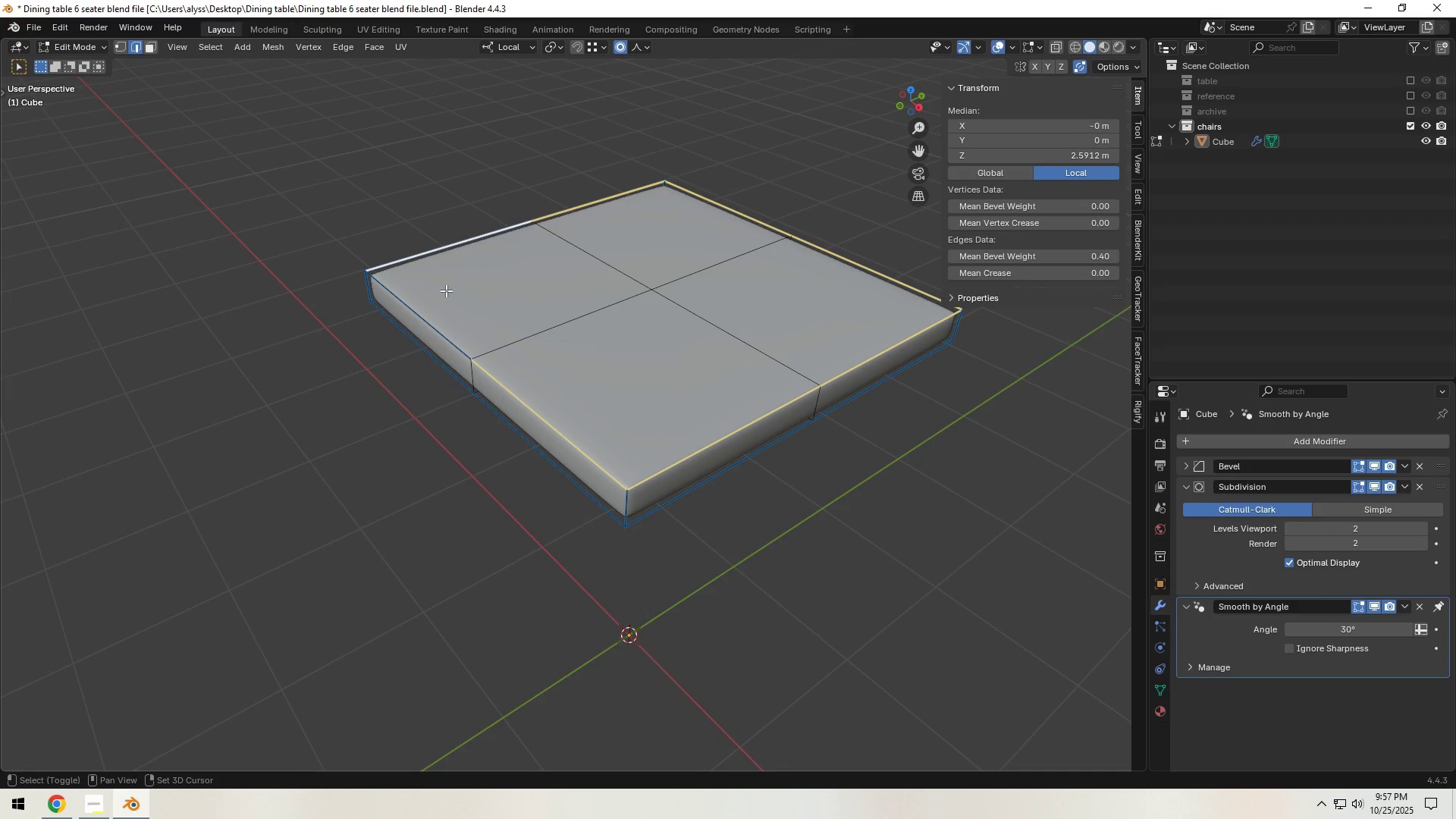 
hold_key(key=ShiftLeft, duration=1.52)
triple_click([440, 318])
 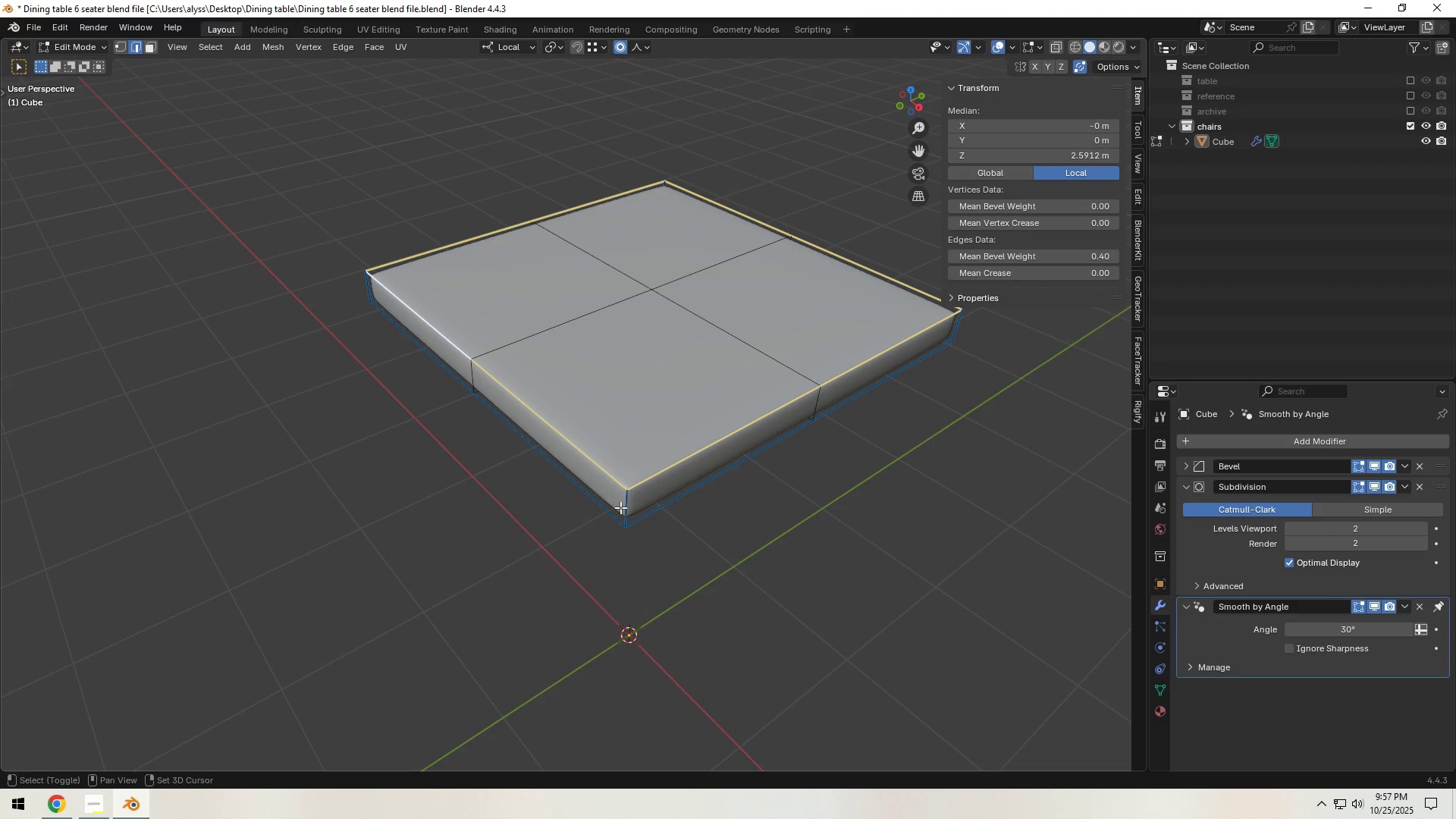 
left_click([626, 508])
 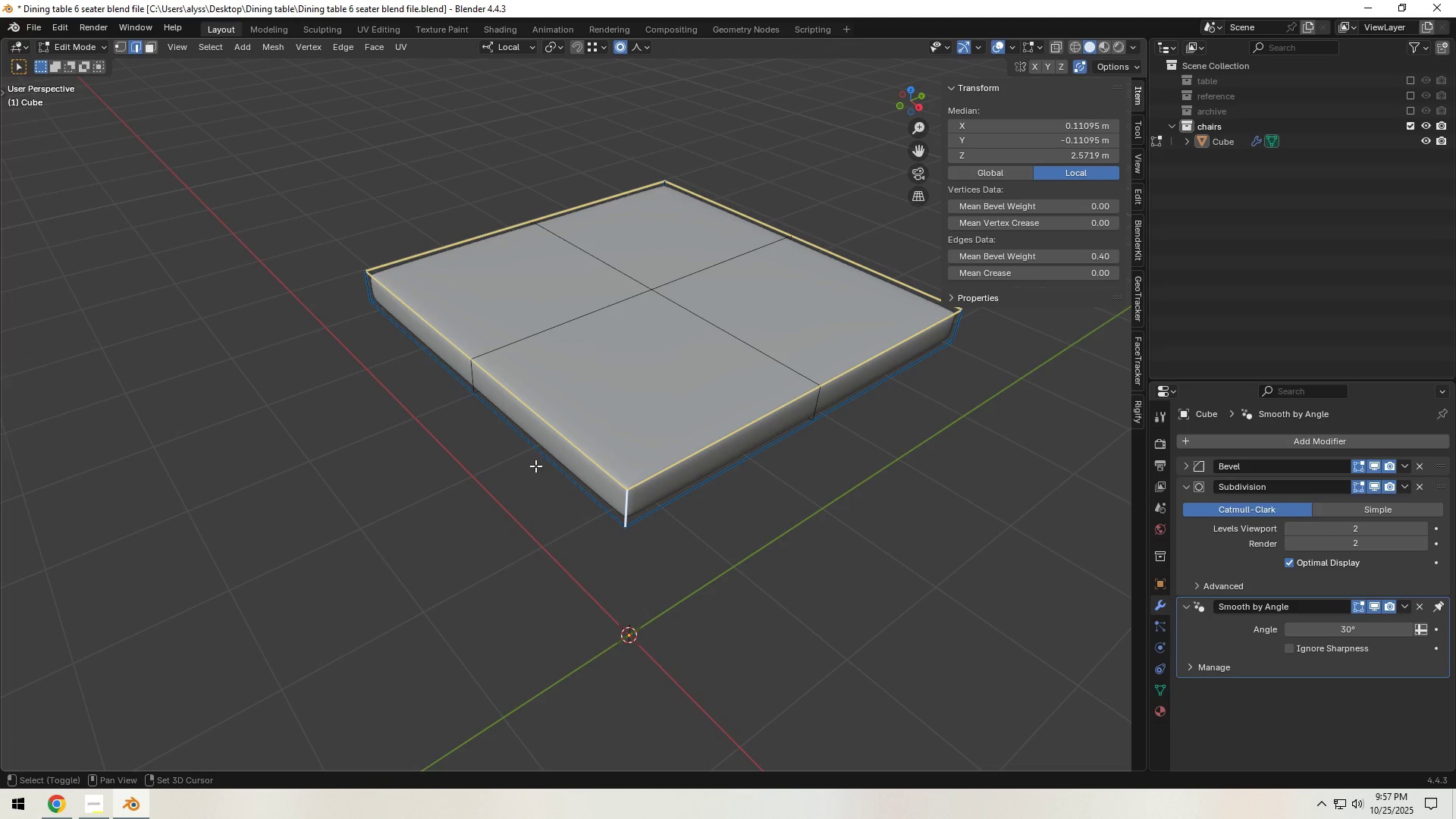 
hold_key(key=ShiftLeft, duration=1.51)
left_click([369, 292])
 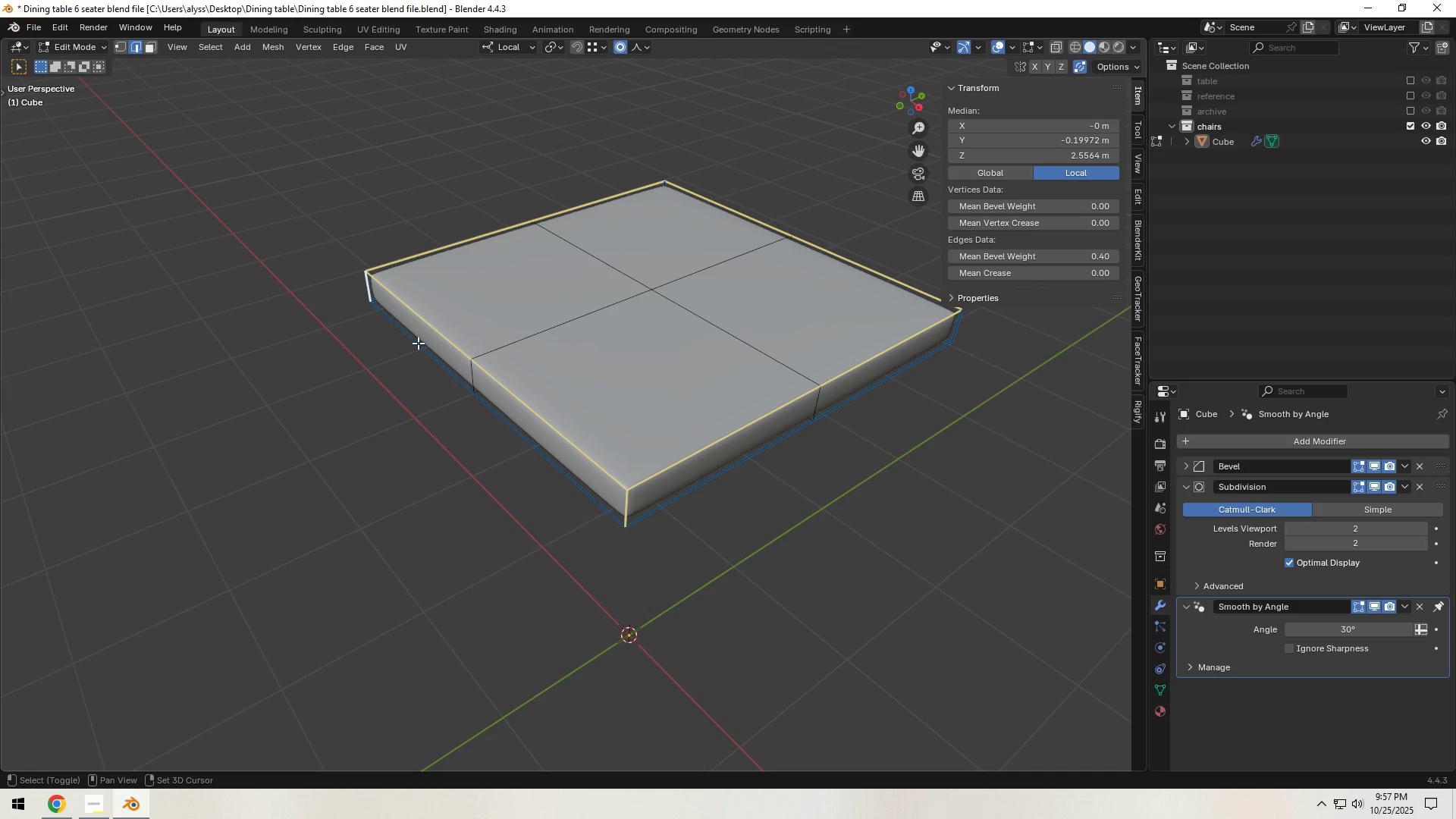 
double_click([417, 342])
 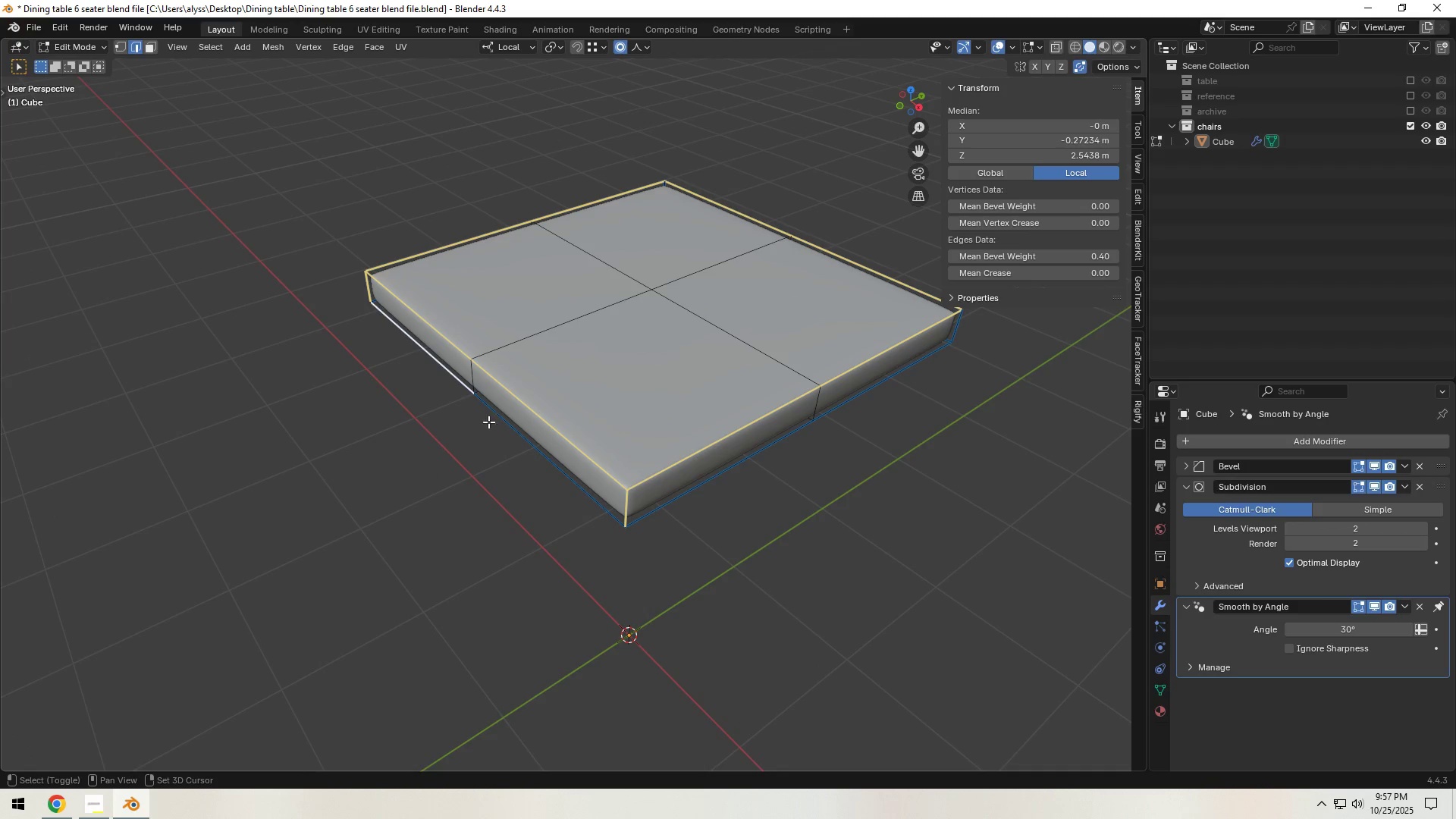 
hold_key(key=ShiftLeft, duration=1.51)
left_click([726, 475])
 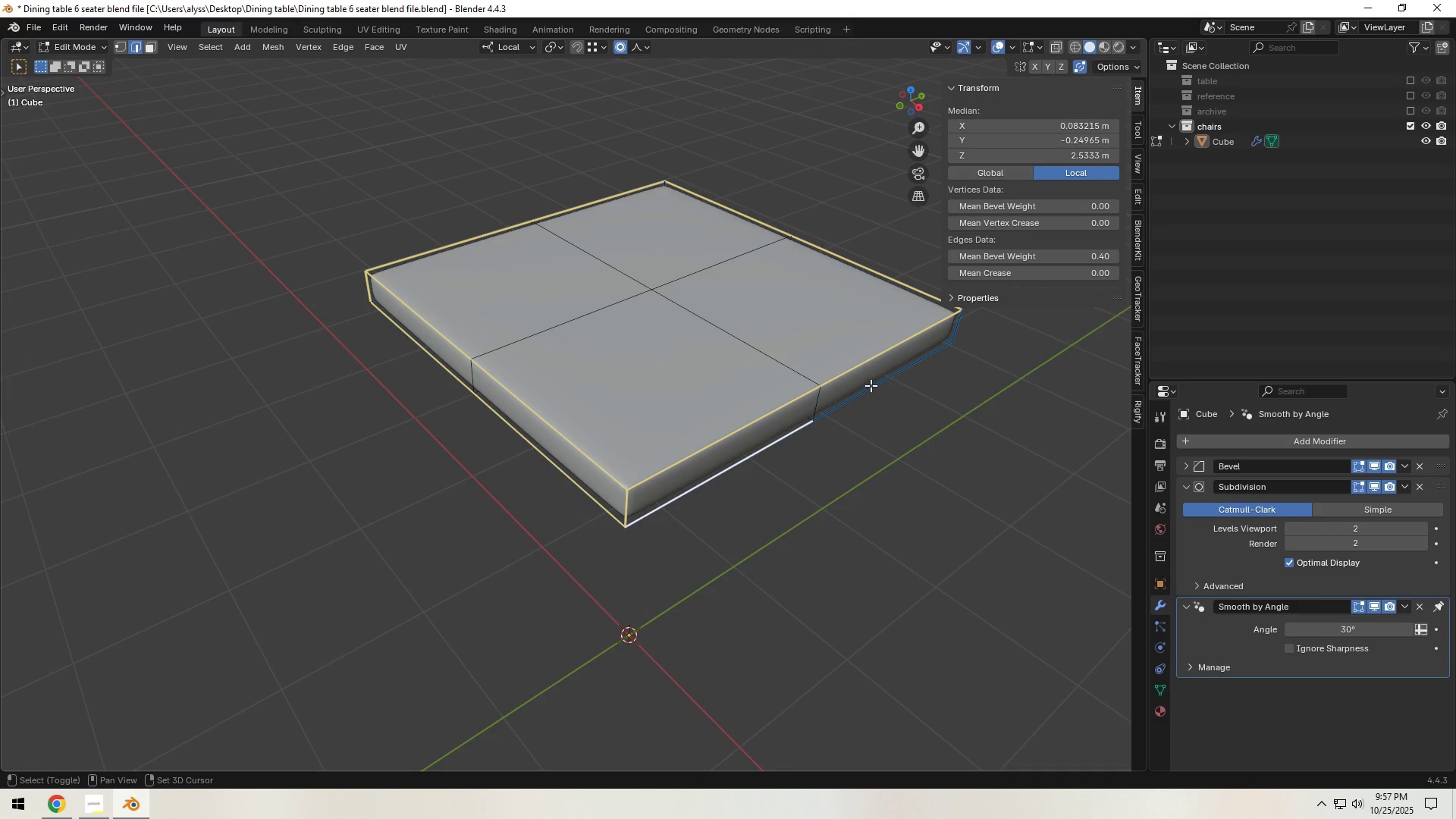 
hold_key(key=ShiftLeft, duration=0.32)
left_click([871, 385])
 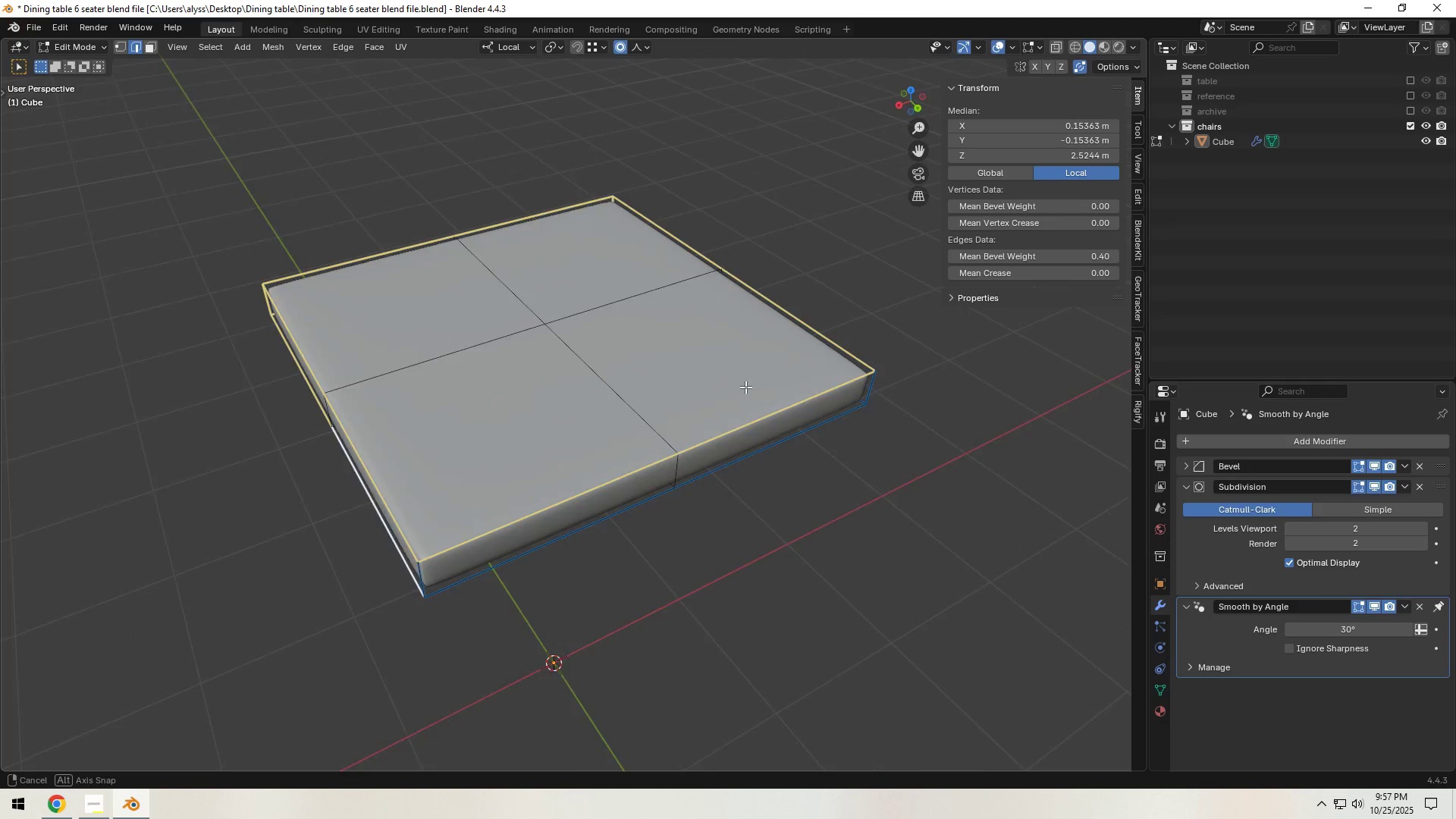 
hold_key(key=ShiftLeft, duration=1.5)
left_click([820, 393])
 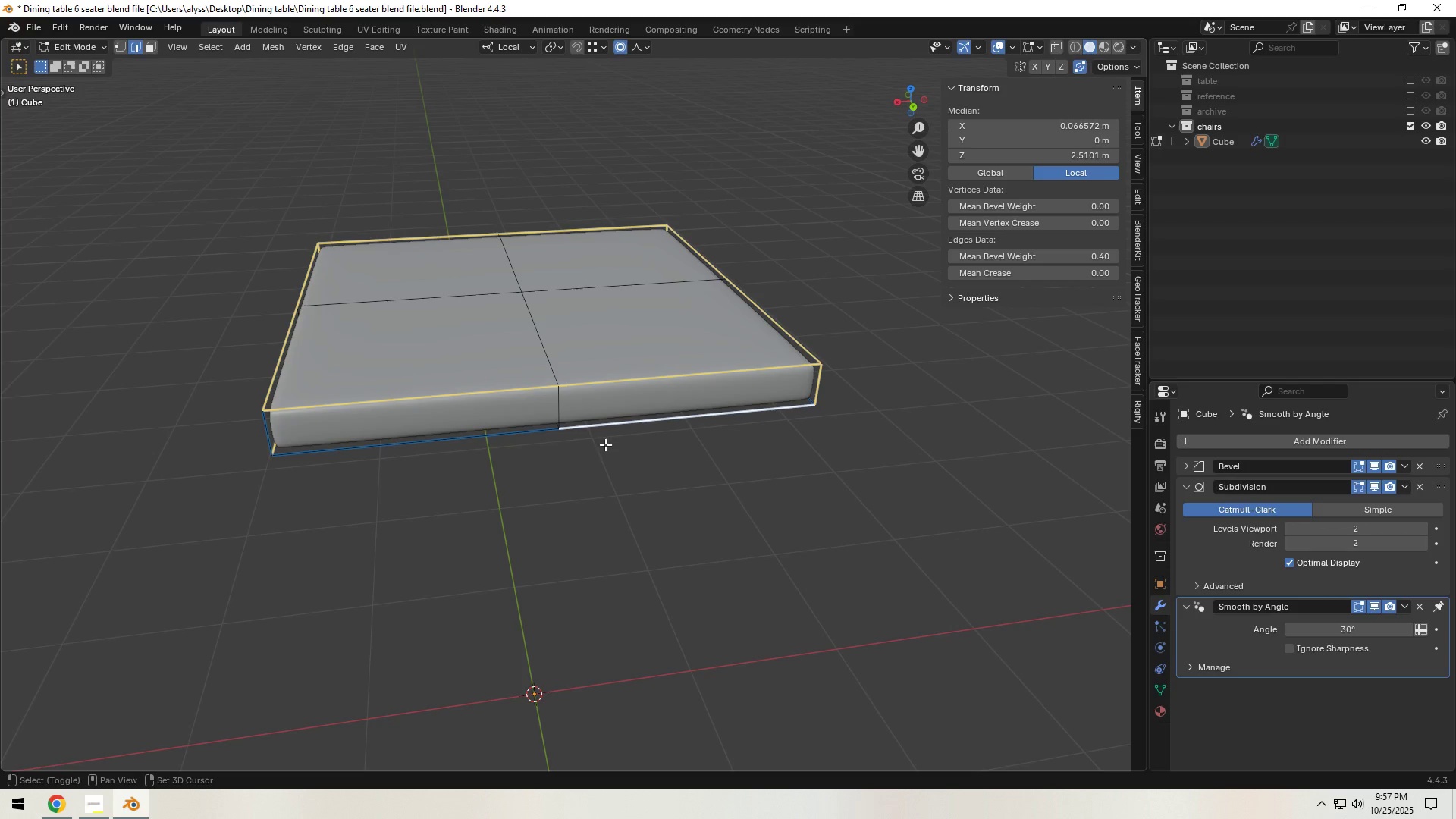 
hold_key(key=ShiftLeft, duration=0.92)
left_click([485, 437])
 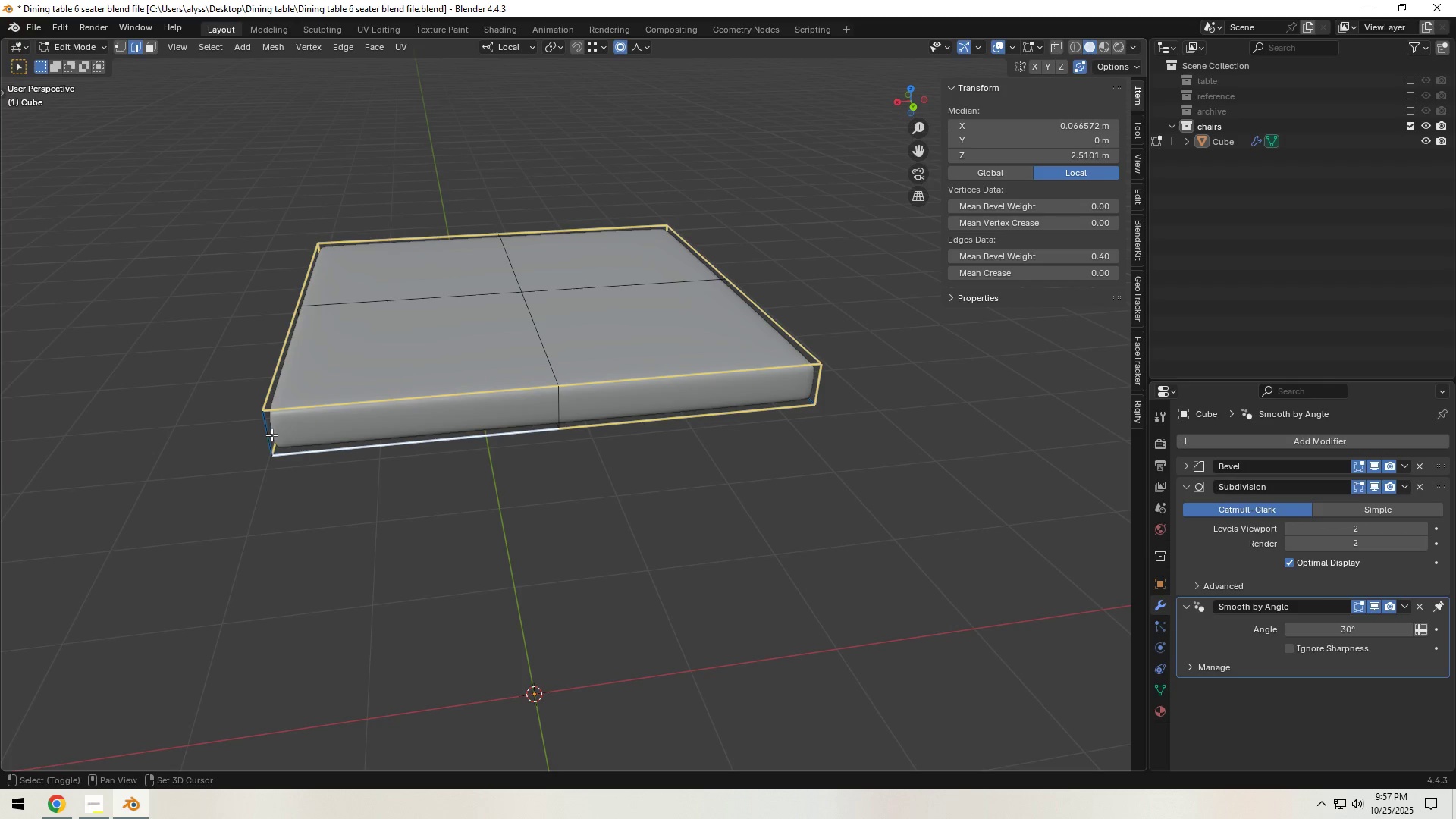 
left_click([268, 435])
 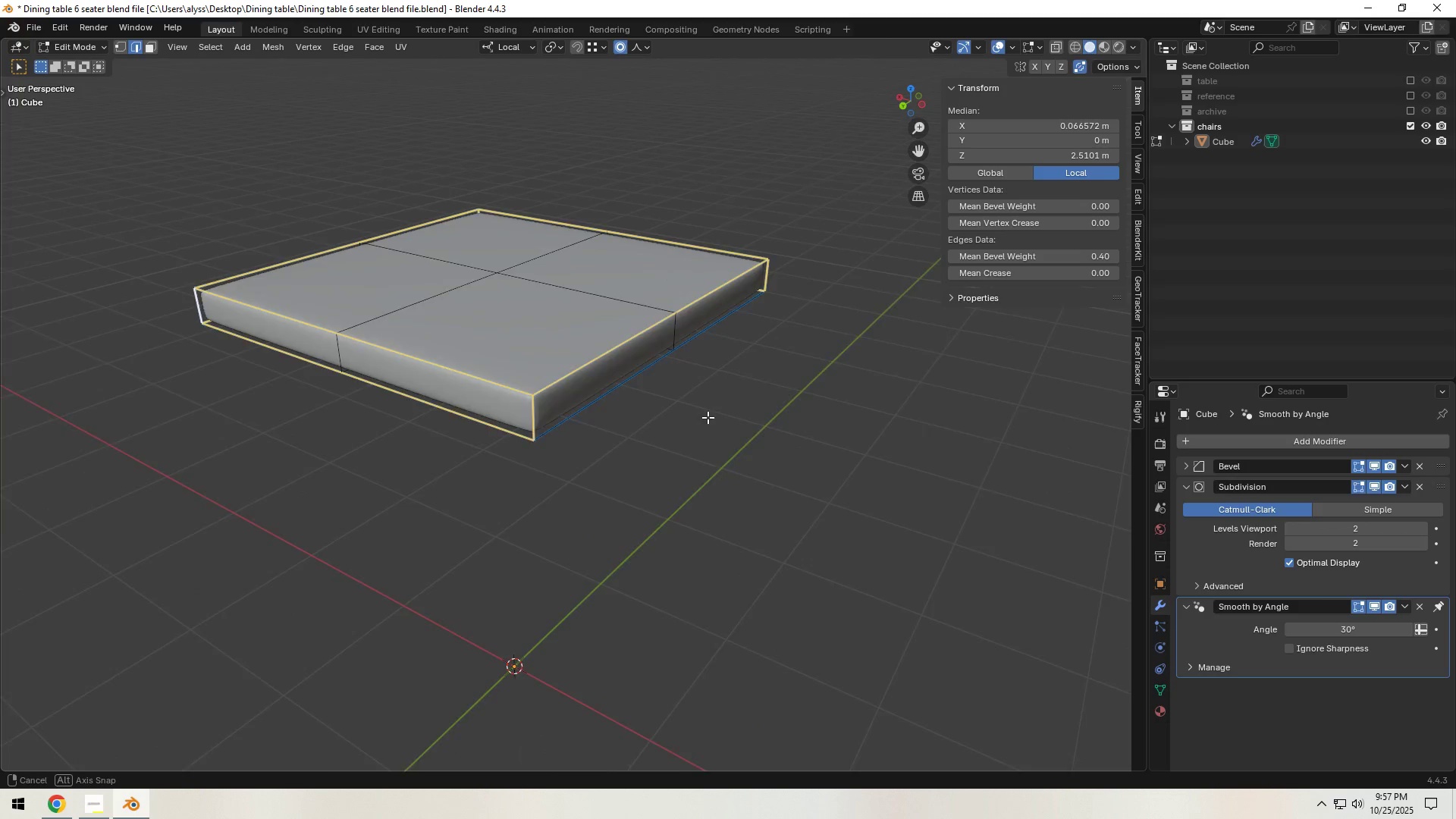 
hold_key(key=ShiftLeft, duration=1.1)
left_click([720, 334])
 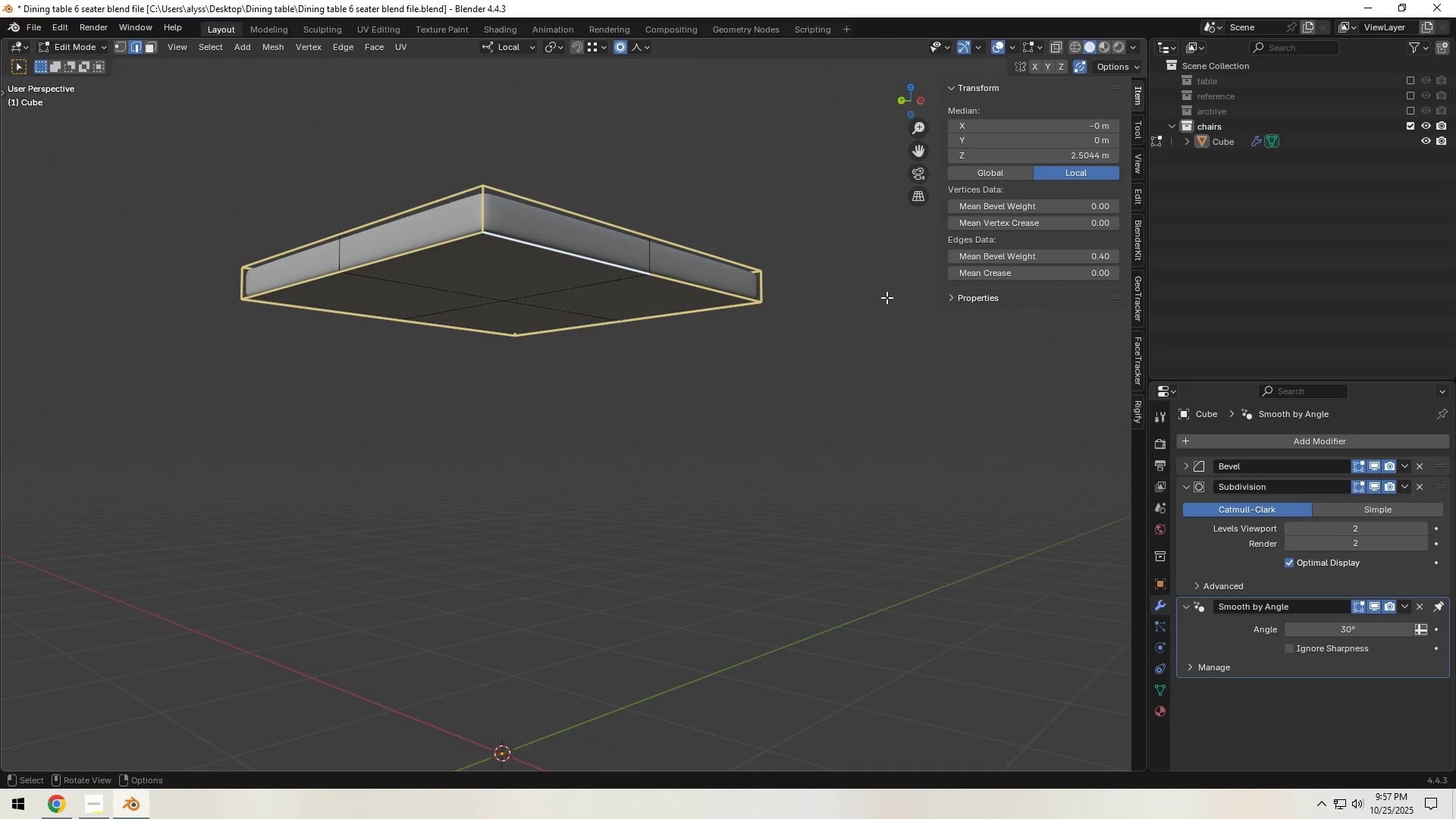 
left_click([1056, 259])
 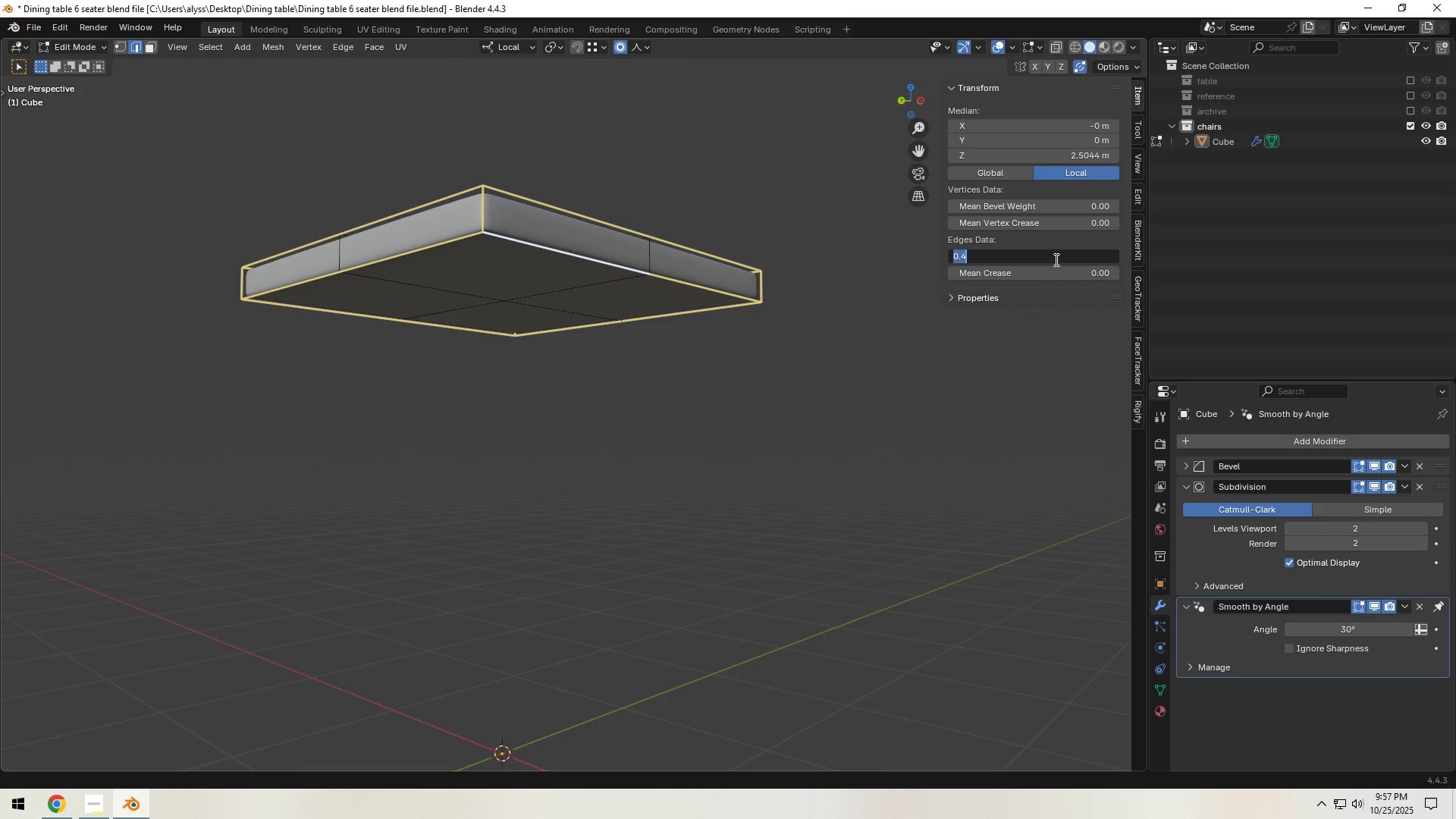 
key(NumpadDecimal)
 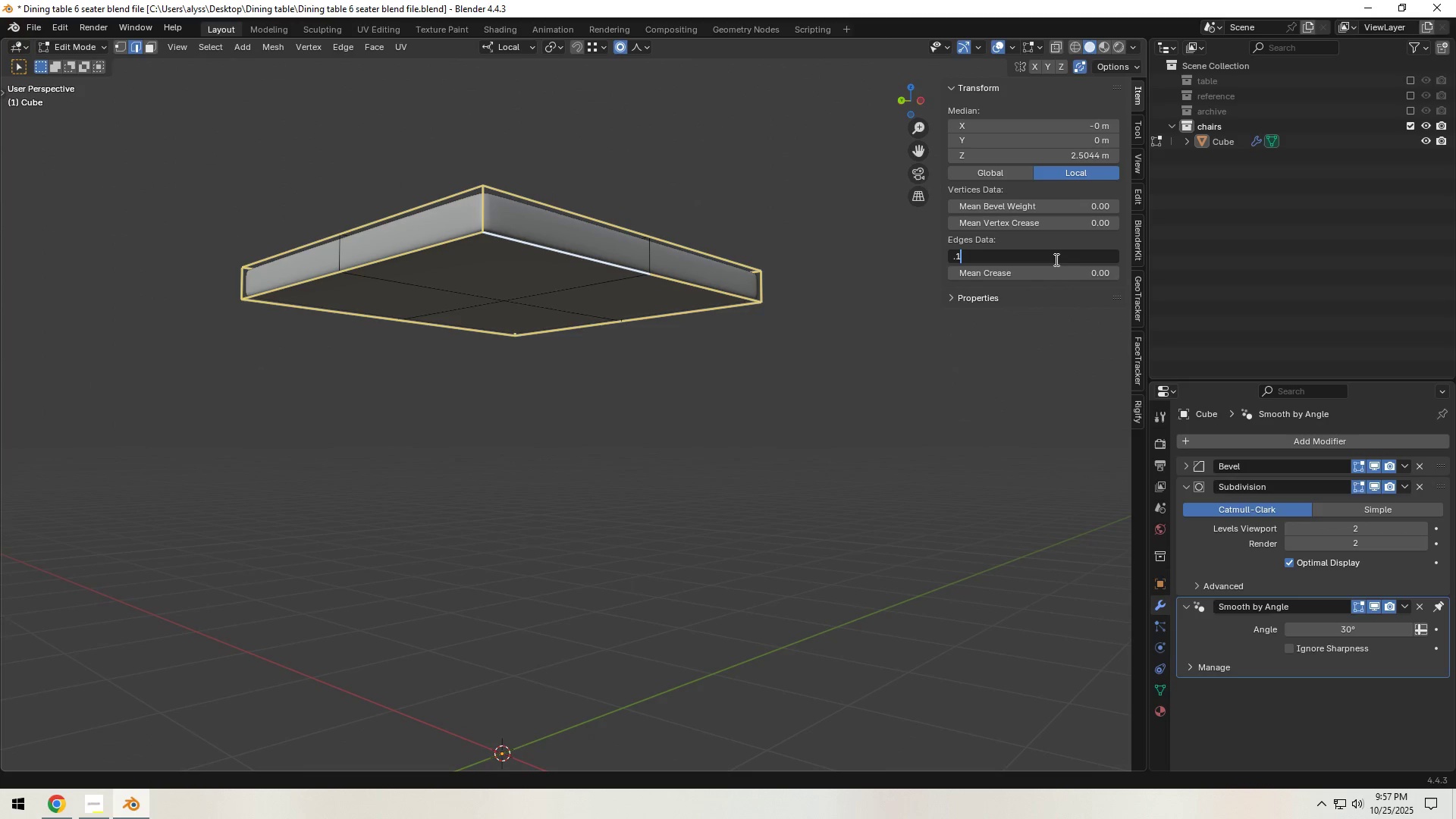 
key(Numpad1)
 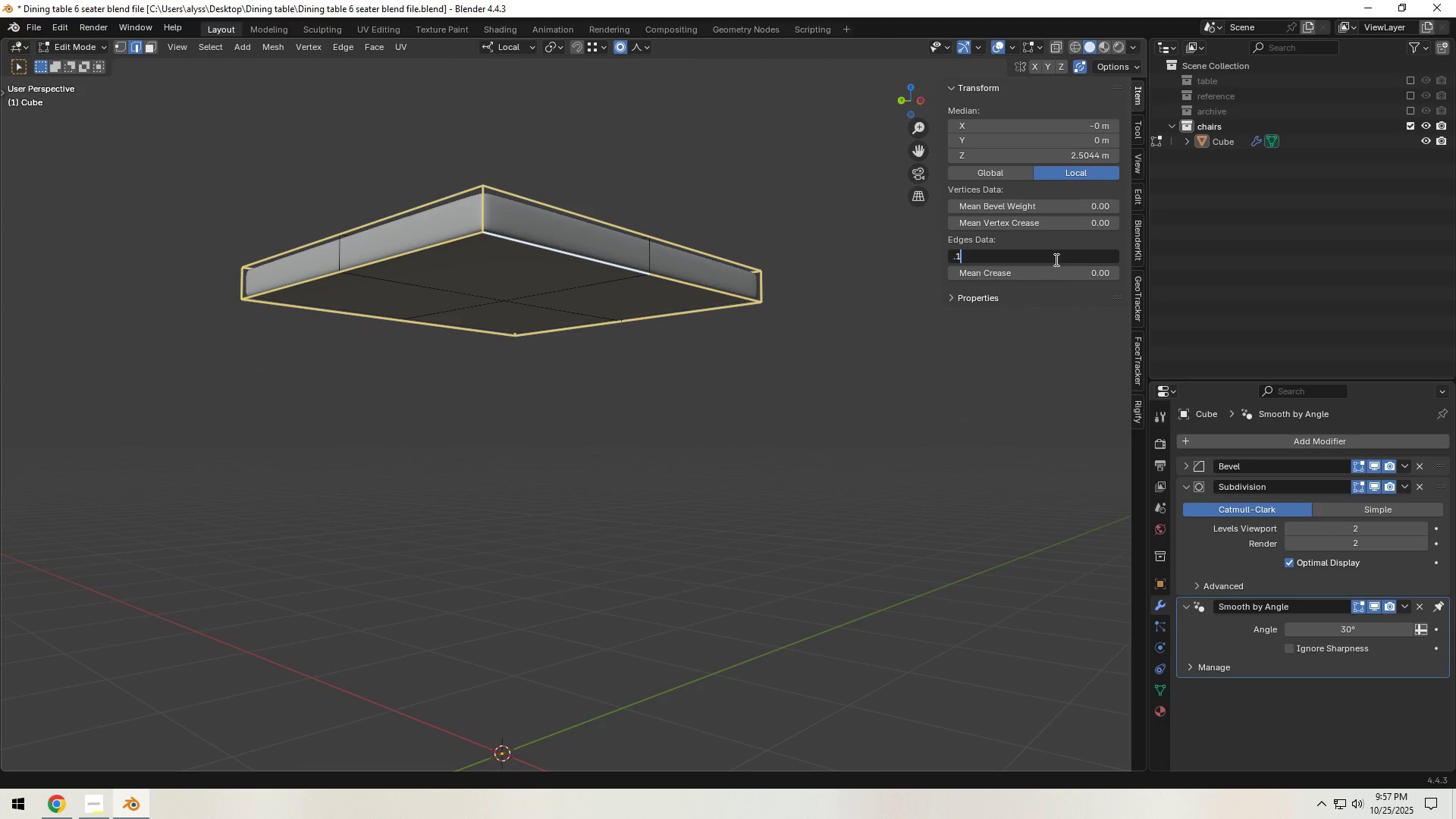 
key(NumpadEnter)
 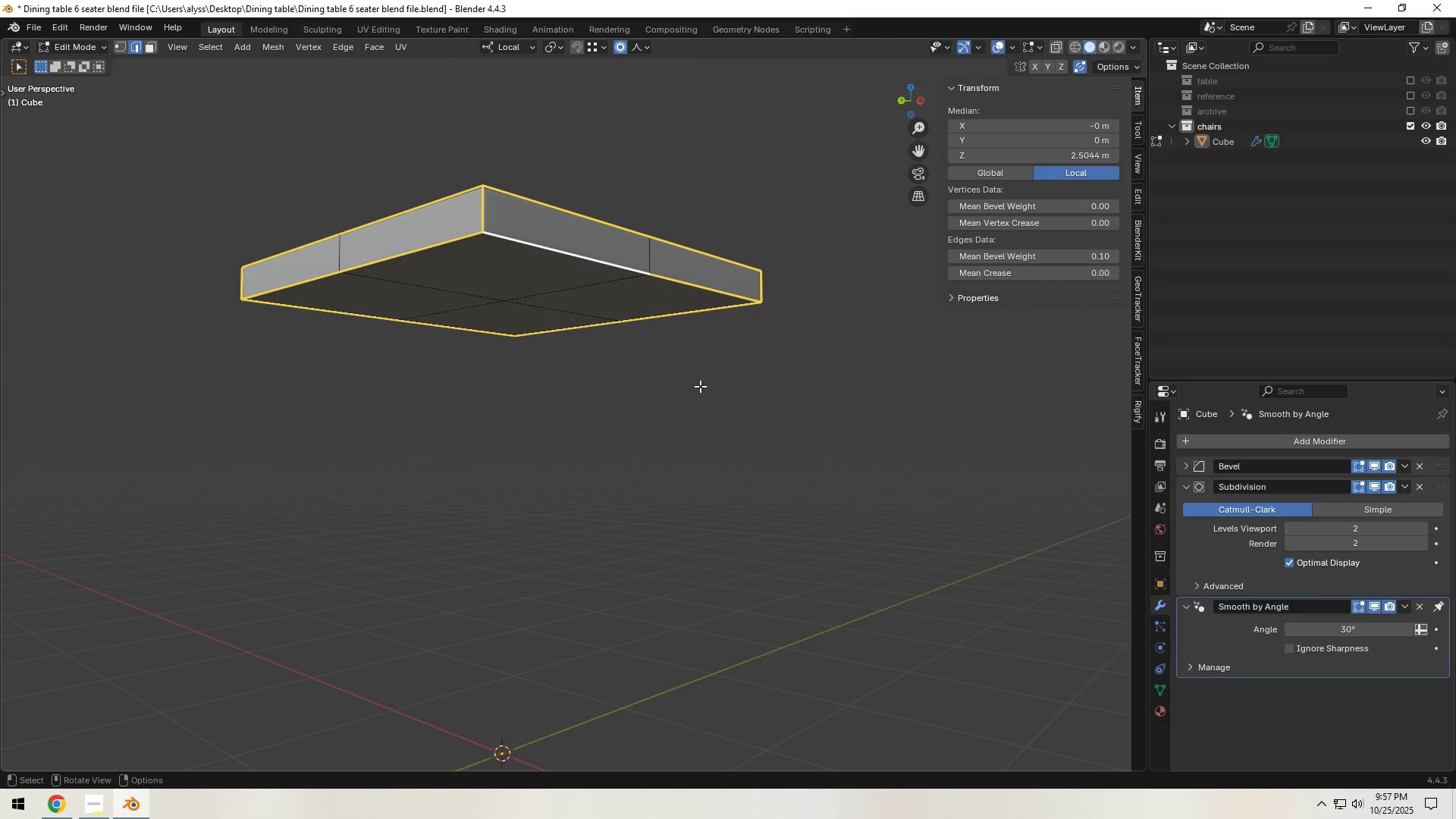 
left_click([667, 394])
 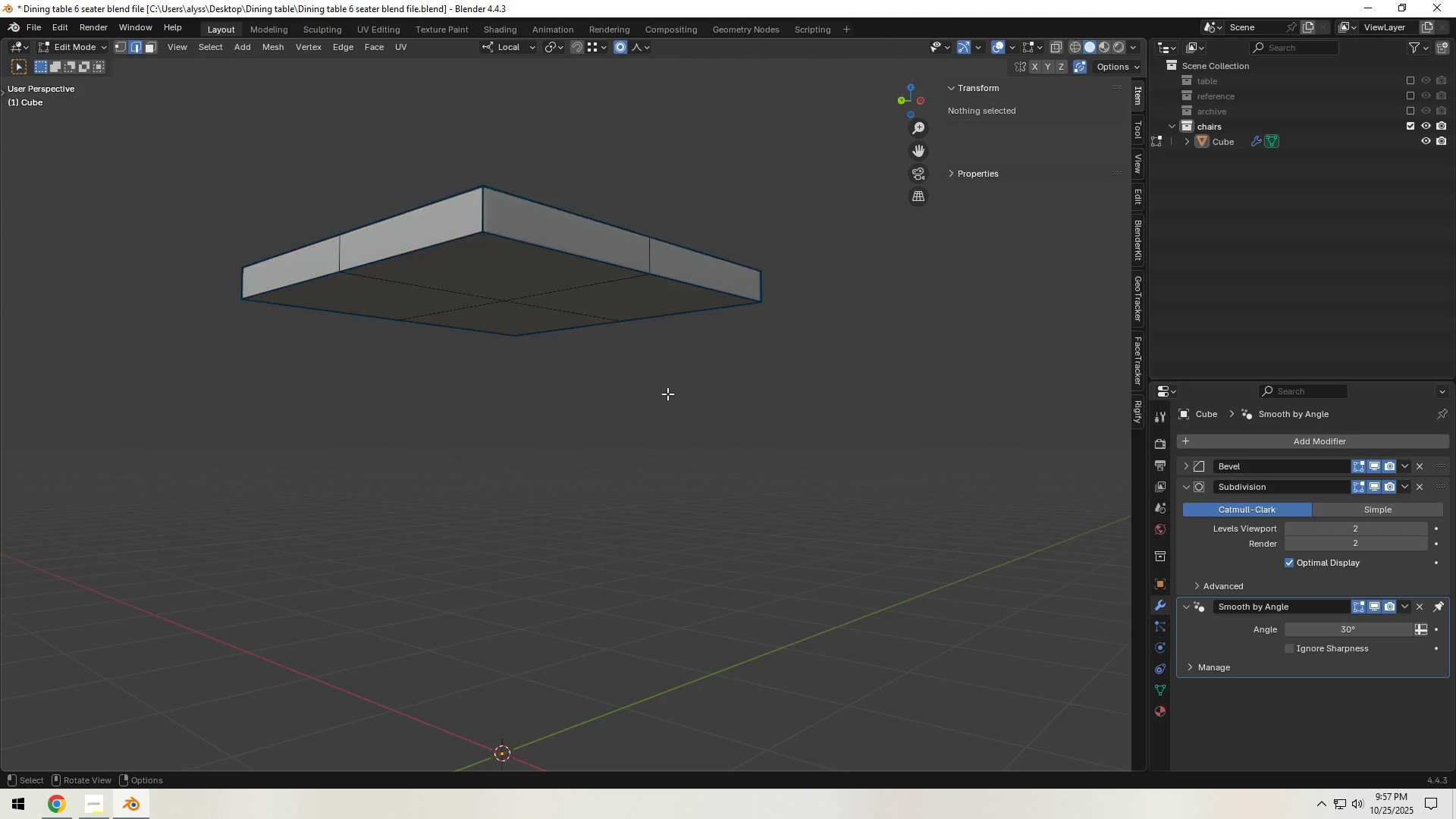 
key(Tab)
 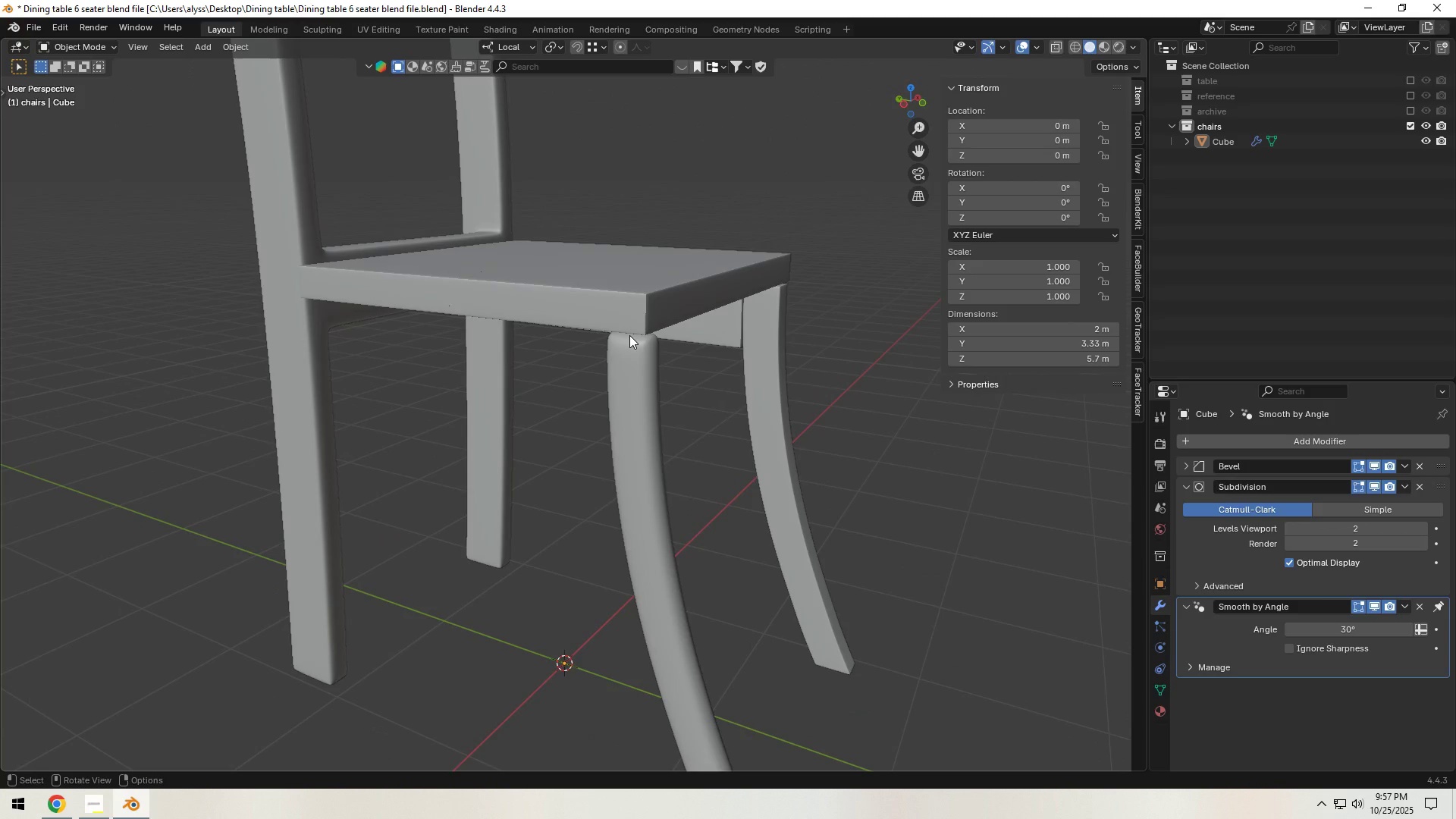 
wait(11.82)
 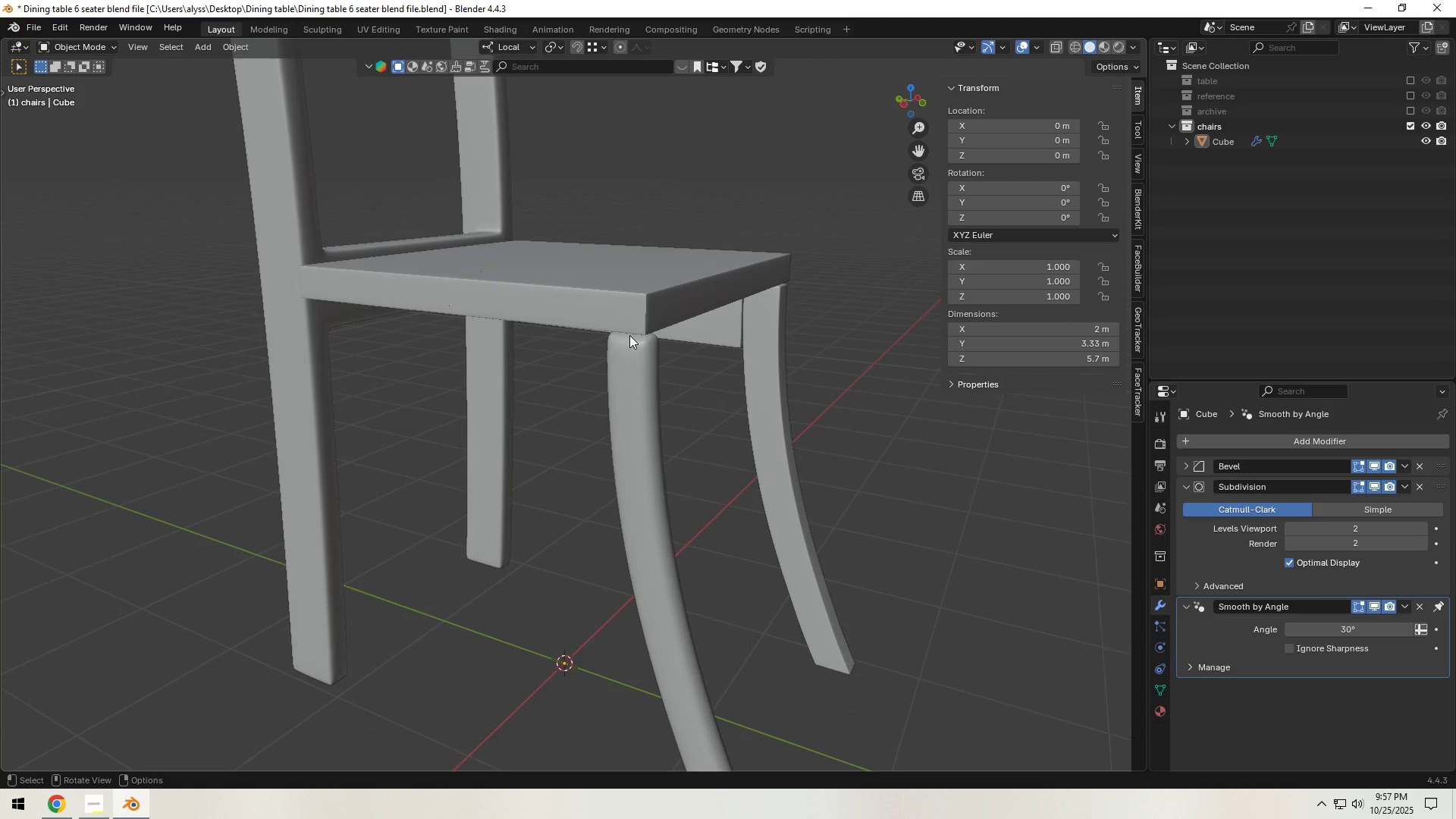 
scroll: coordinate [635, 333], scroll_direction: down, amount: 3.0
 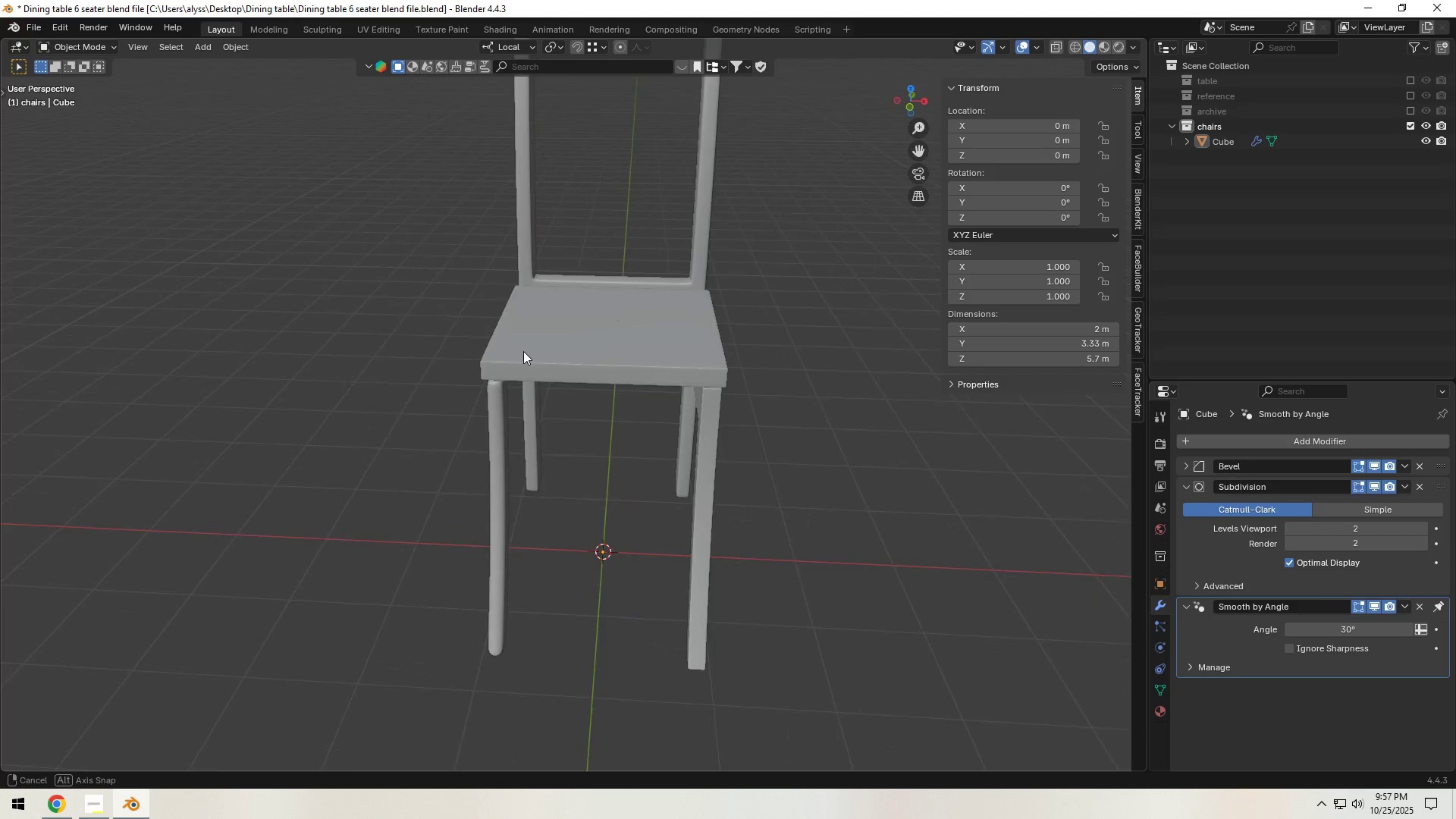 
key(Tab)
 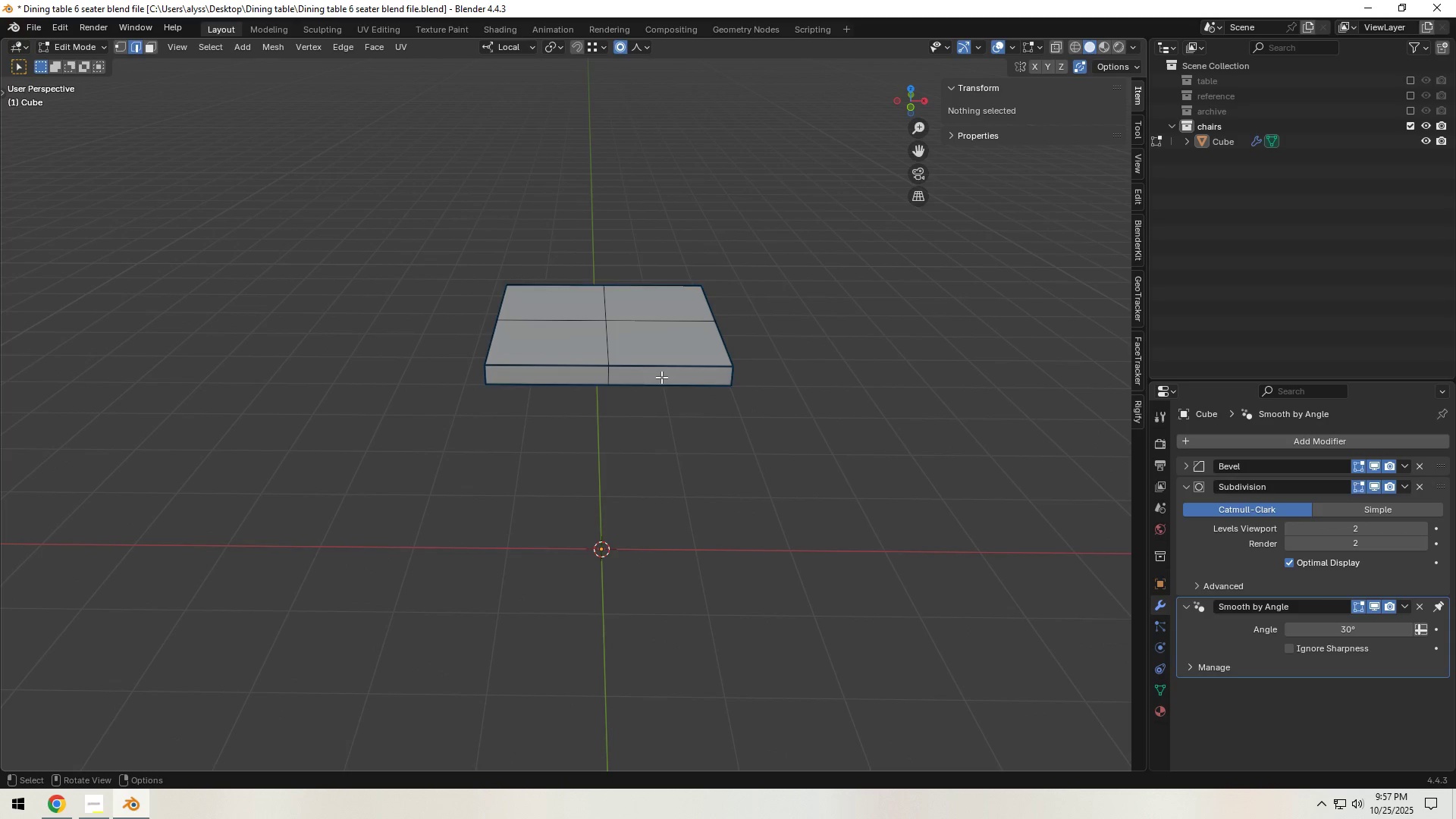 
key(Alt+H)
 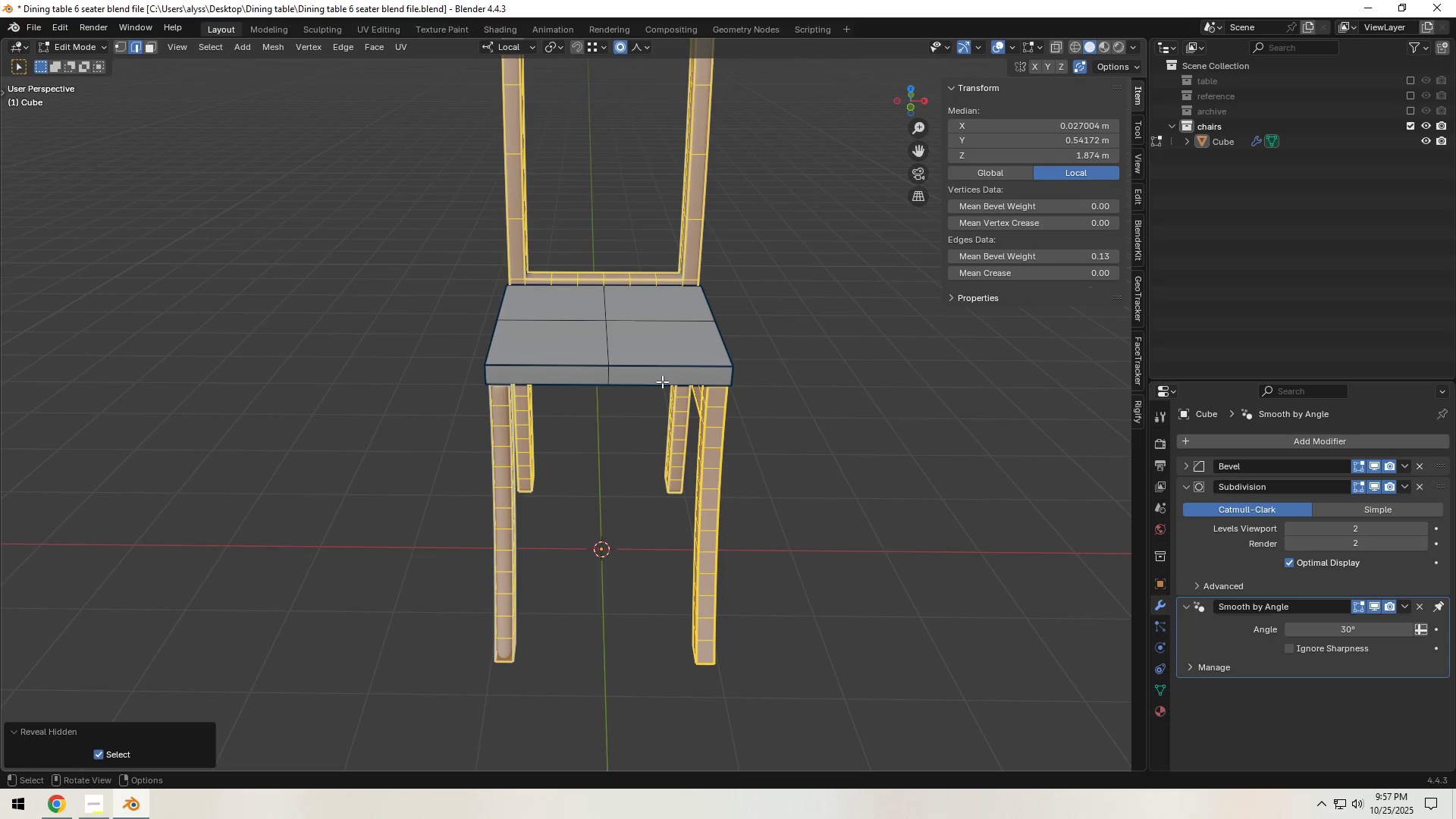 
key(A)
 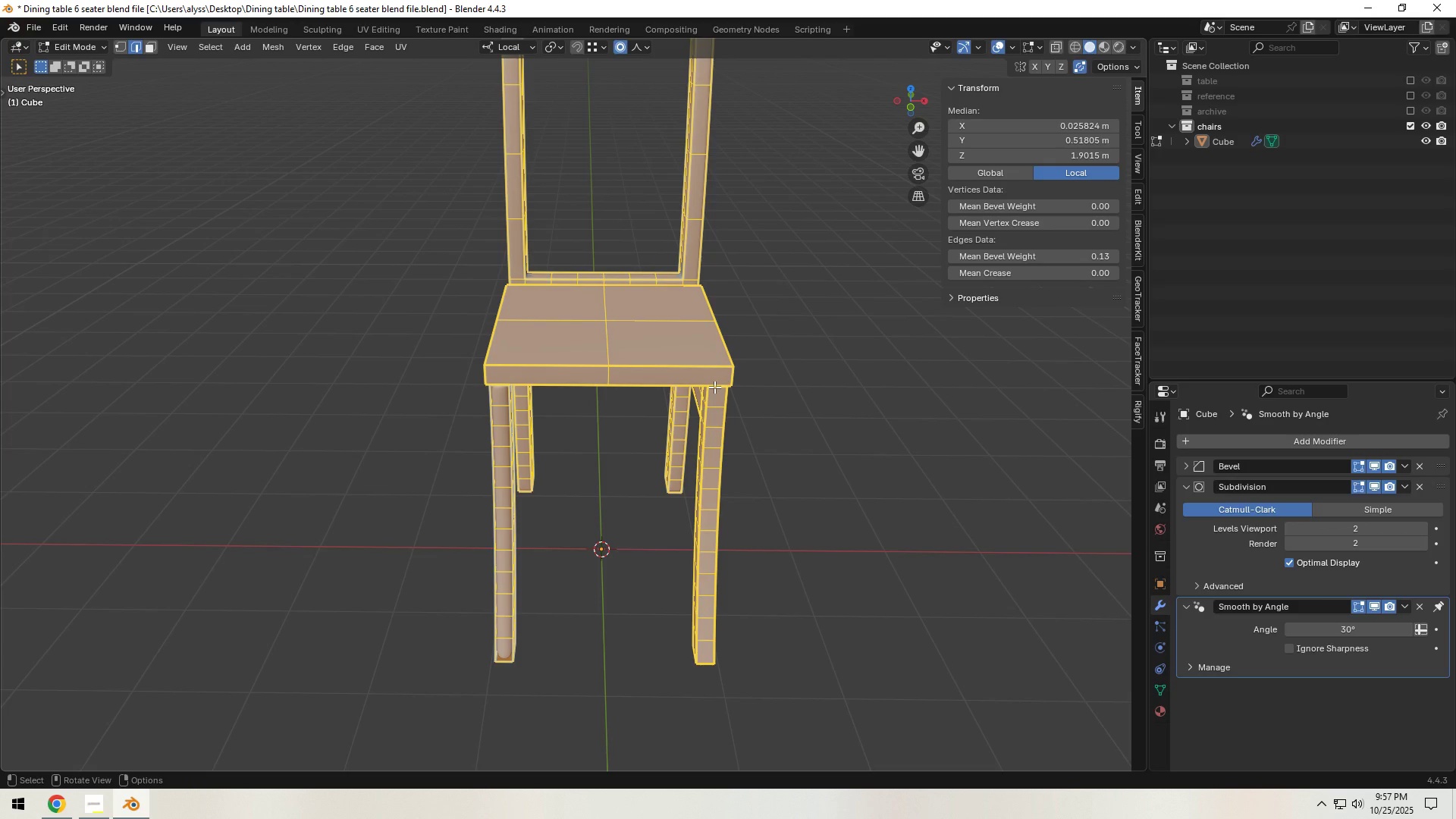 
type([F3]sy)
 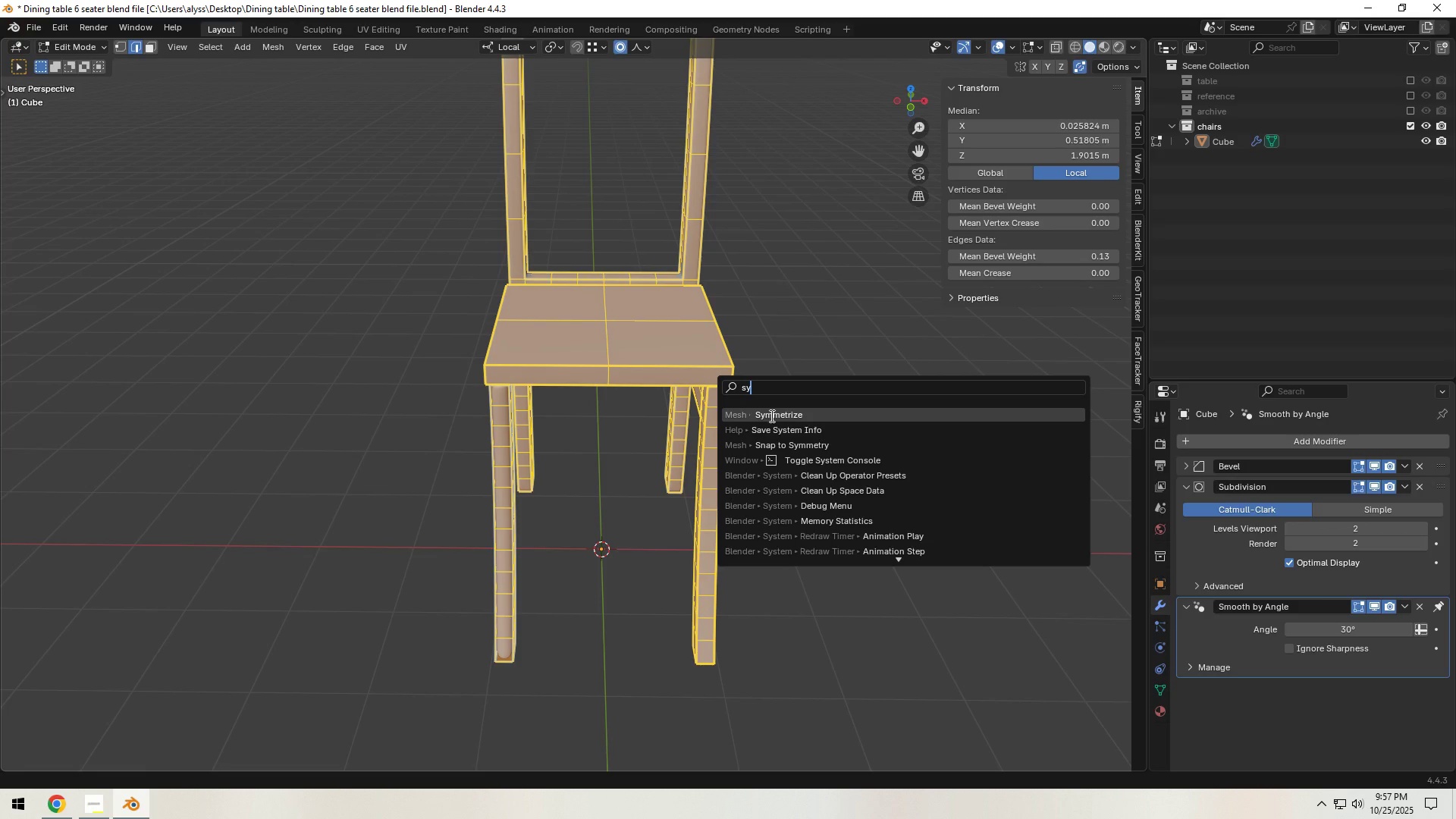 
left_click([770, 416])
 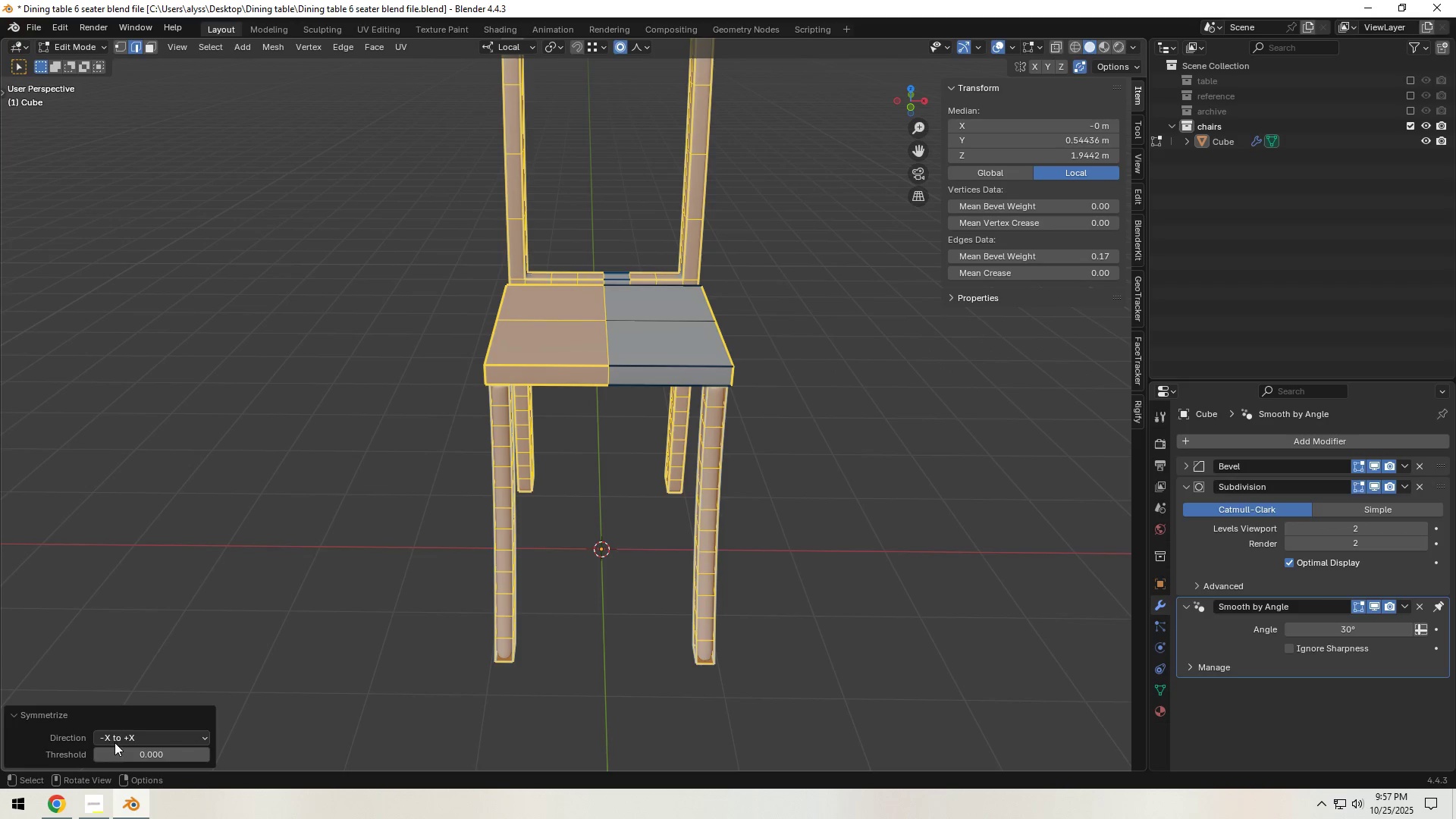 
left_click([124, 740])
 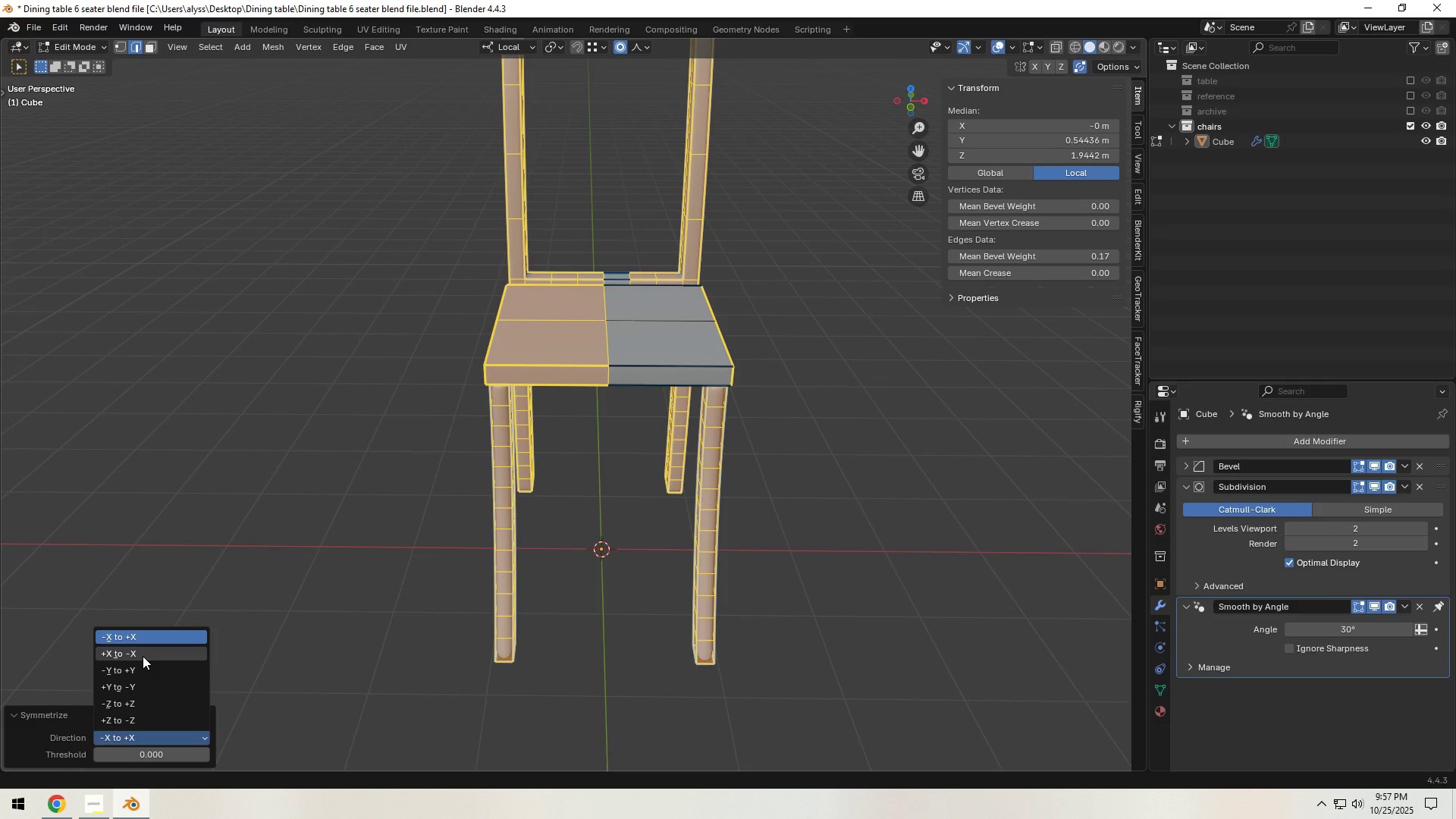 
left_click([143, 656])
 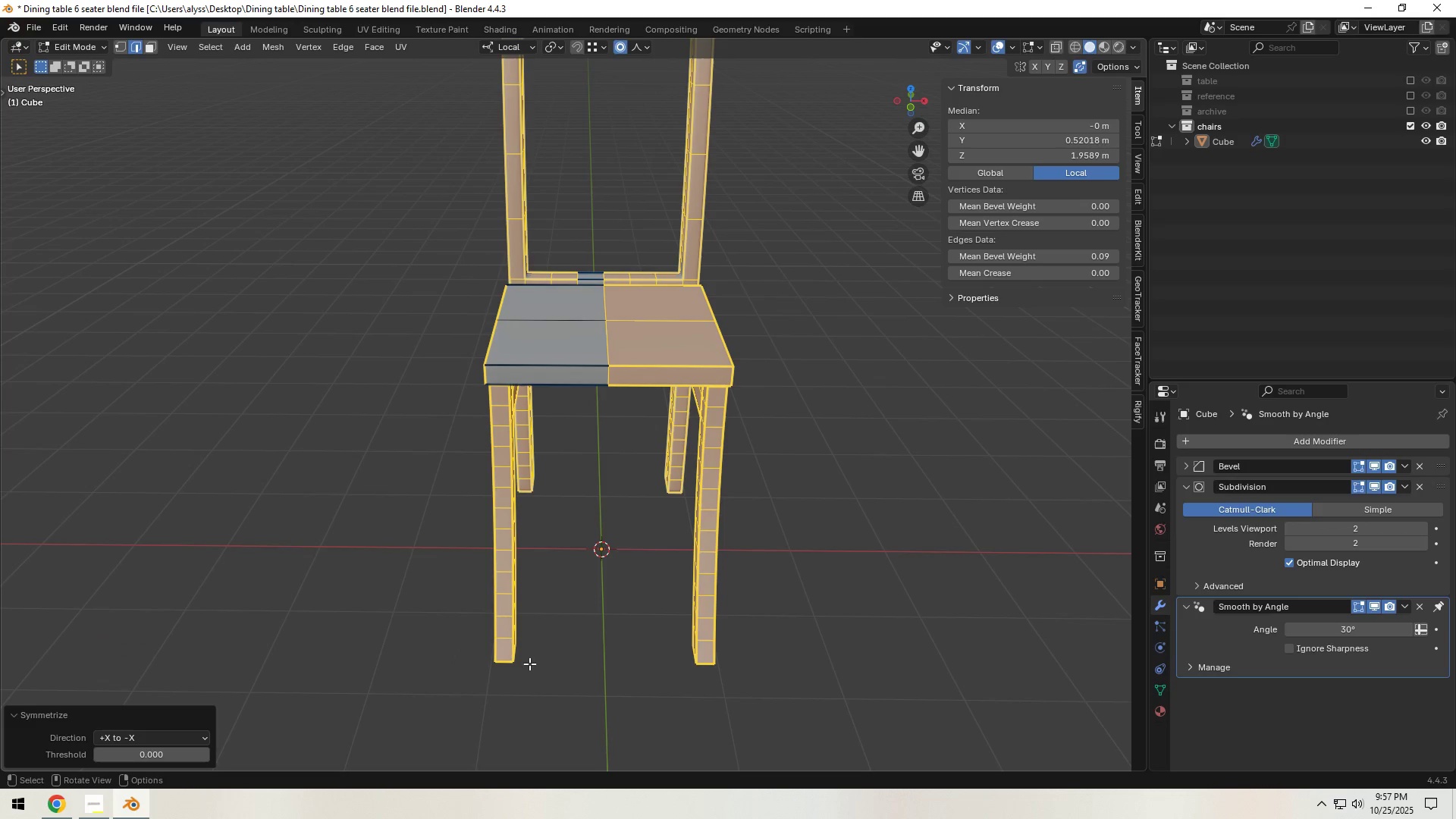 
left_click([555, 664])
 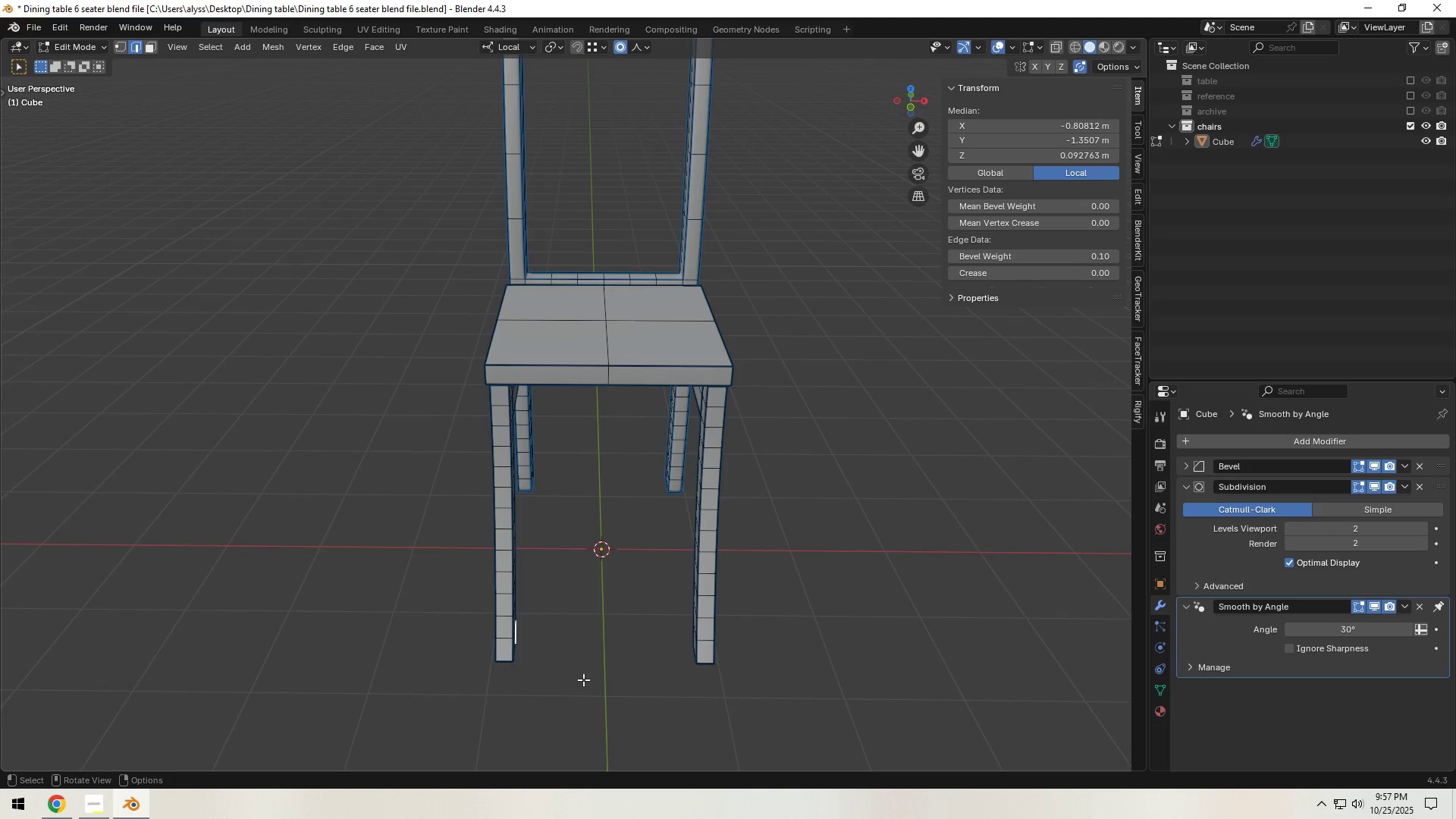 
key(Tab)
 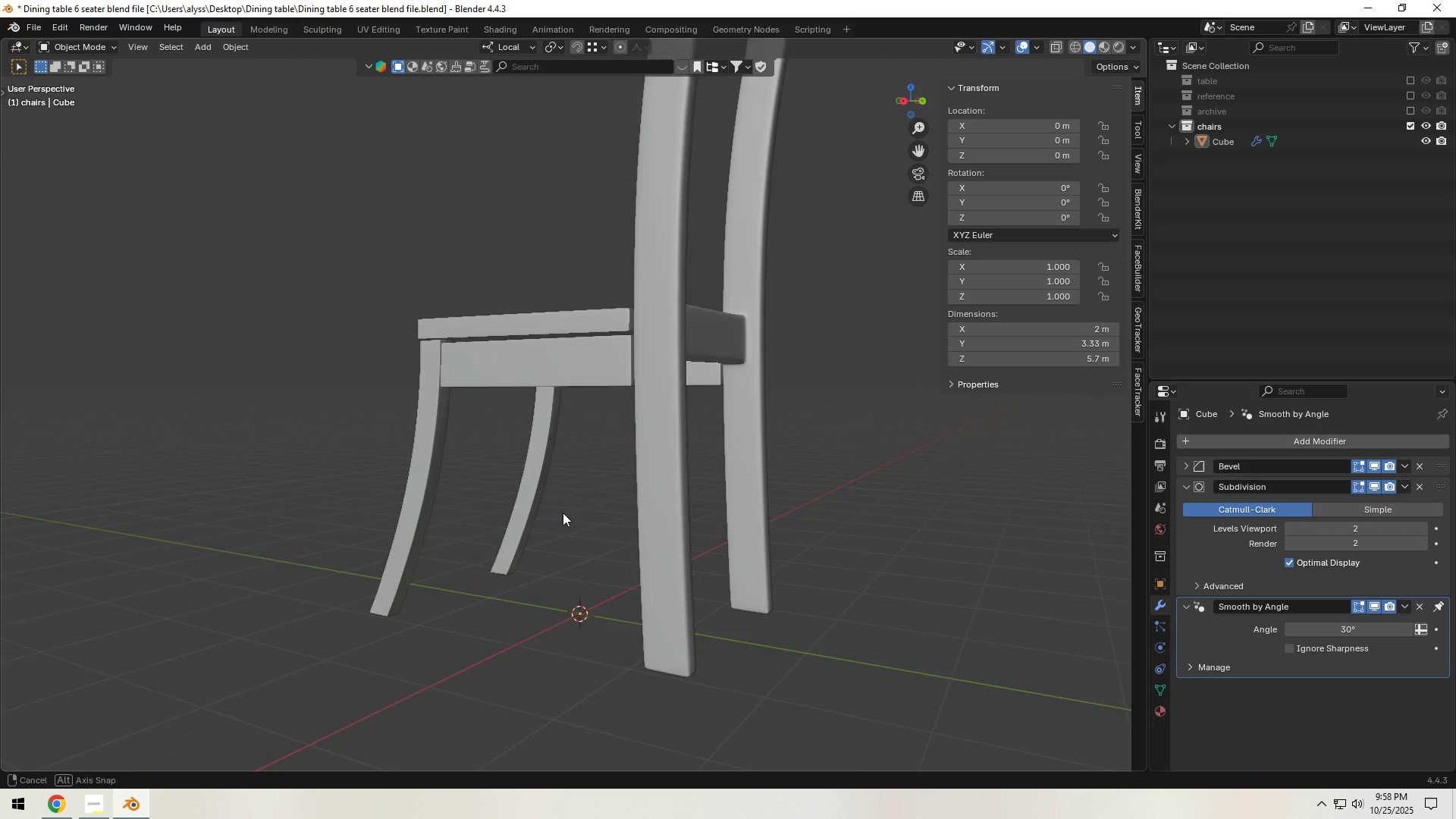 
left_click([600, 517])
 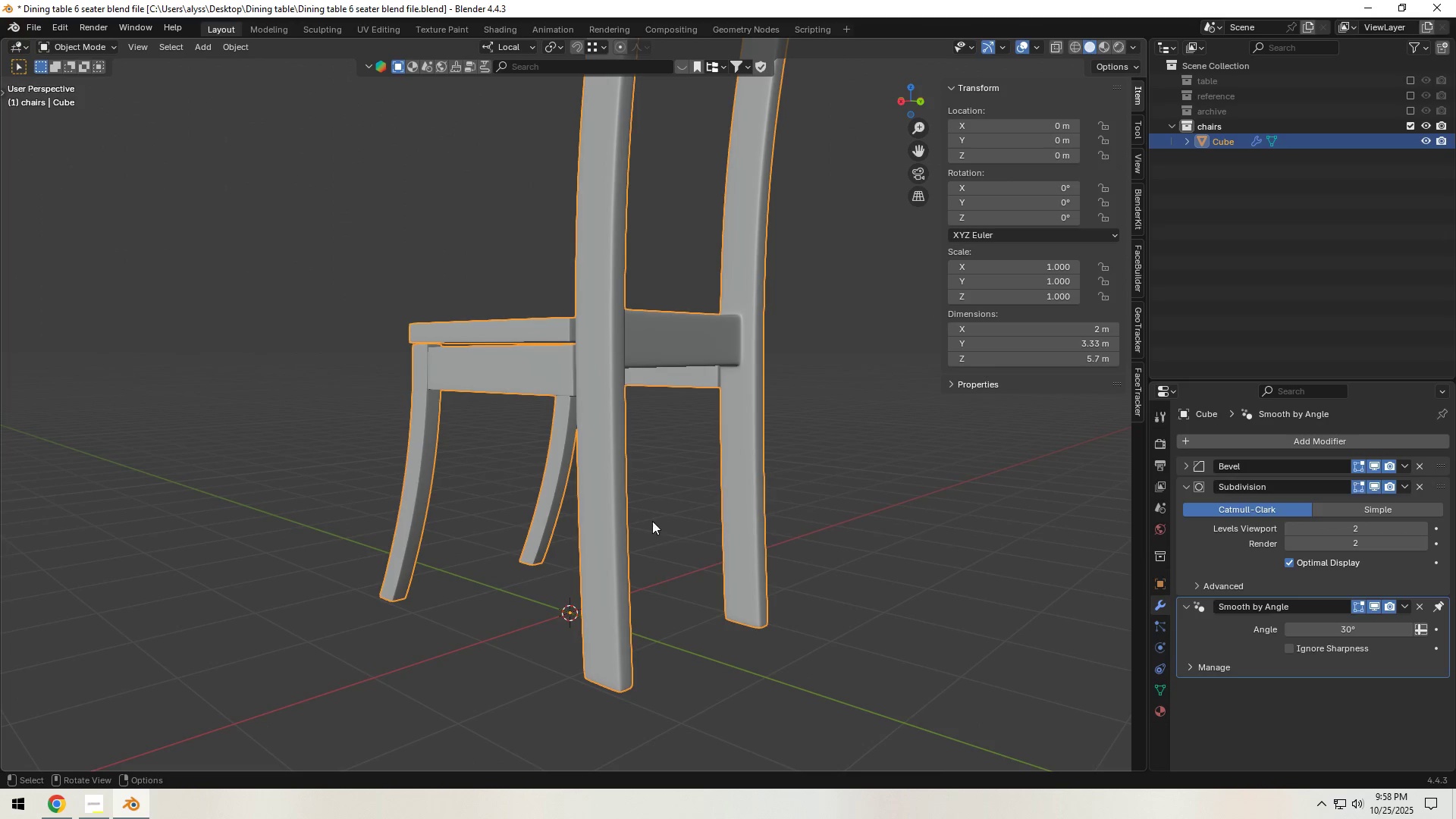 
key(Tab)
 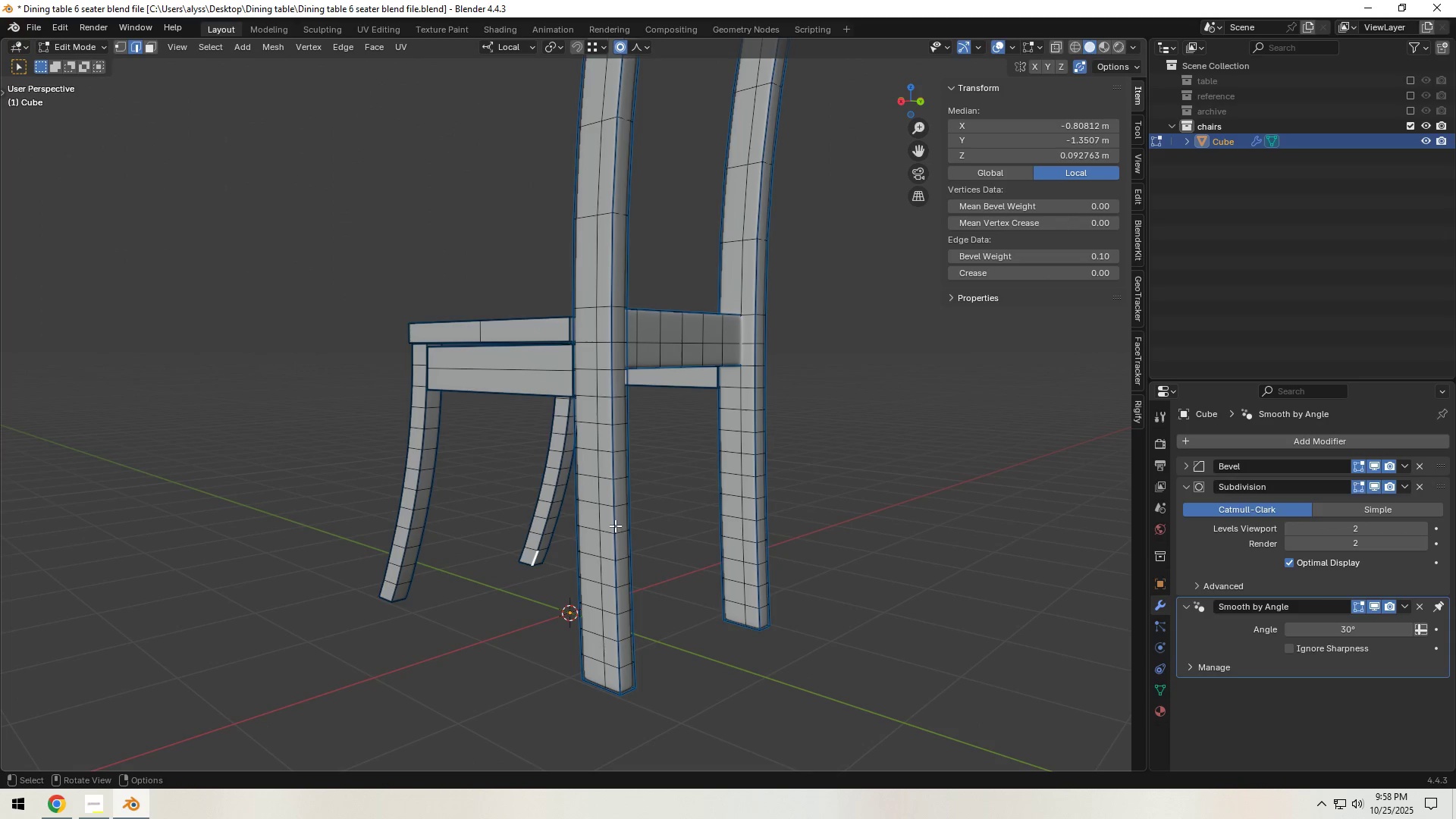 
left_click([615, 526])
 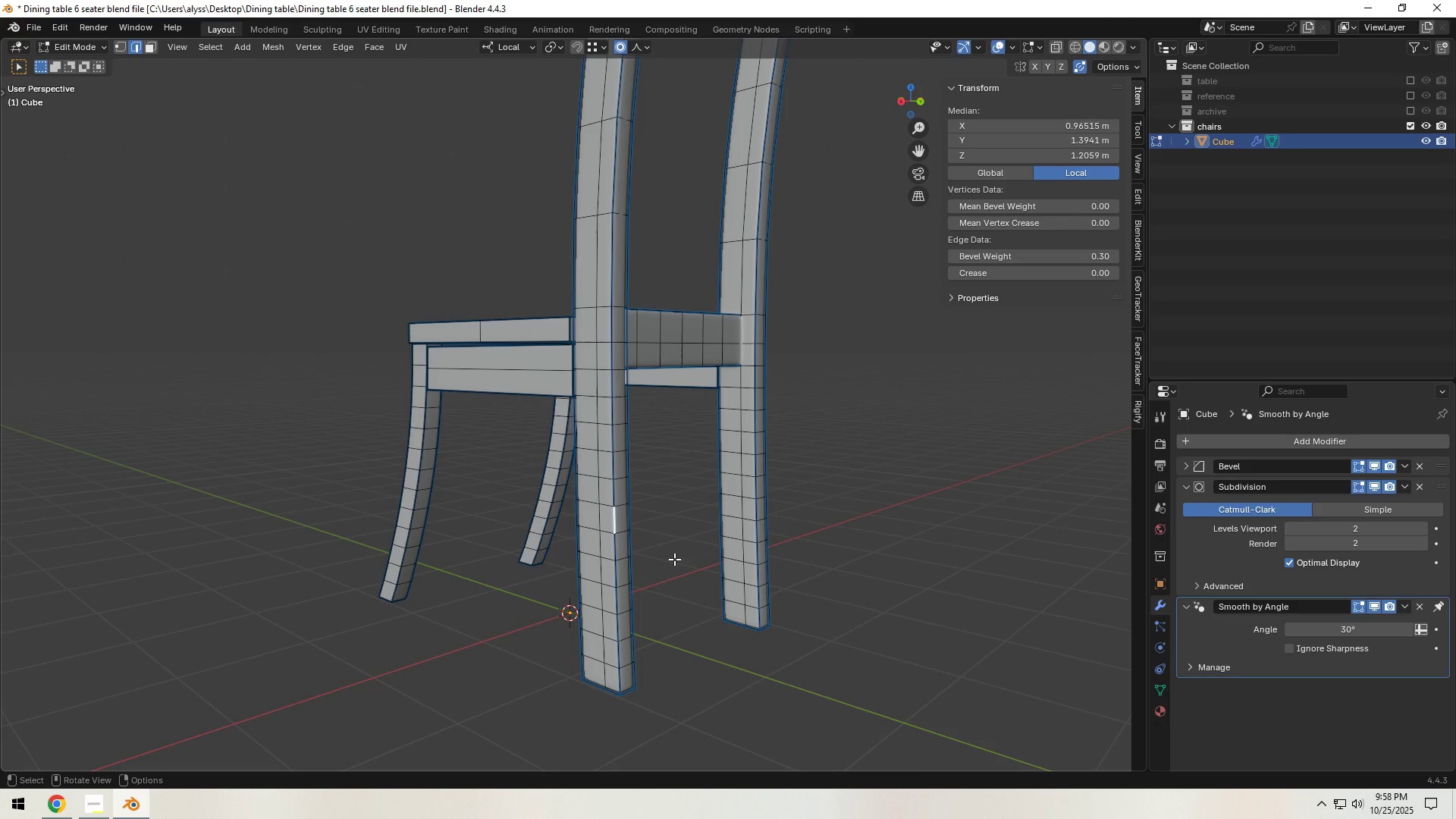 
key(Tab)
 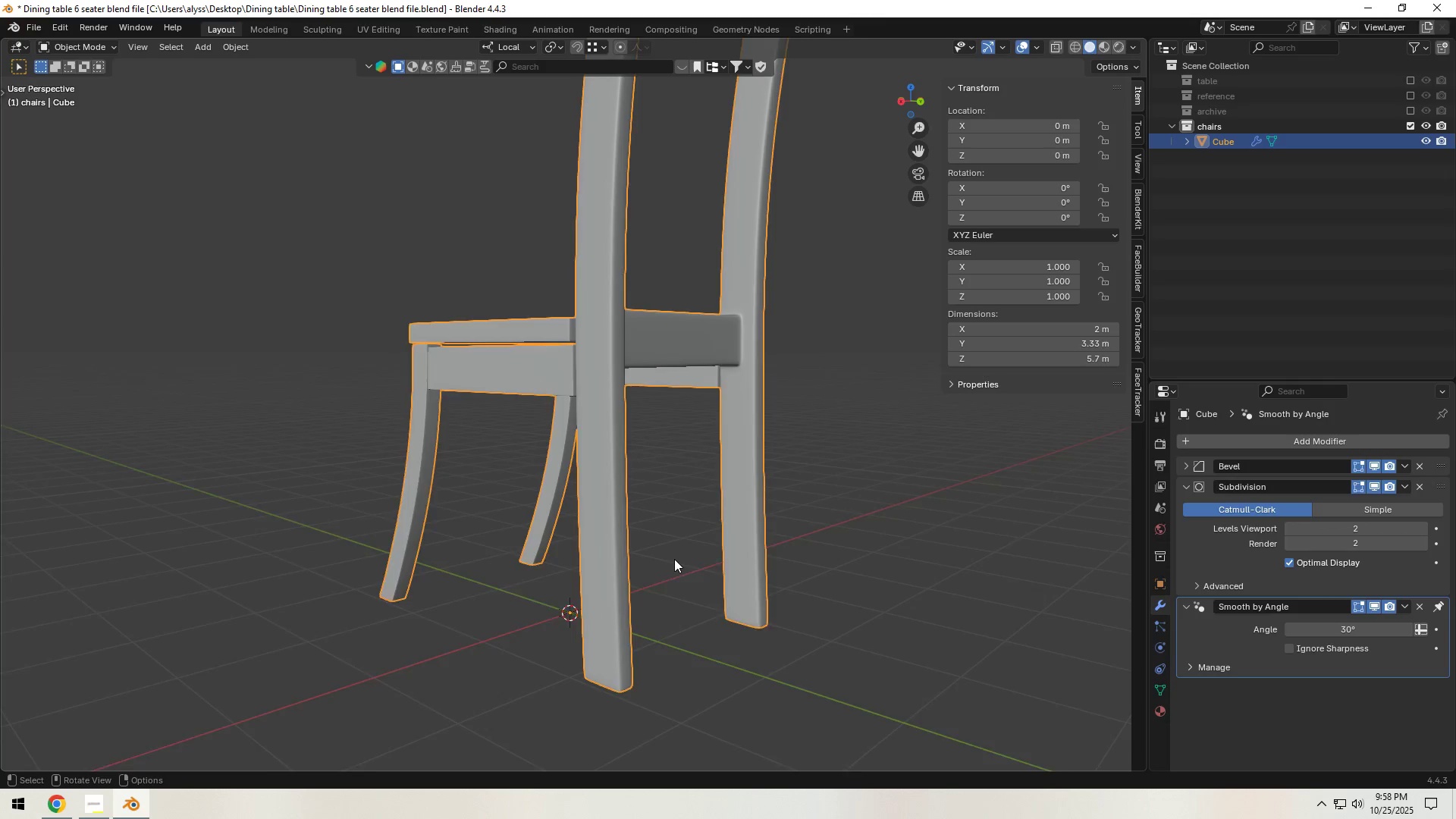 
scroll: coordinate [674, 559], scroll_direction: down, amount: 2.0
 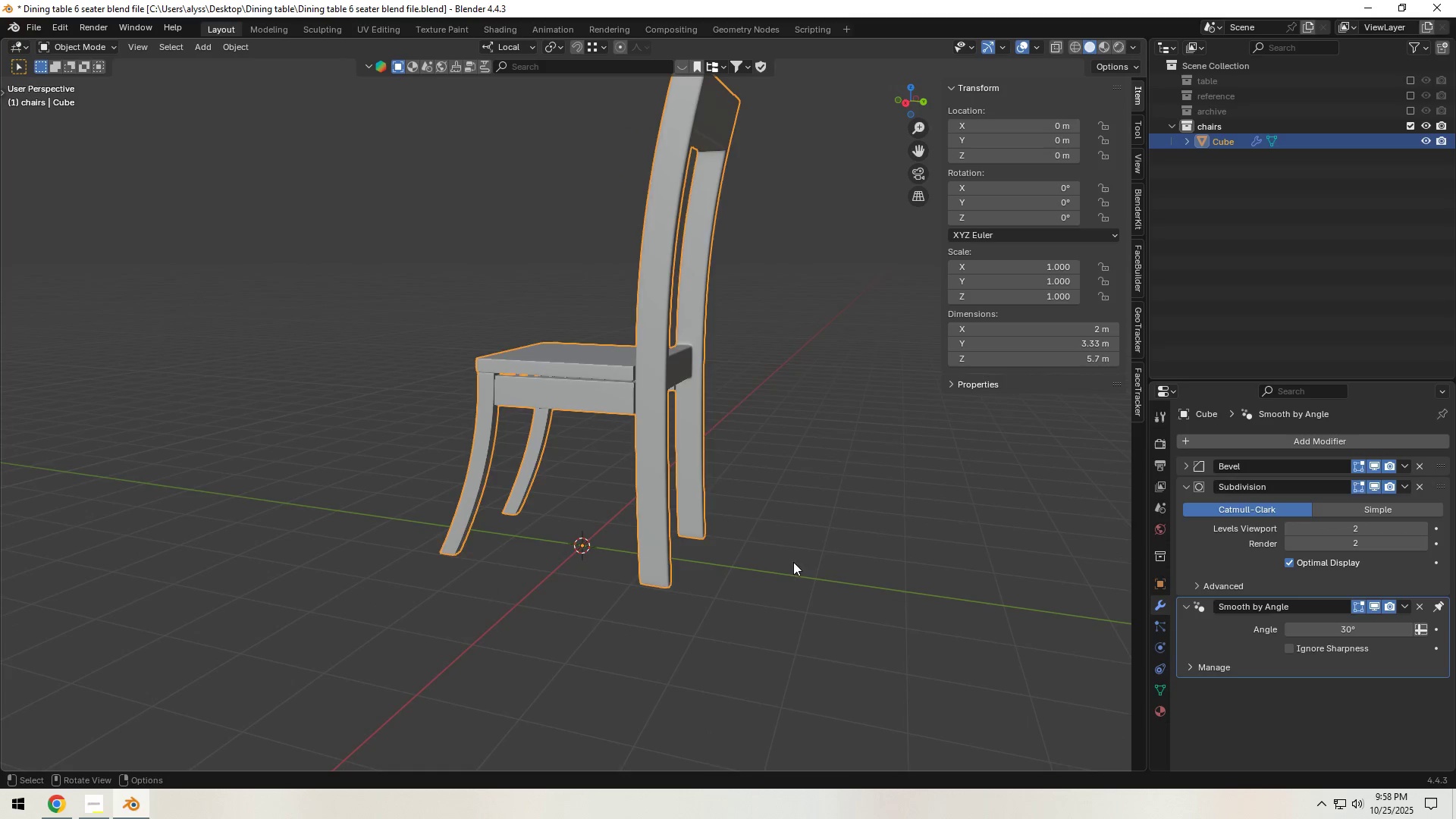 
left_click([849, 552])
 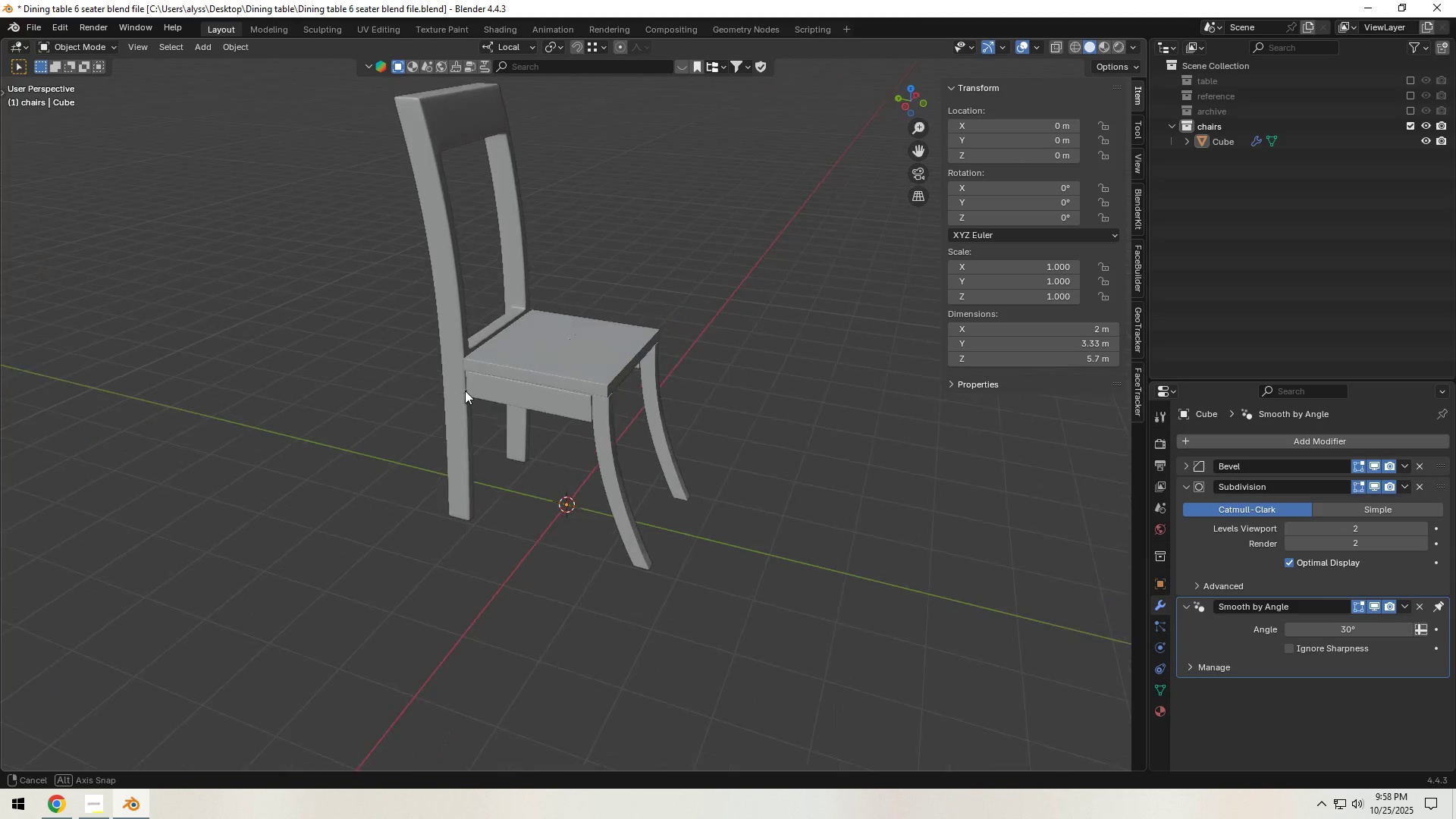 
hold_key(key=ShiftLeft, duration=0.41)
 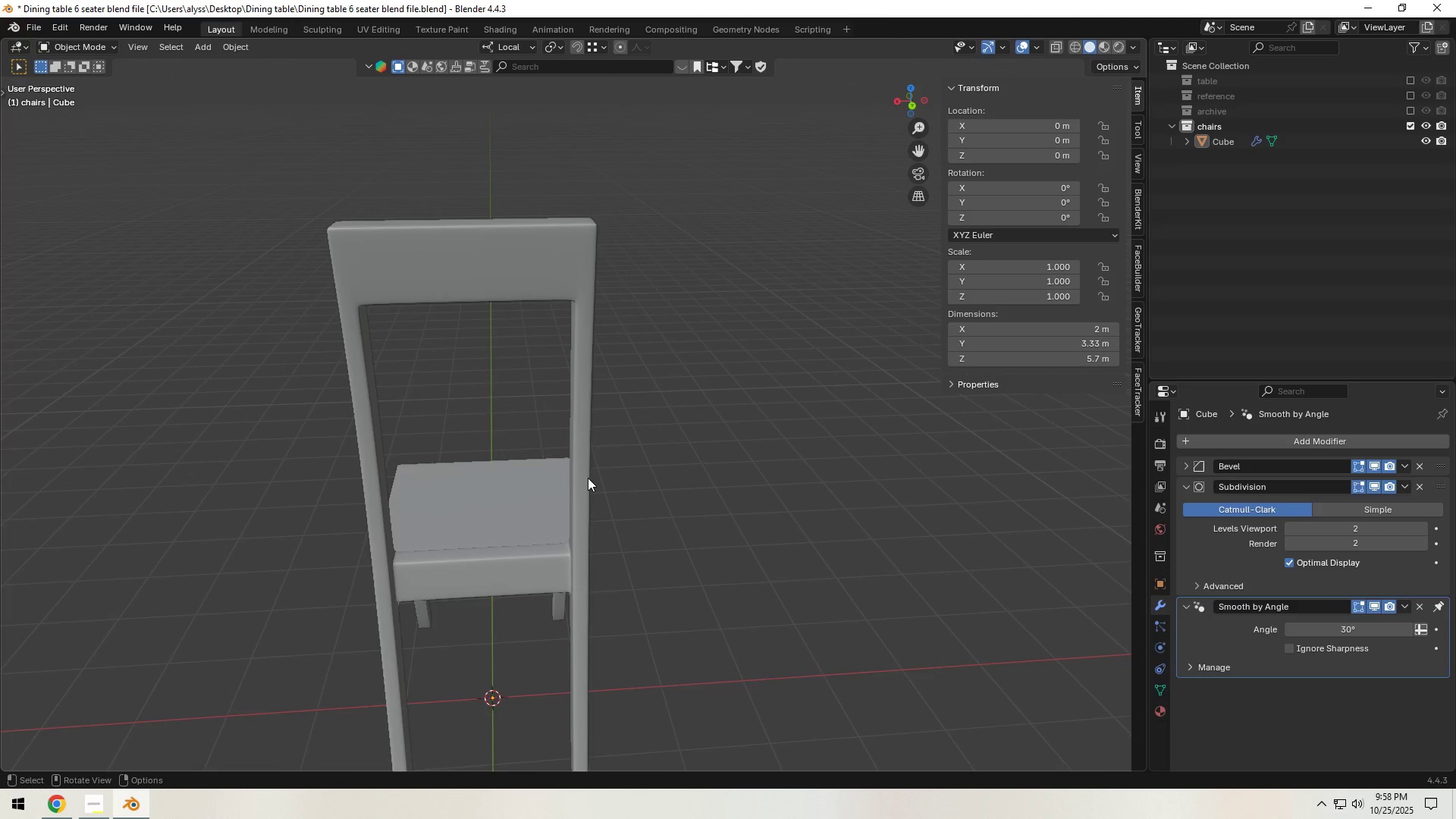 
scroll: coordinate [588, 478], scroll_direction: up, amount: 3.0
 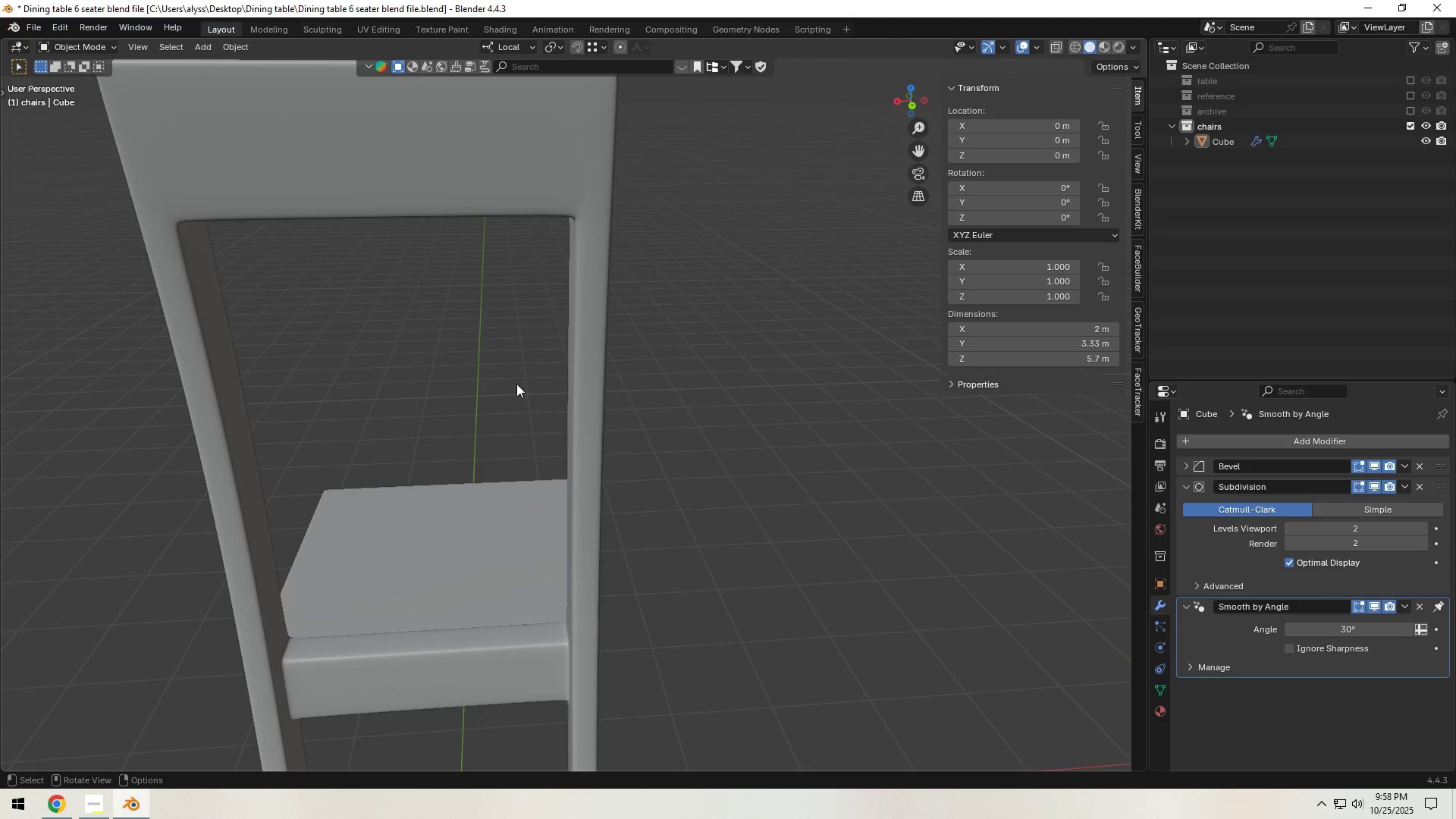 
hold_key(key=ShiftLeft, duration=0.74)
 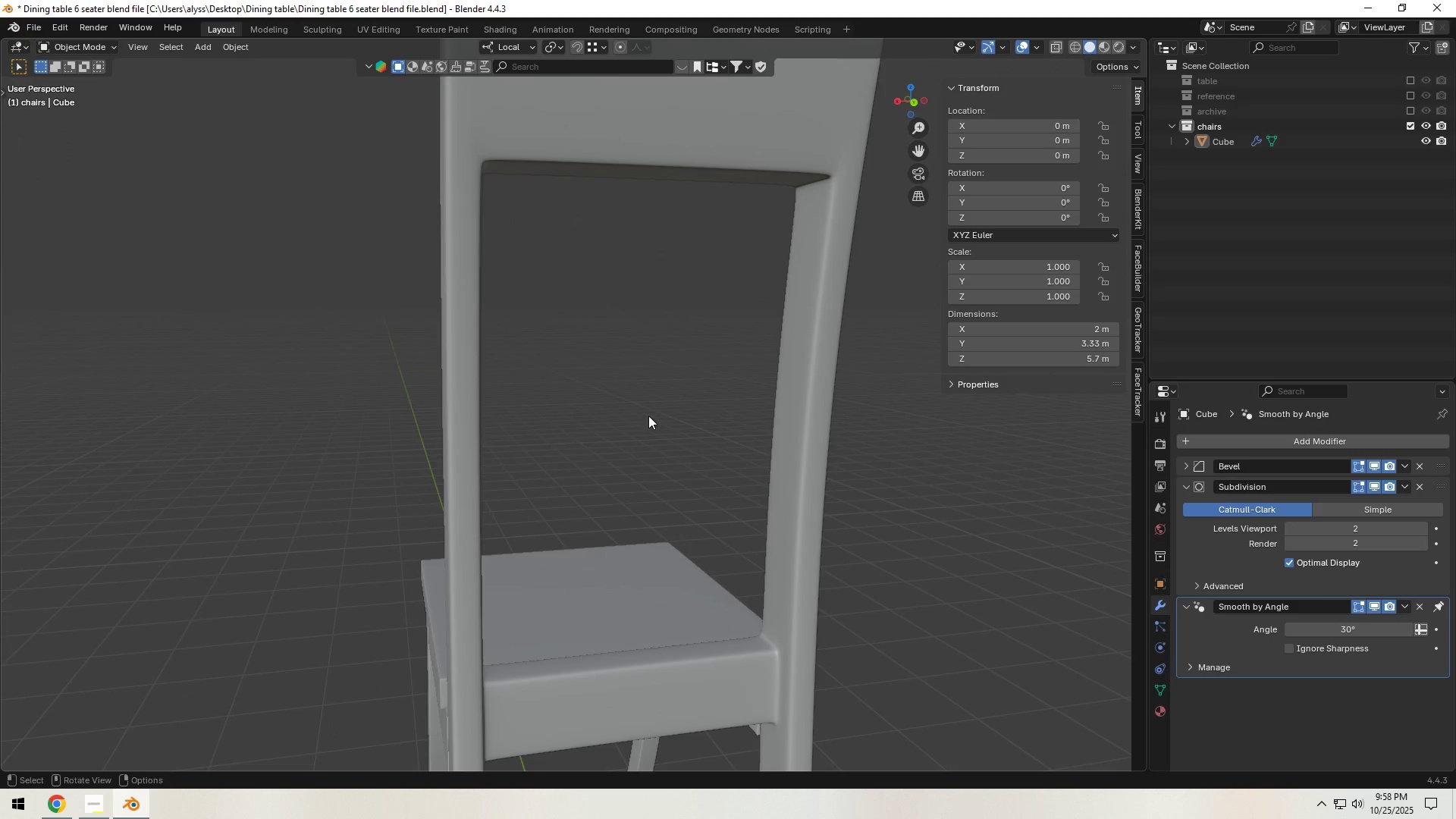 
left_click([650, 701])
 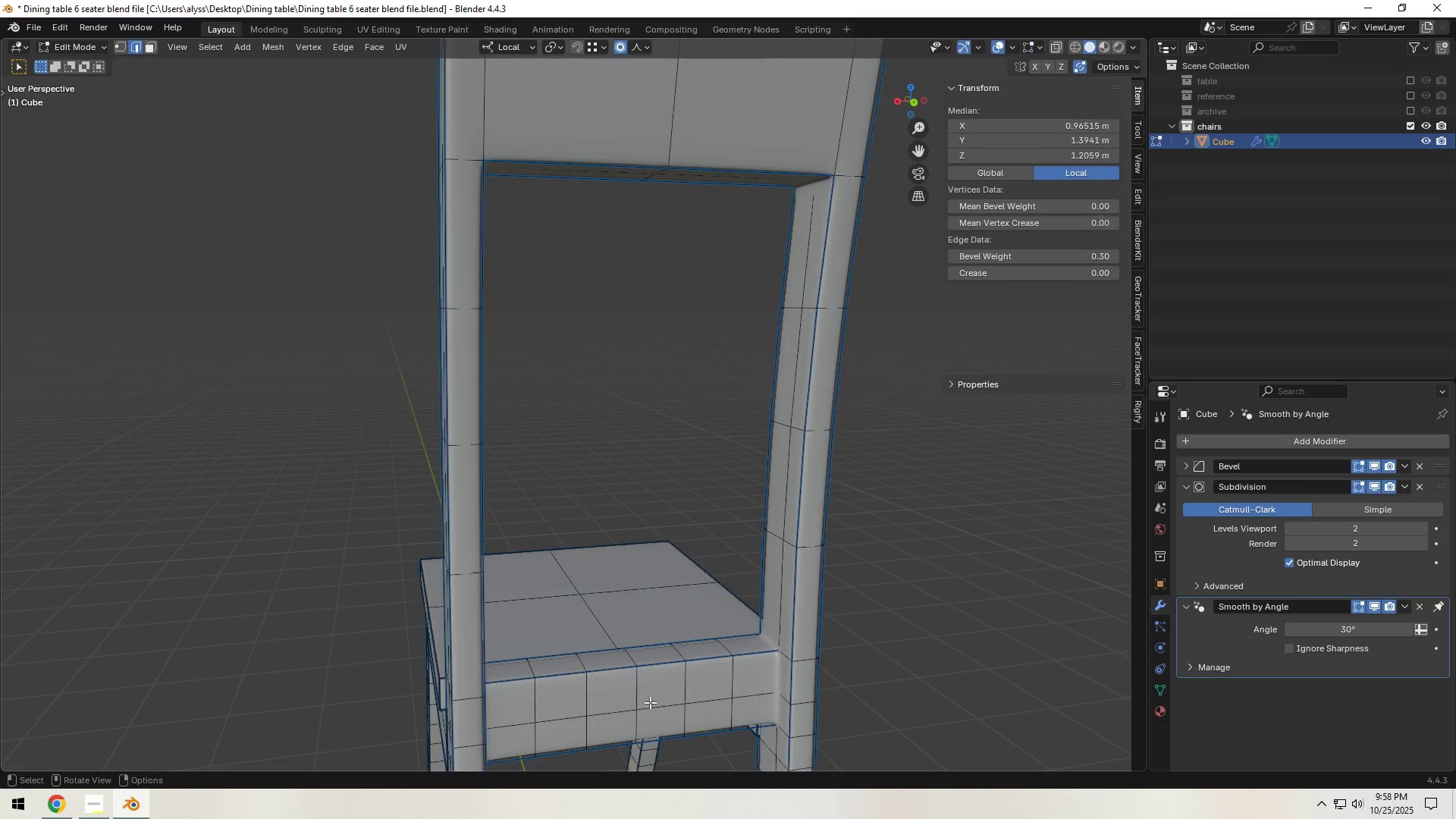 
key(Tab)
 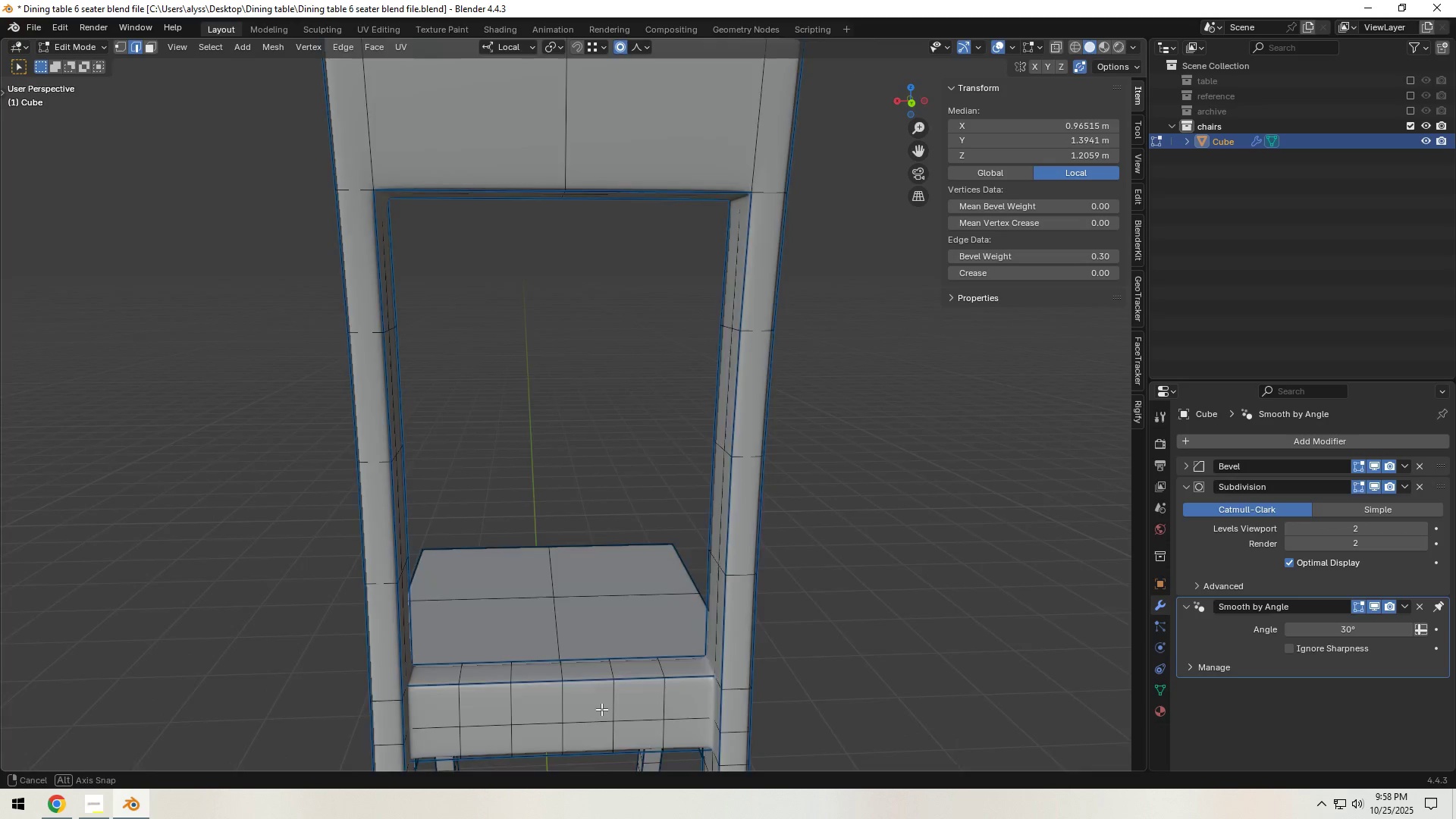 
hold_key(key=ShiftLeft, duration=0.44)
 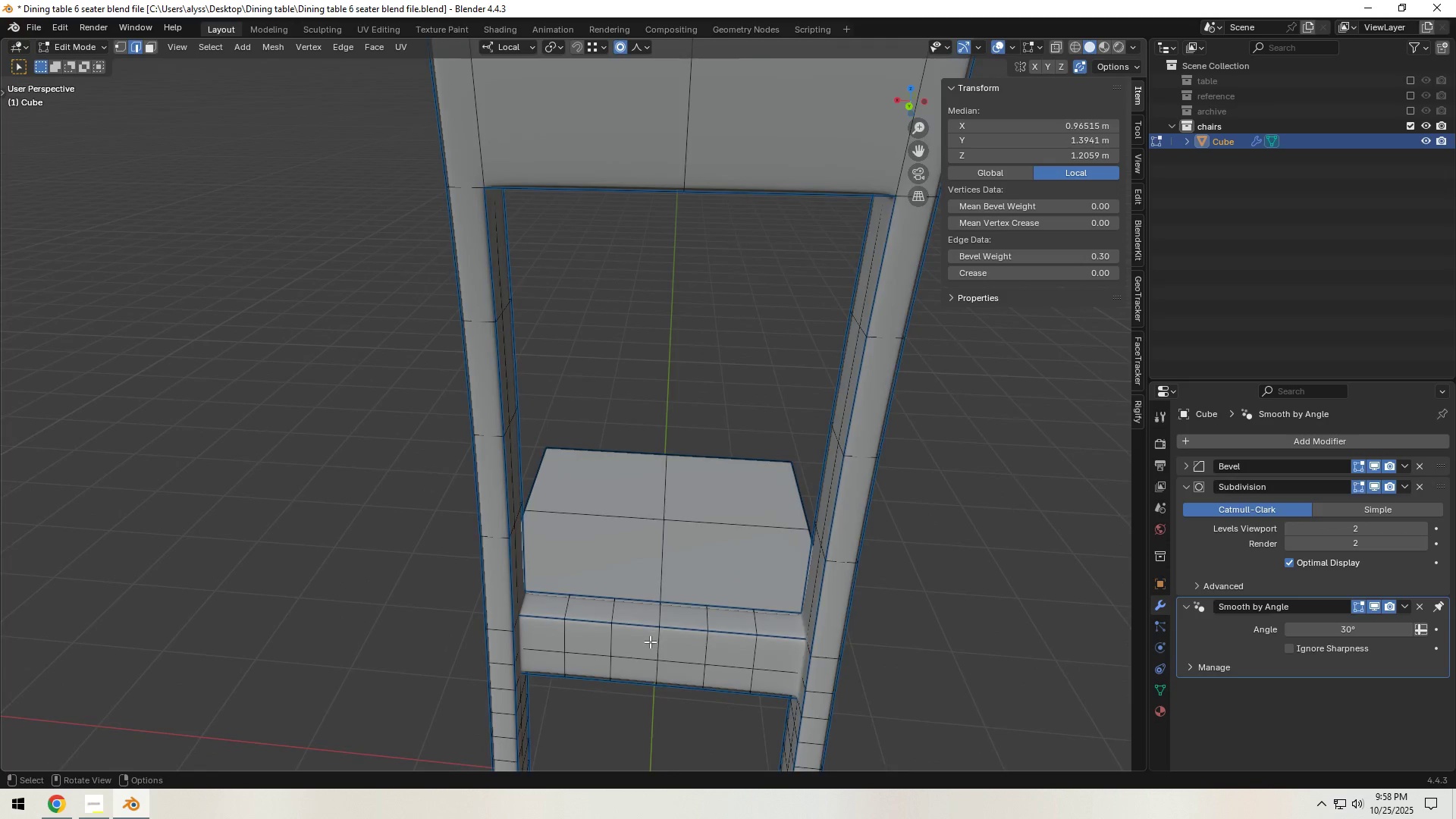 
scroll: coordinate [647, 643], scroll_direction: up, amount: 1.0
 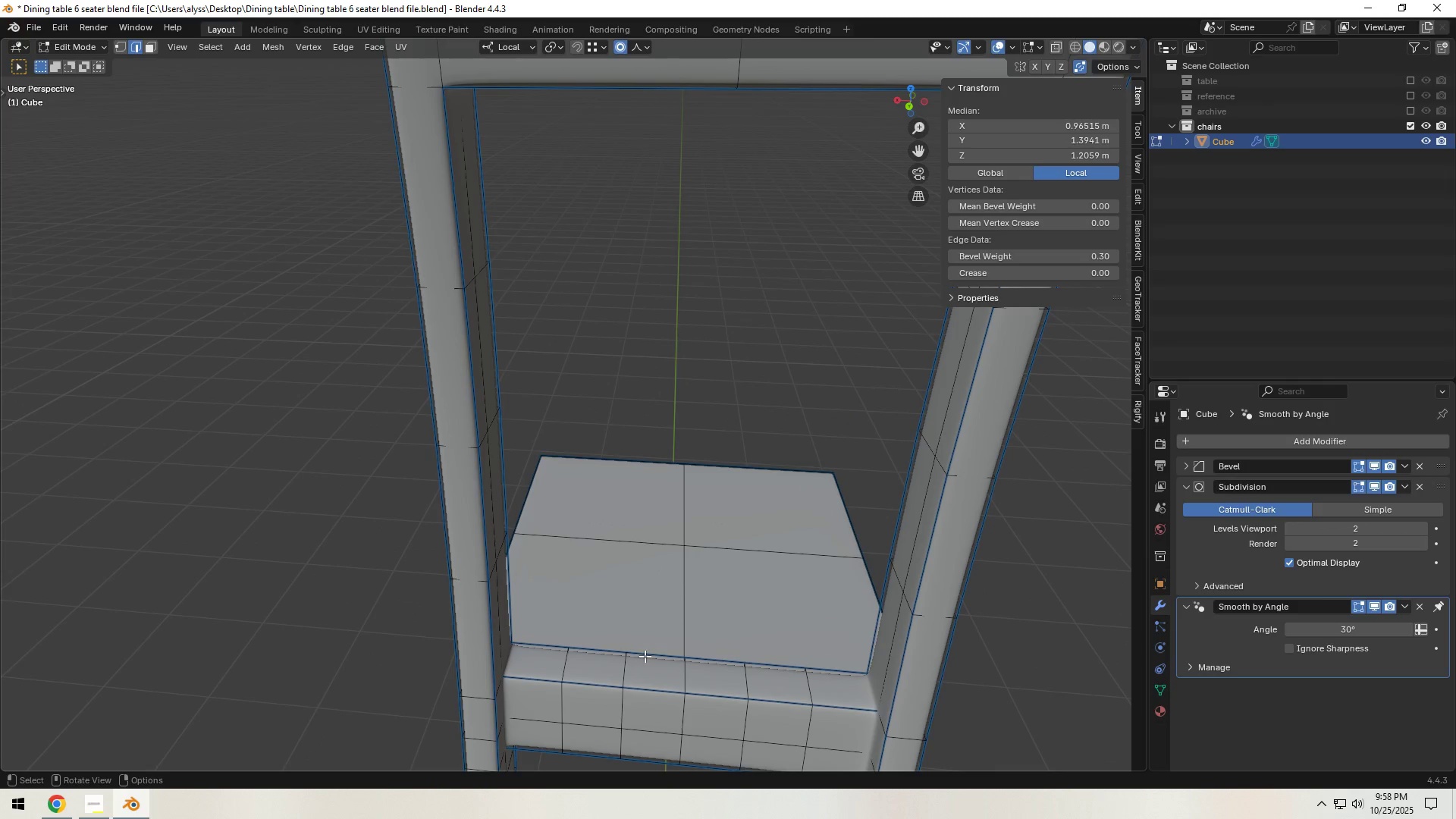 
hold_key(key=ShiftLeft, duration=0.31)
 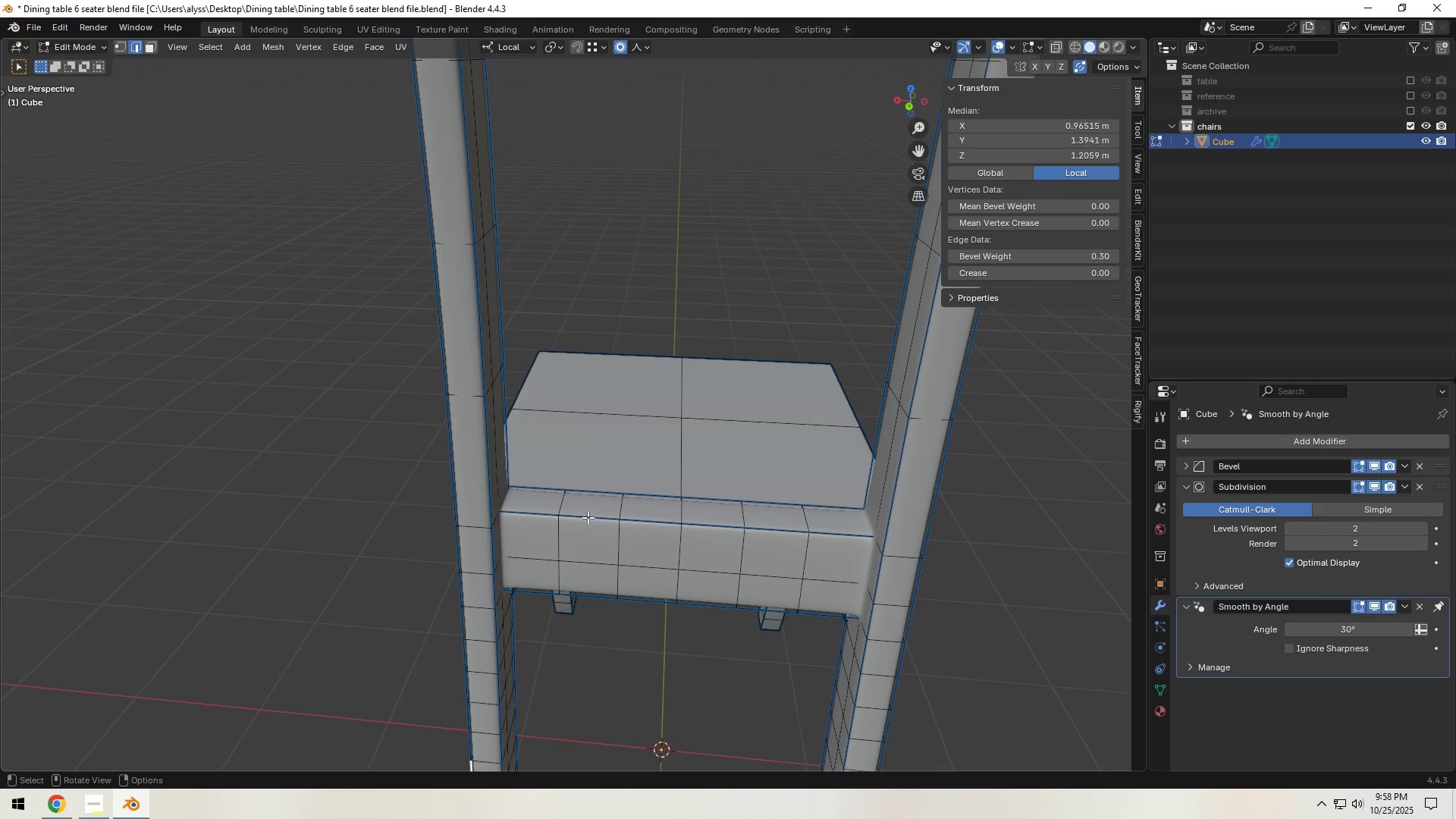 
left_click([585, 509])
 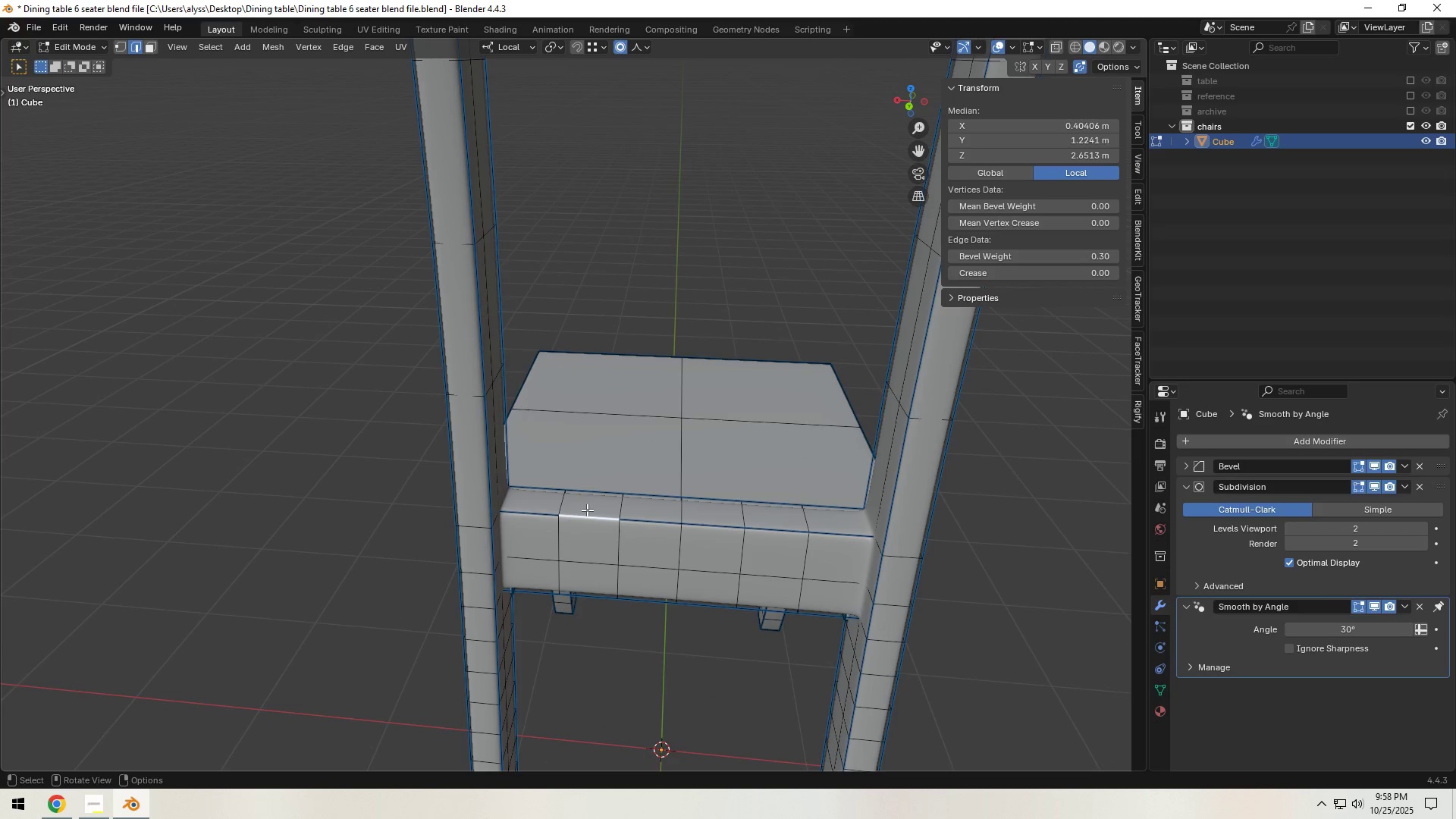 
key(3)
 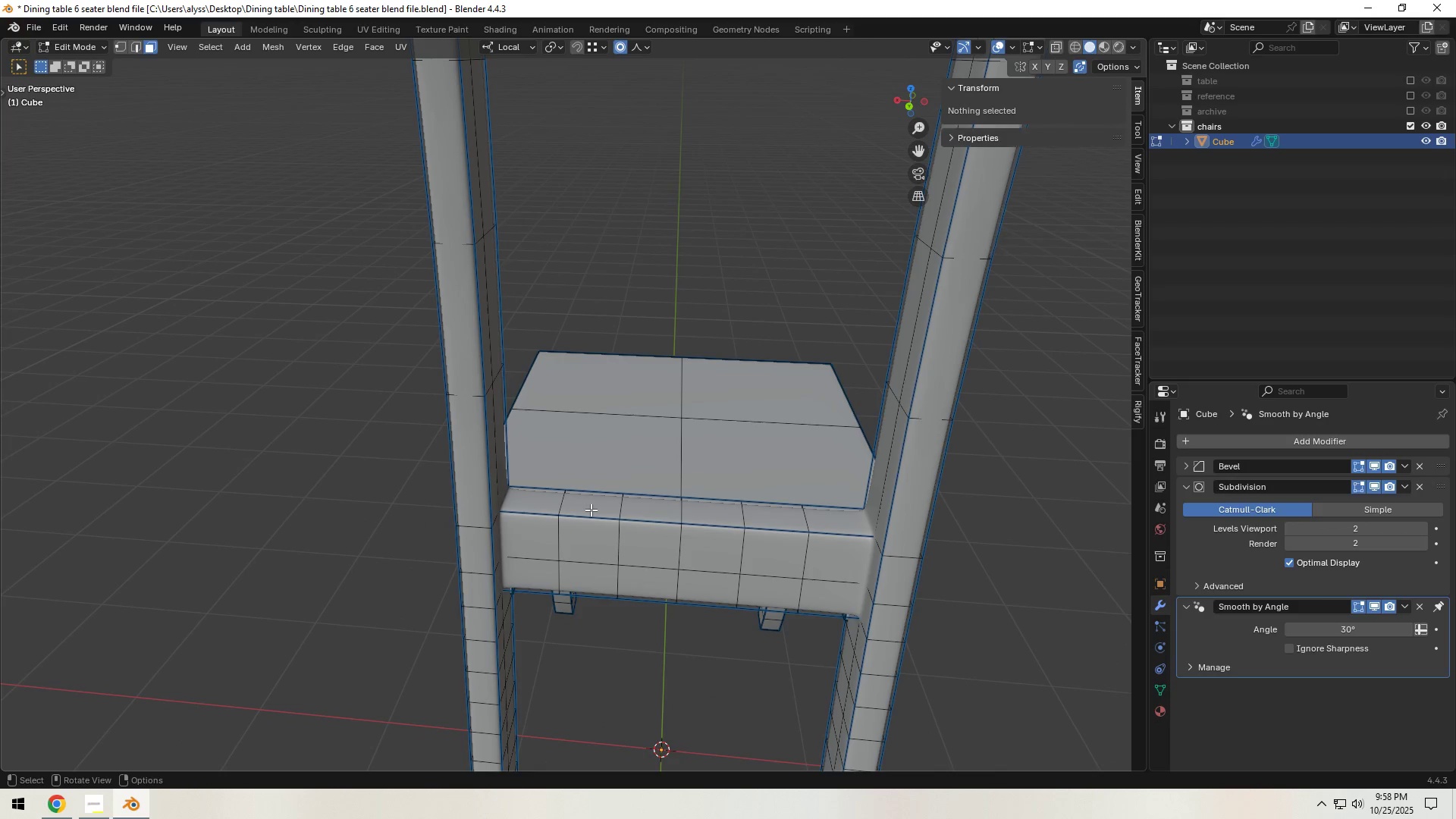 
left_click([591, 510])
 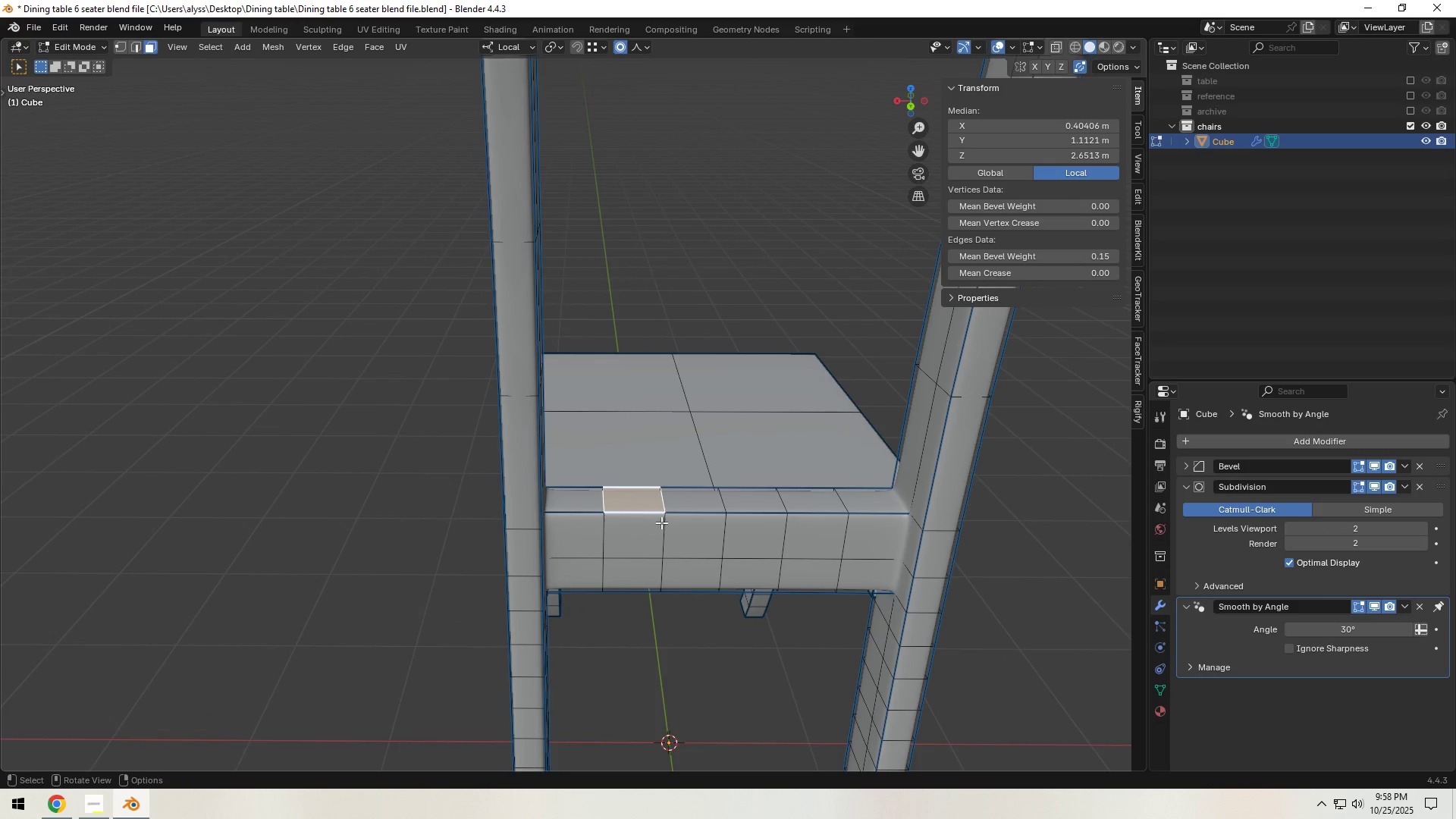 
hold_key(key=ShiftLeft, duration=0.51)
 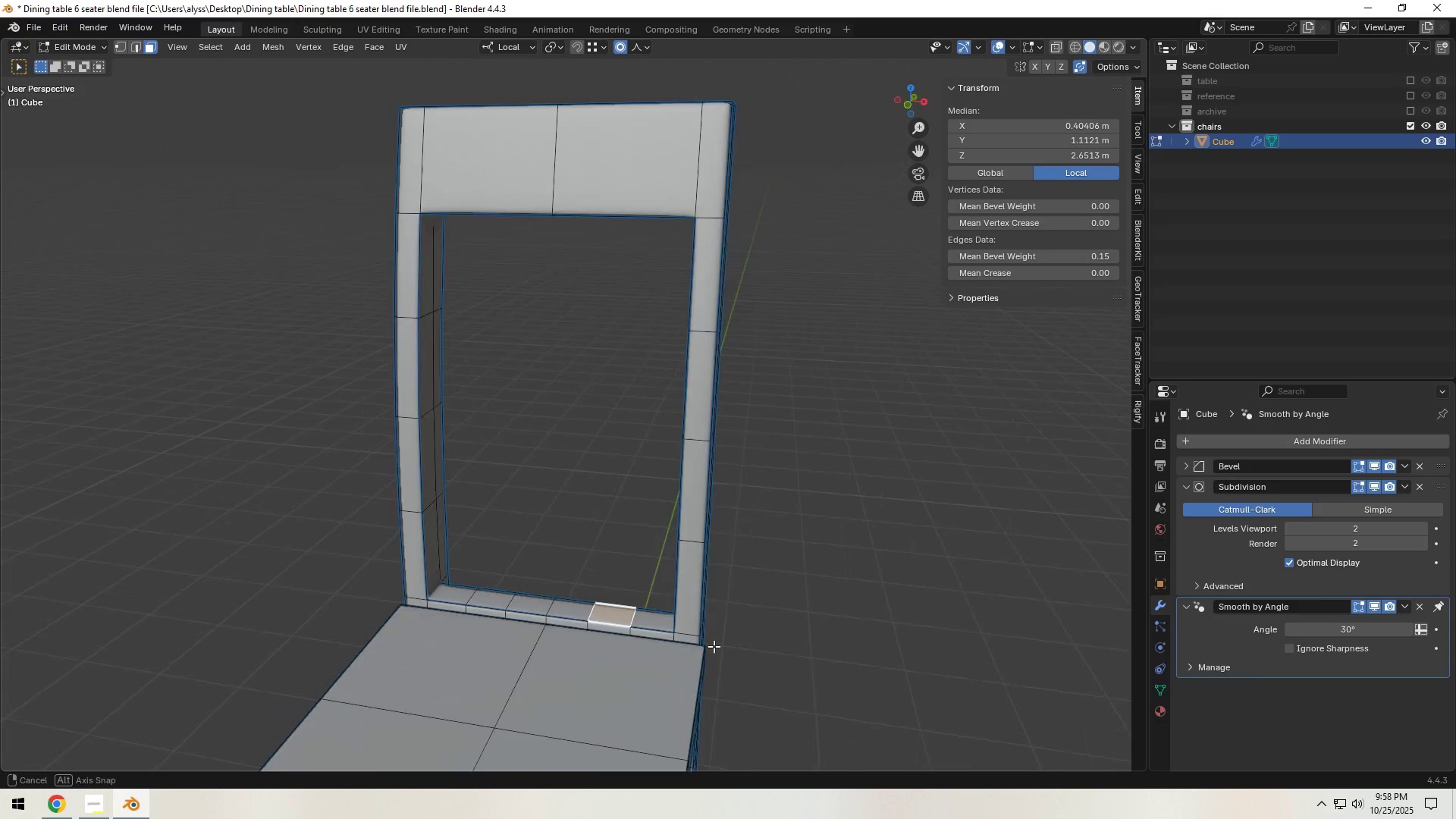 
key(Control+E)
 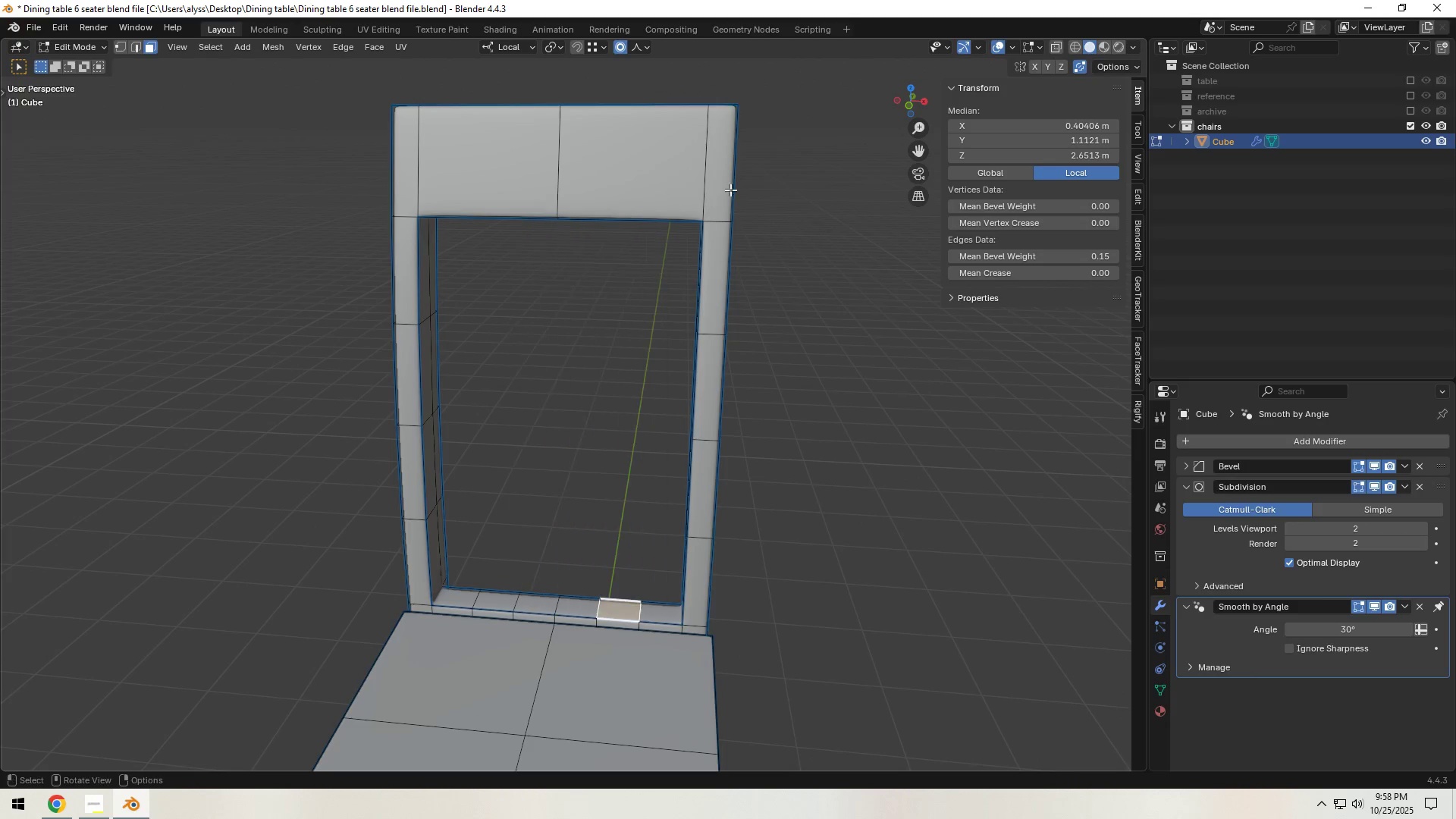 
key(Control+ControlLeft)
 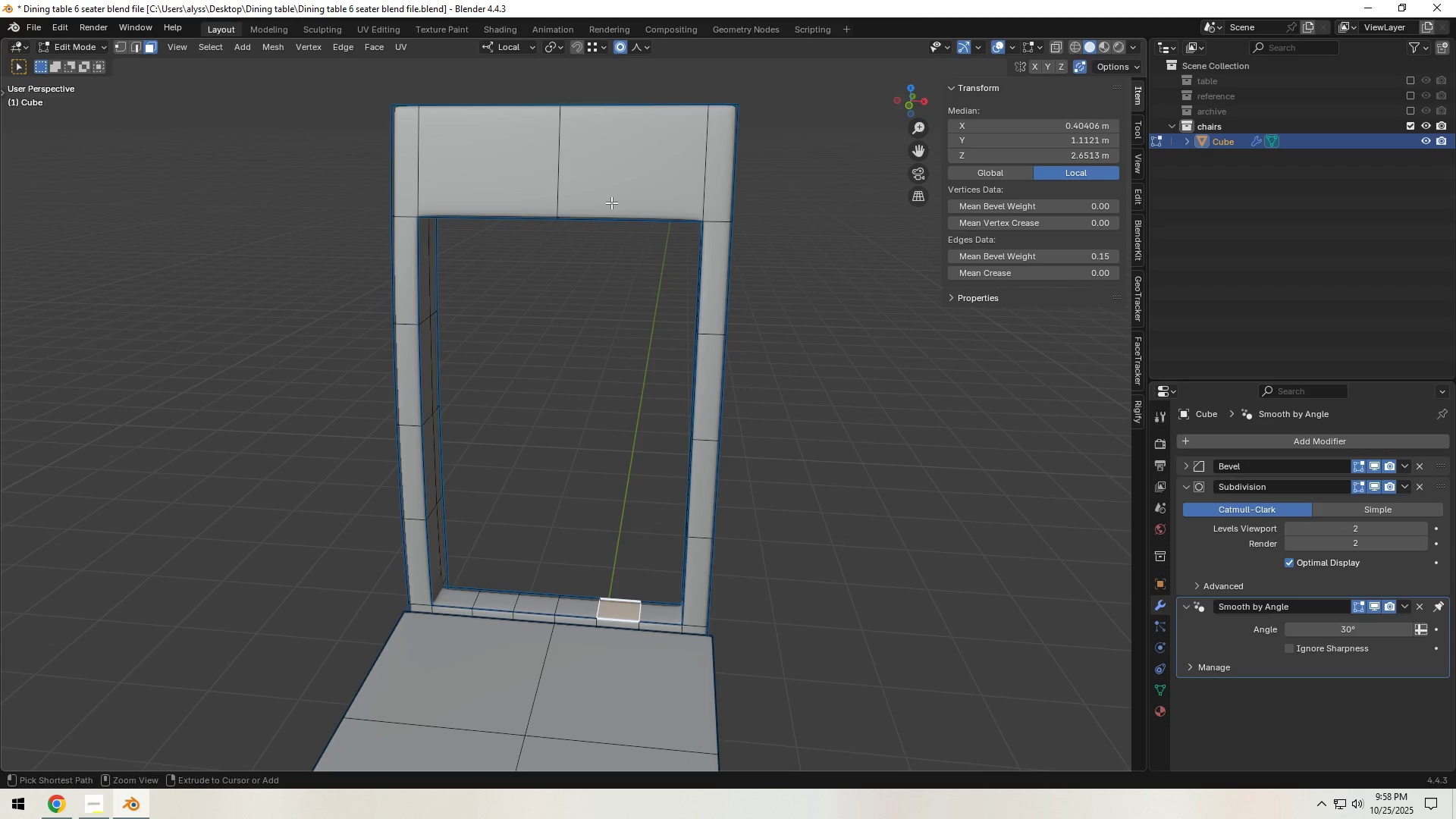 
key(Control+R)
 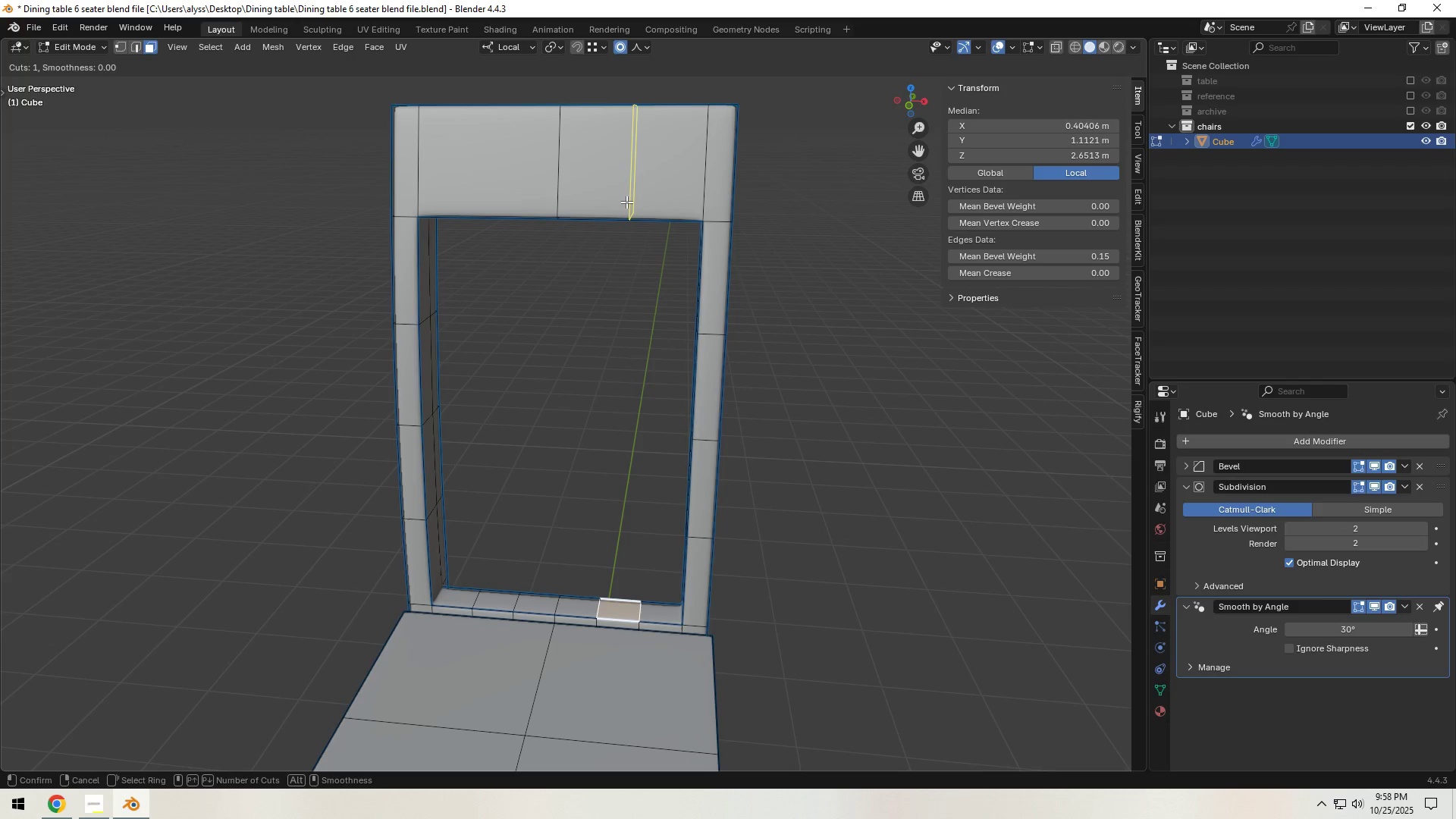 
scroll: coordinate [626, 202], scroll_direction: up, amount: 1.0
 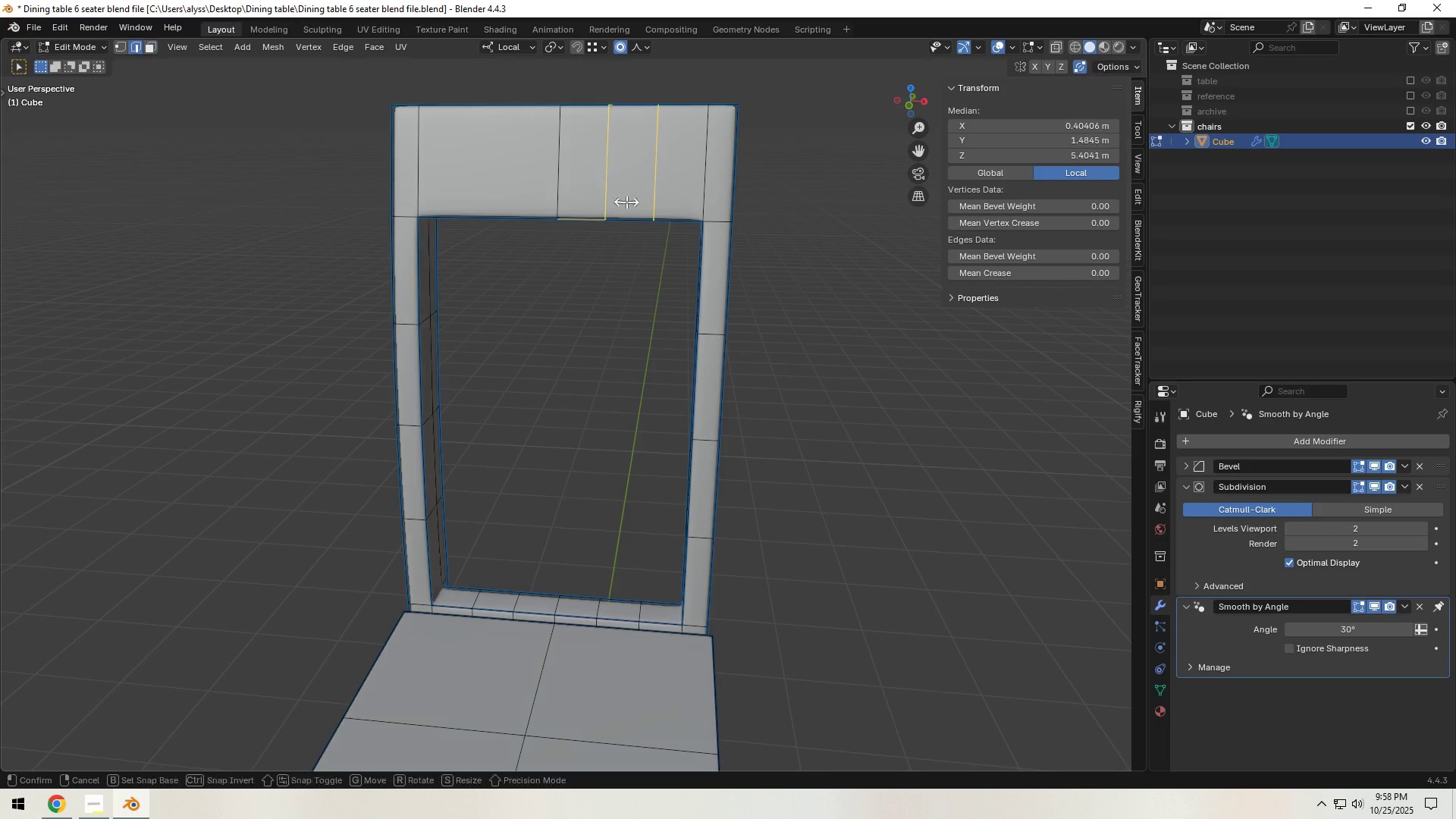 
left_click([626, 202])
 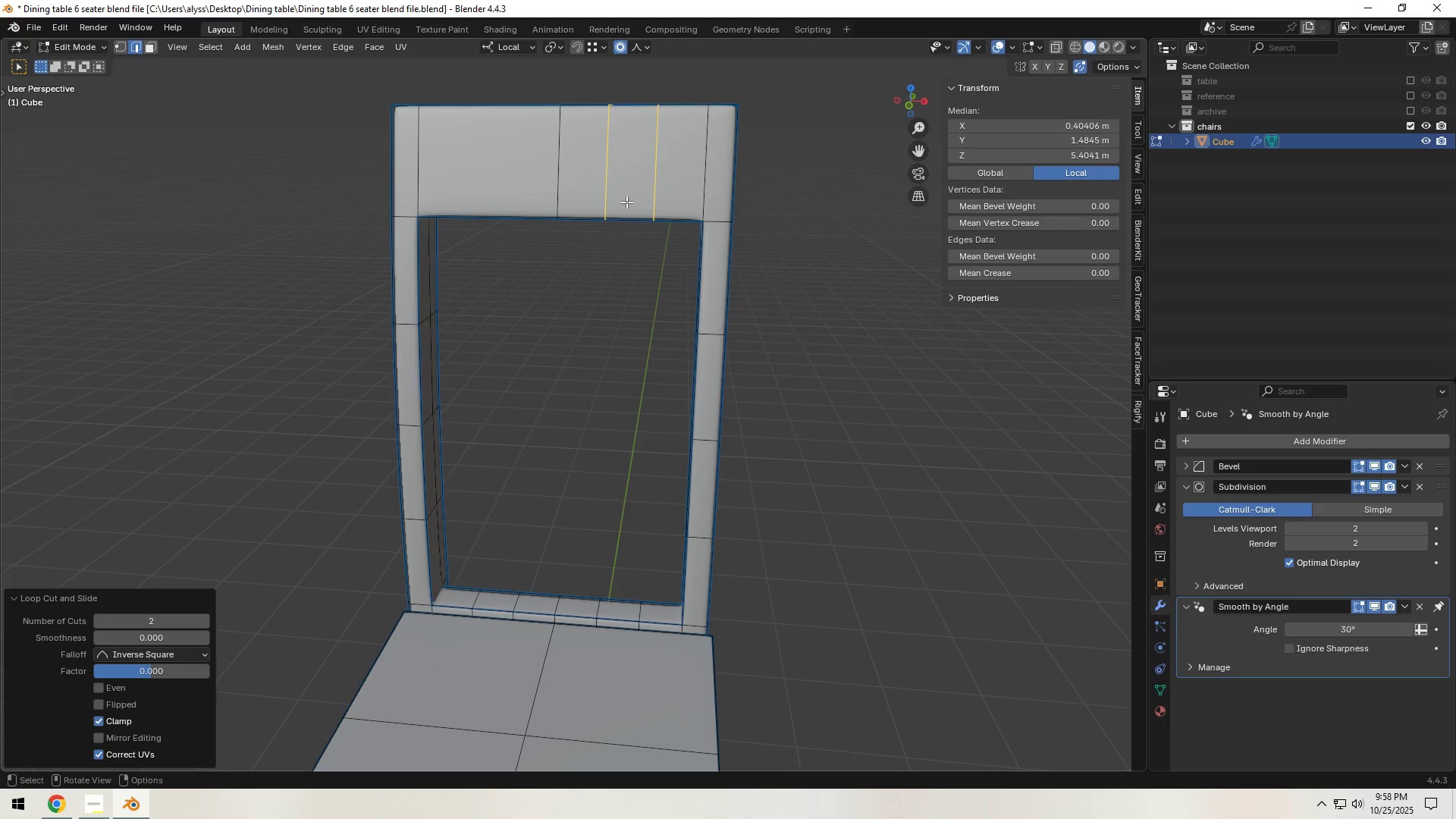 
right_click([626, 202])
 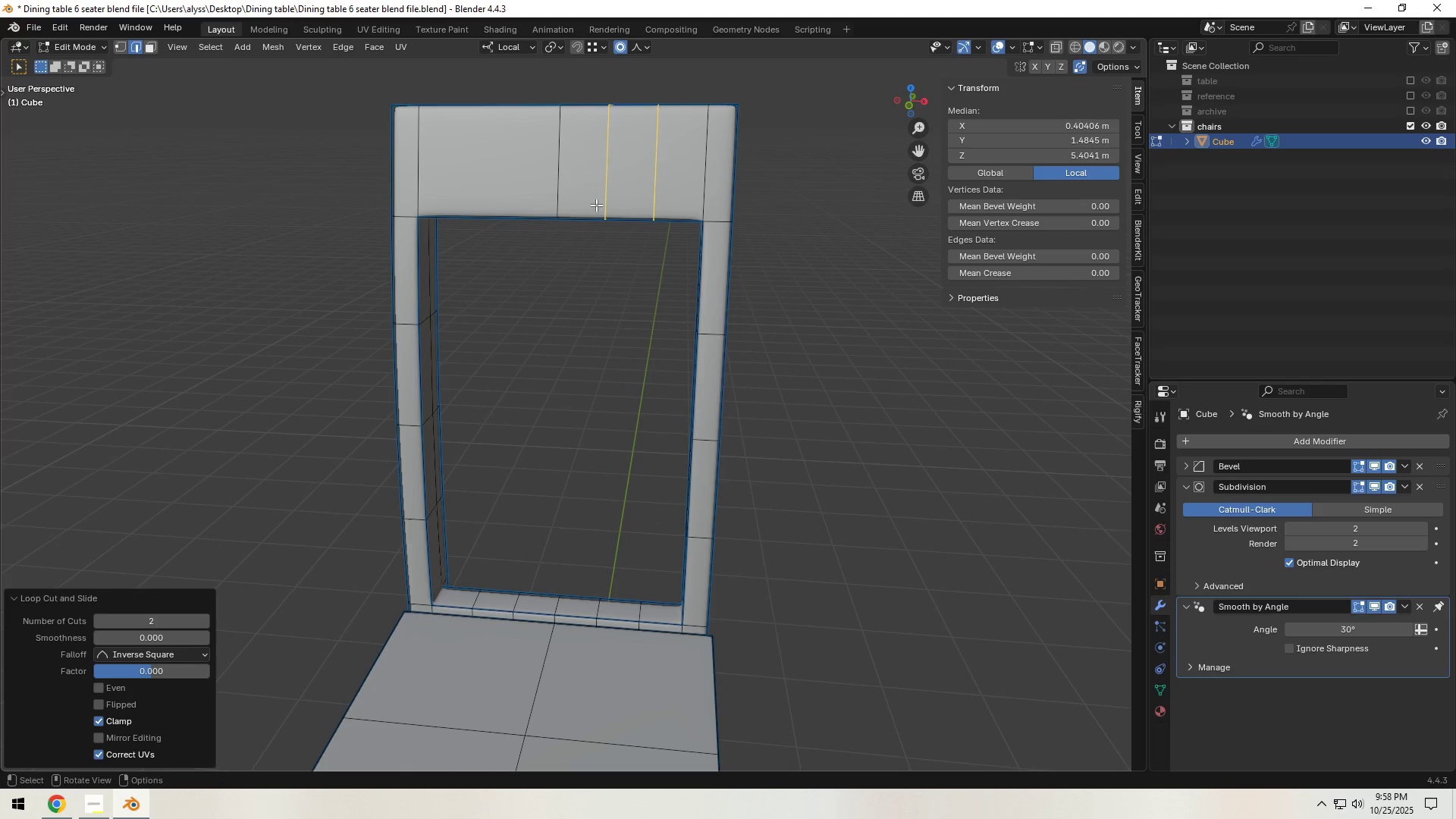 
key(Control+ControlLeft)
 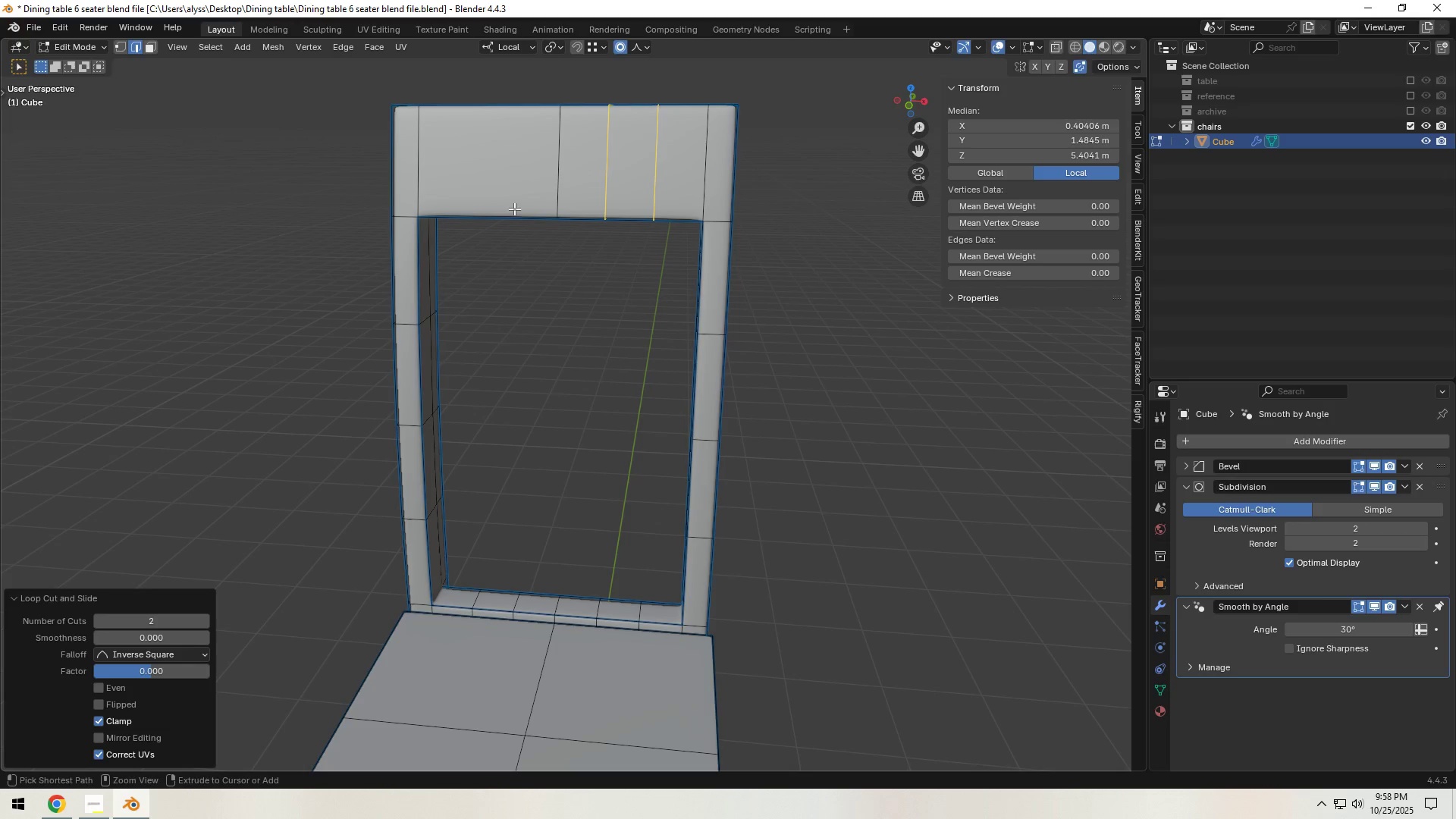 
key(Control+R)
 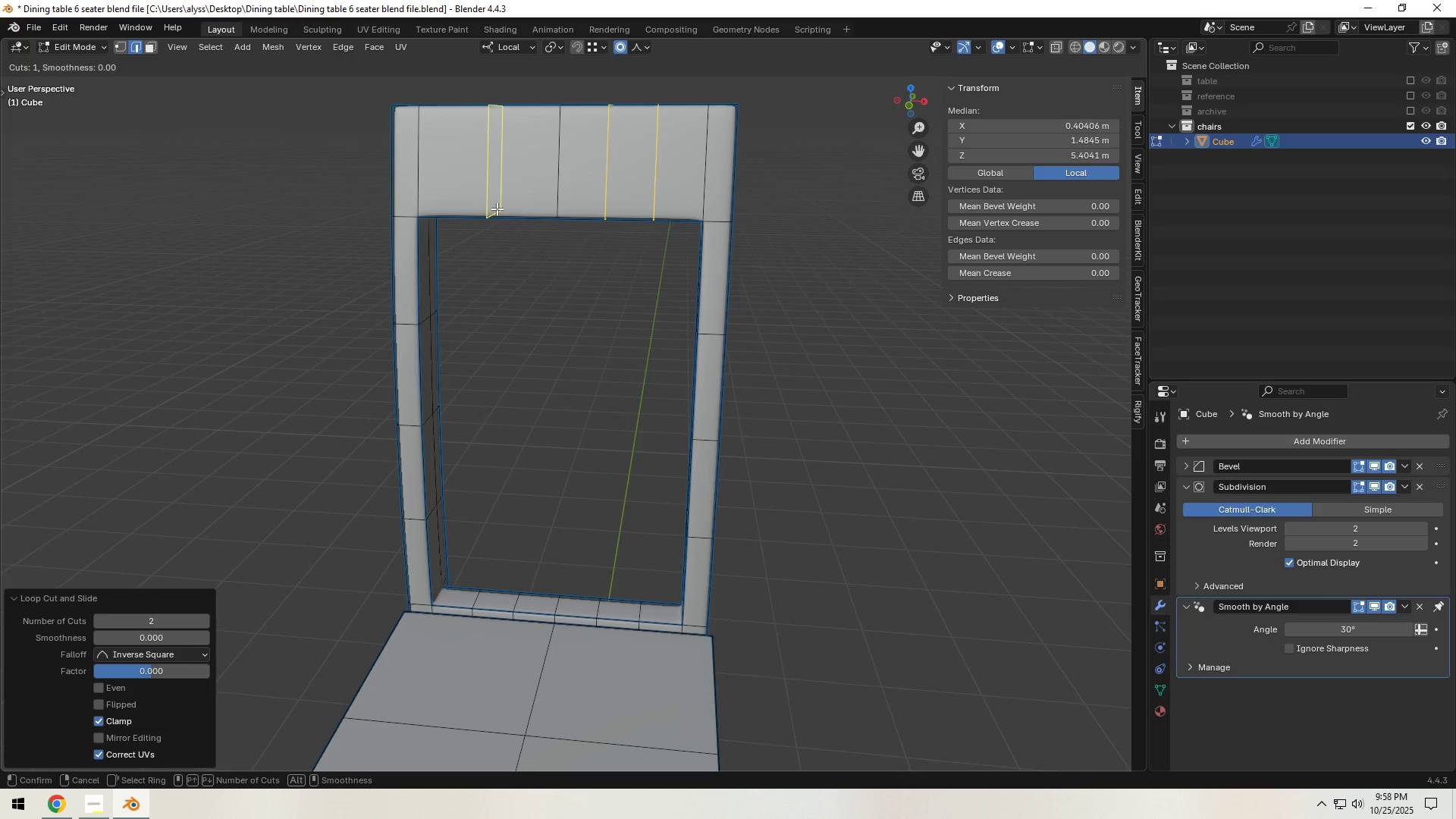 
scroll: coordinate [497, 209], scroll_direction: up, amount: 1.0
 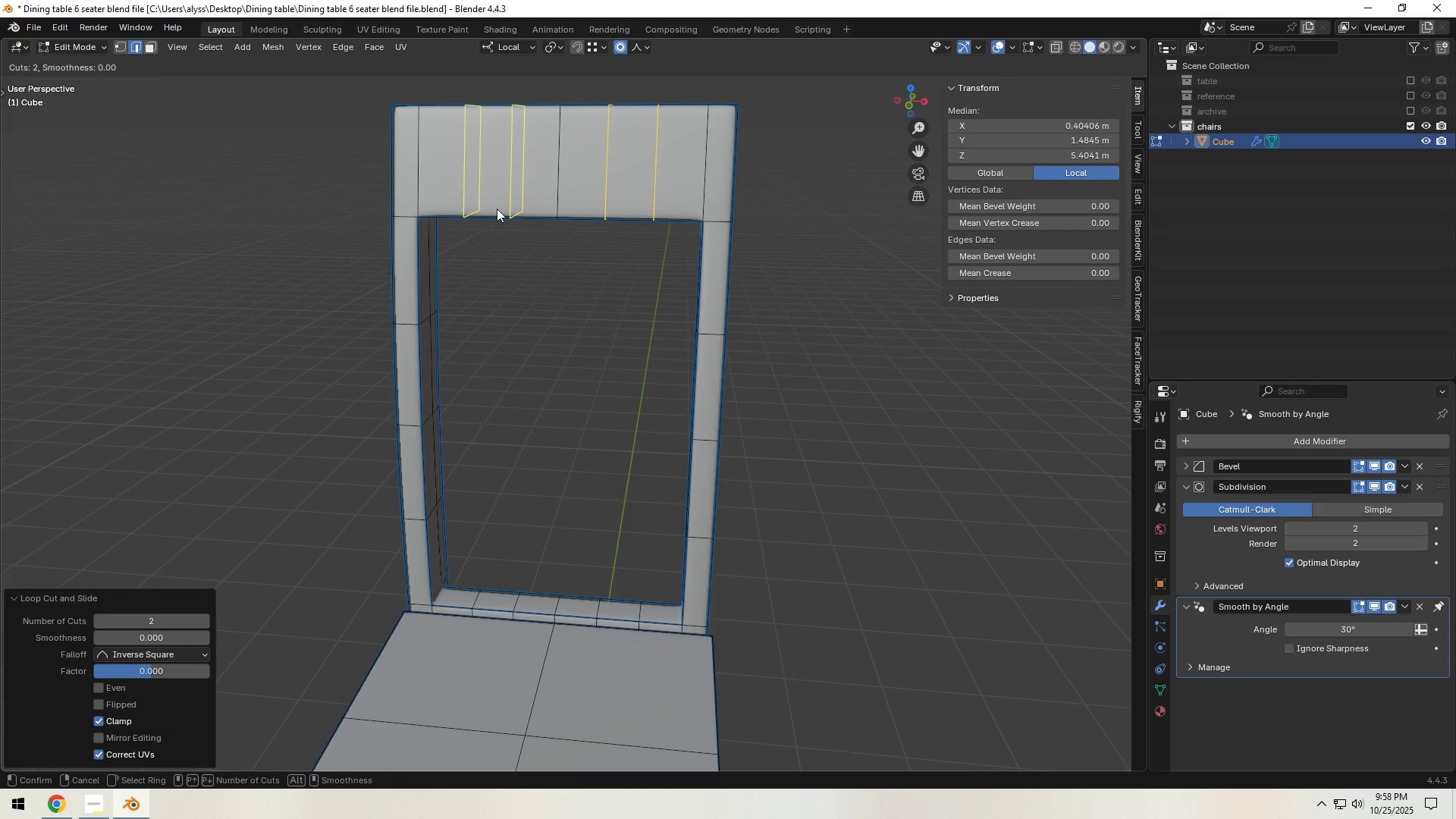 
left_click([497, 209])
 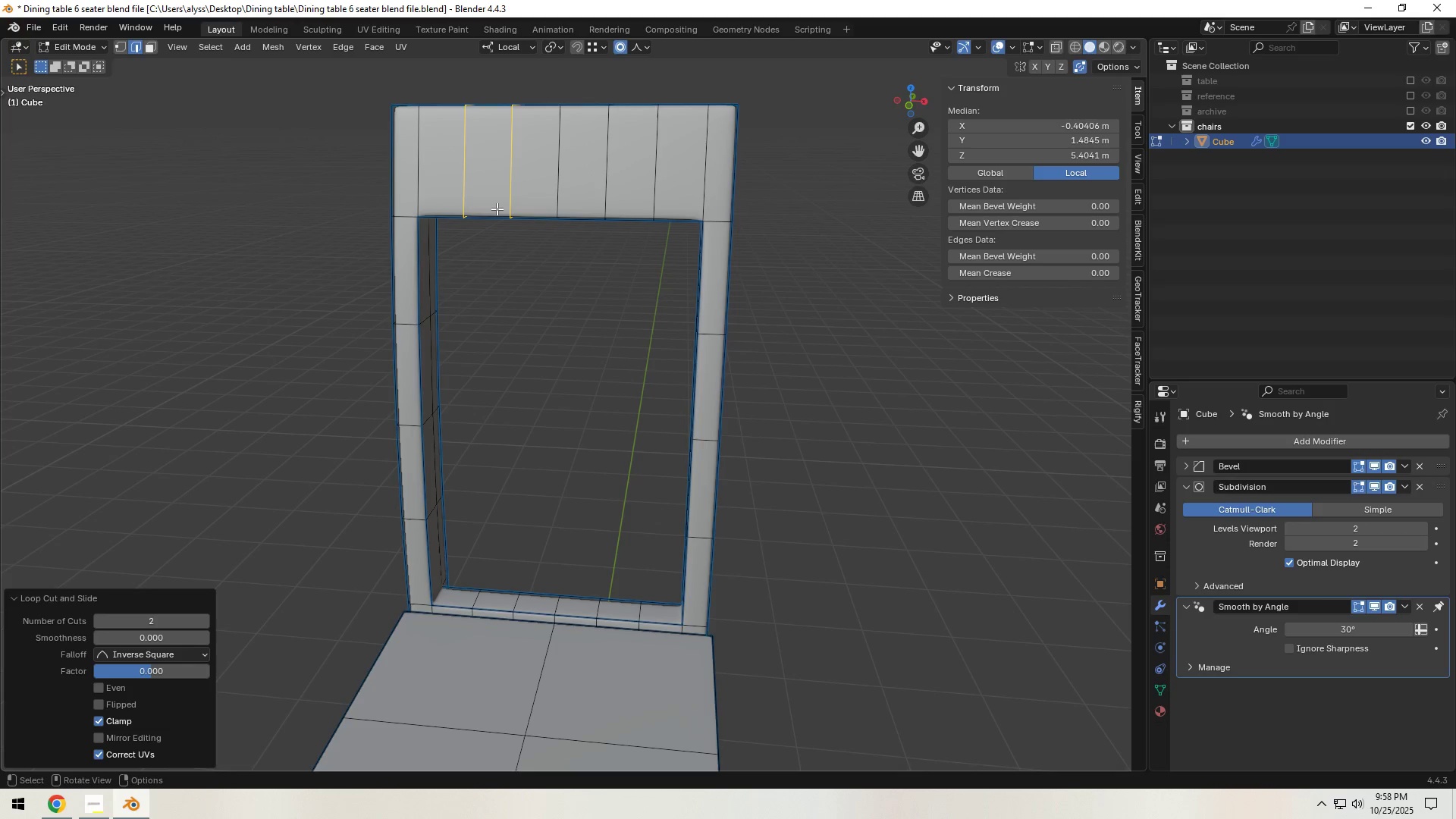 
right_click([497, 209])
 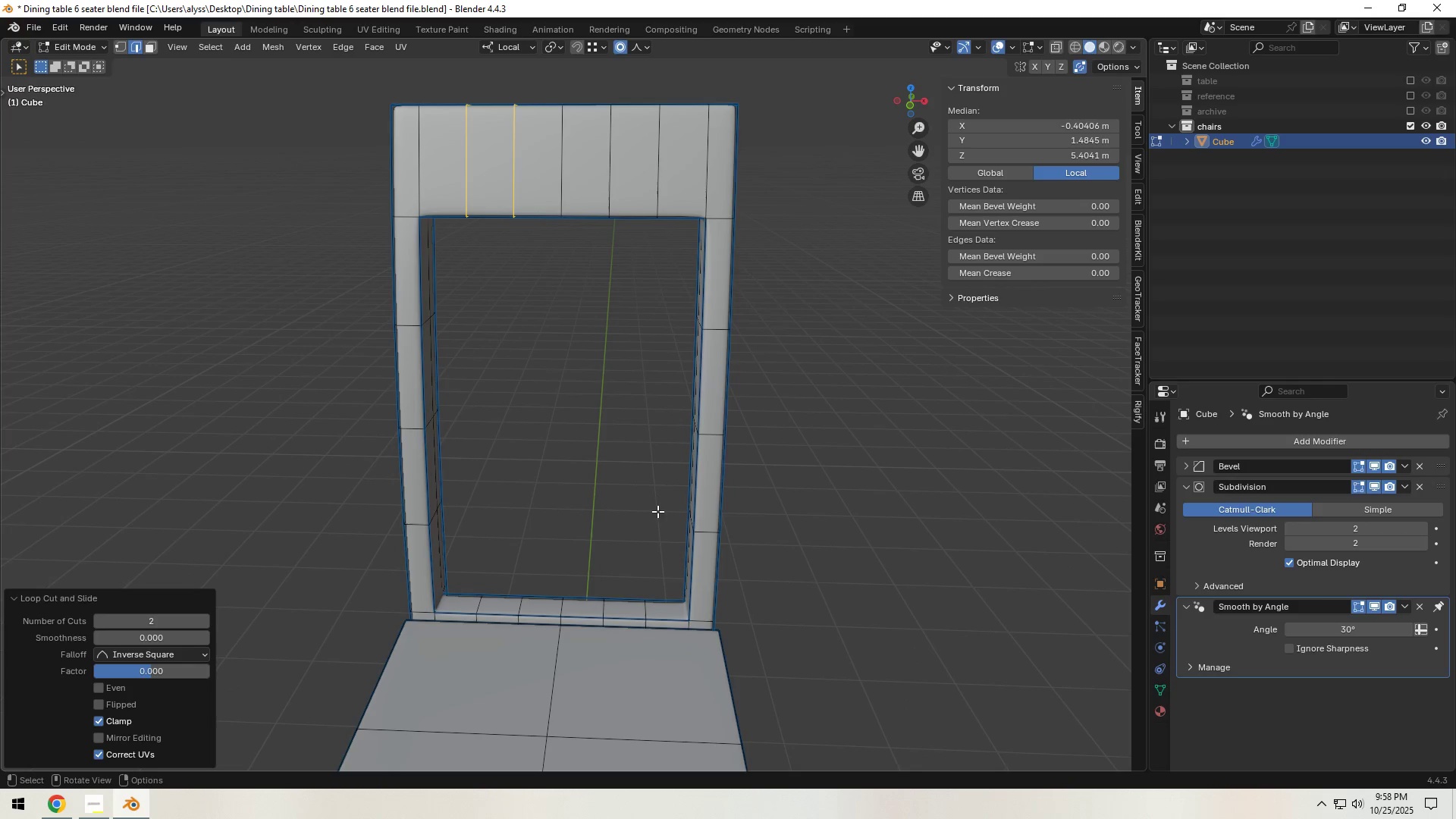 
hold_key(key=ShiftLeft, duration=0.41)
 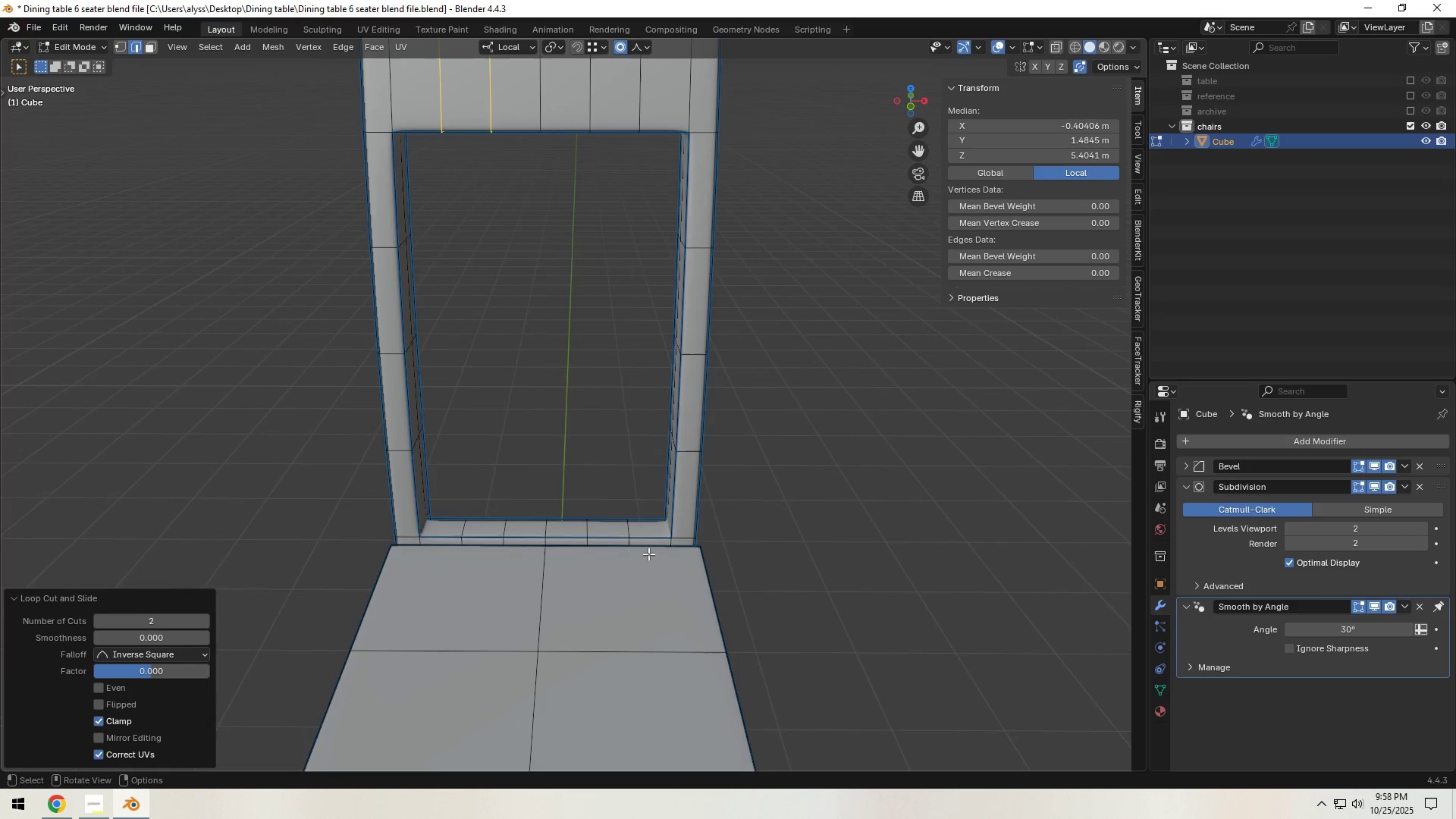 
scroll: coordinate [648, 558], scroll_direction: up, amount: 1.0
 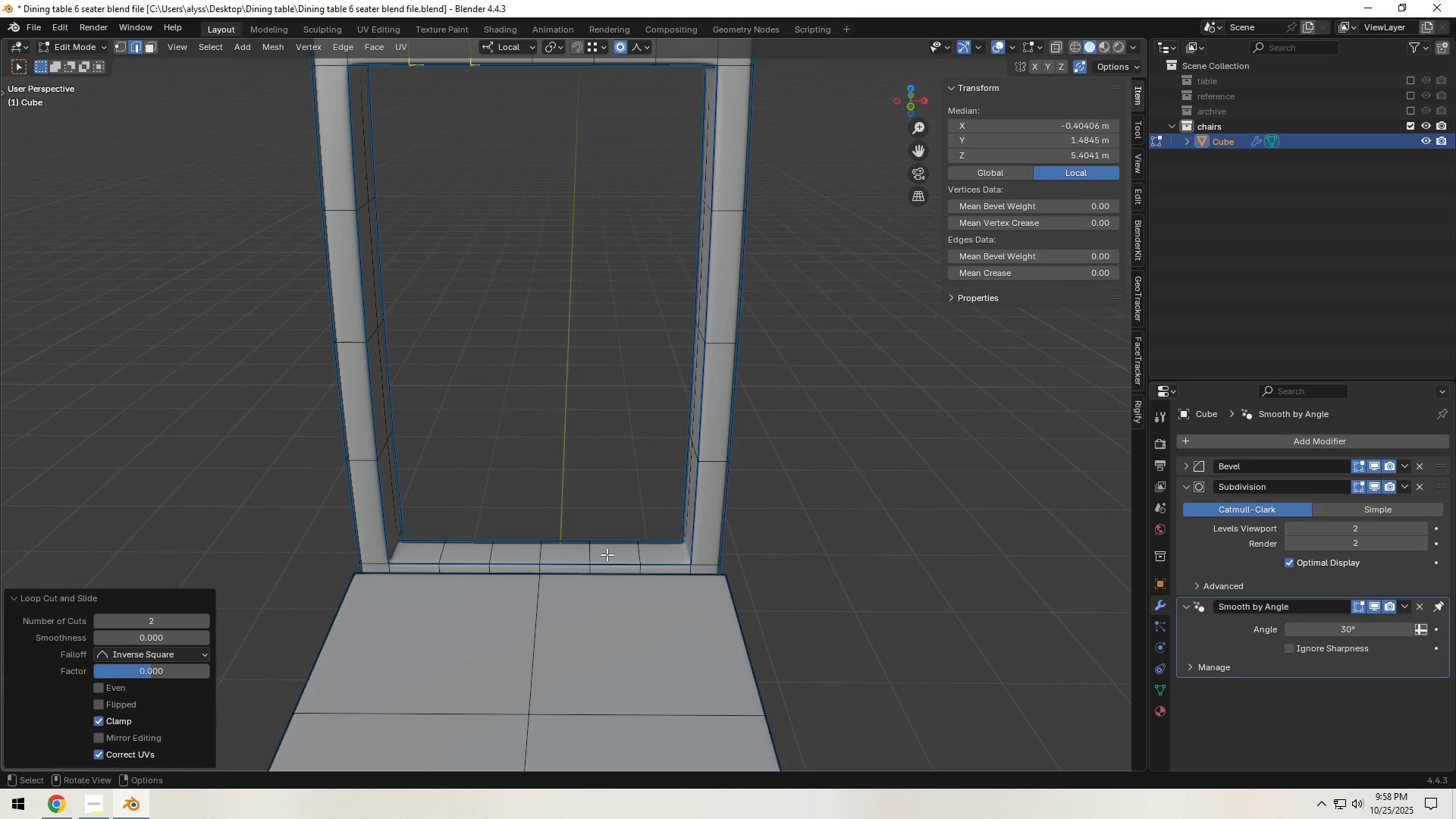 
left_click([607, 554])
 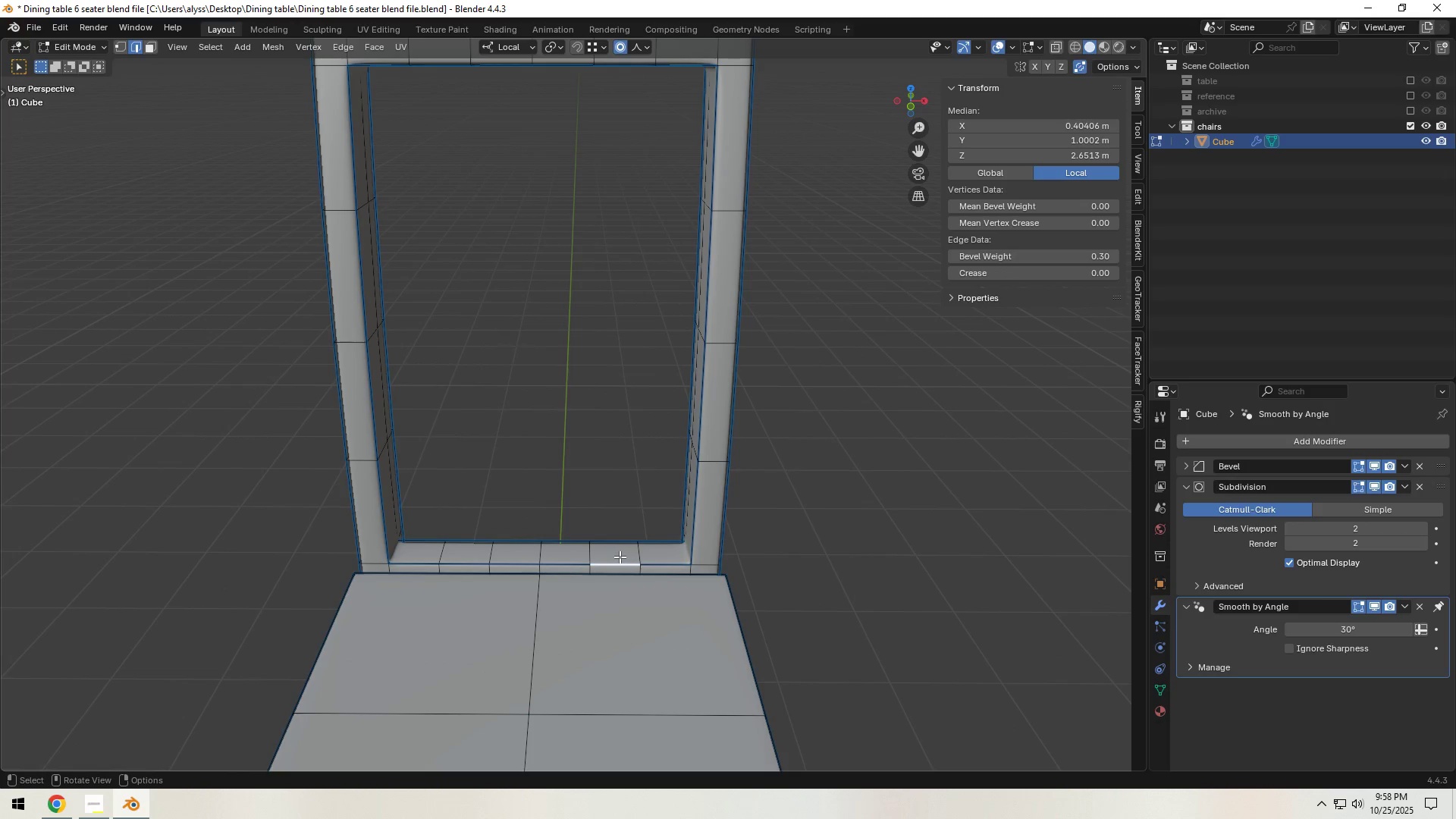 
key(3)
 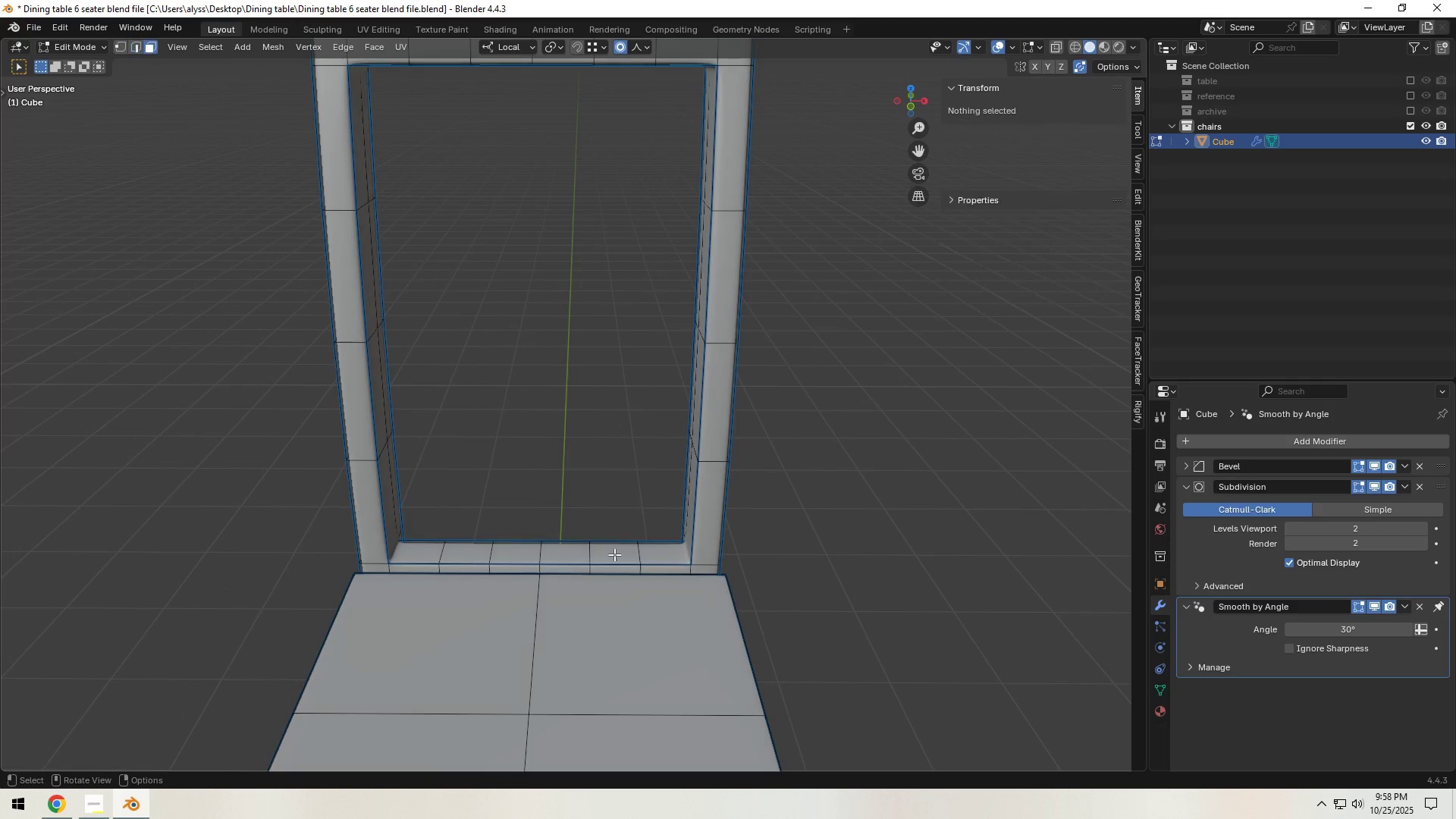 
left_click([614, 554])
 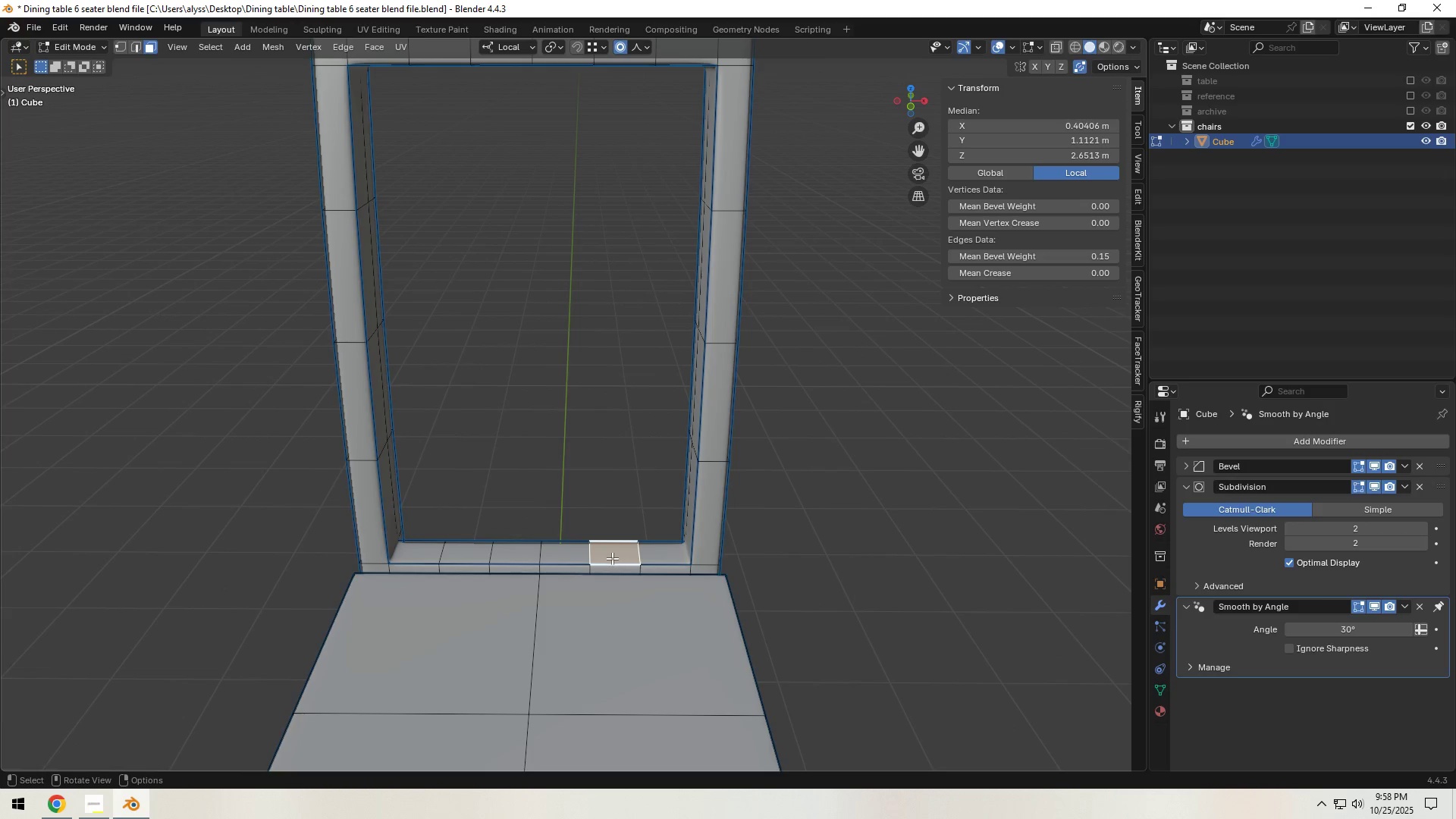 
hold_key(key=ShiftLeft, duration=0.48)
 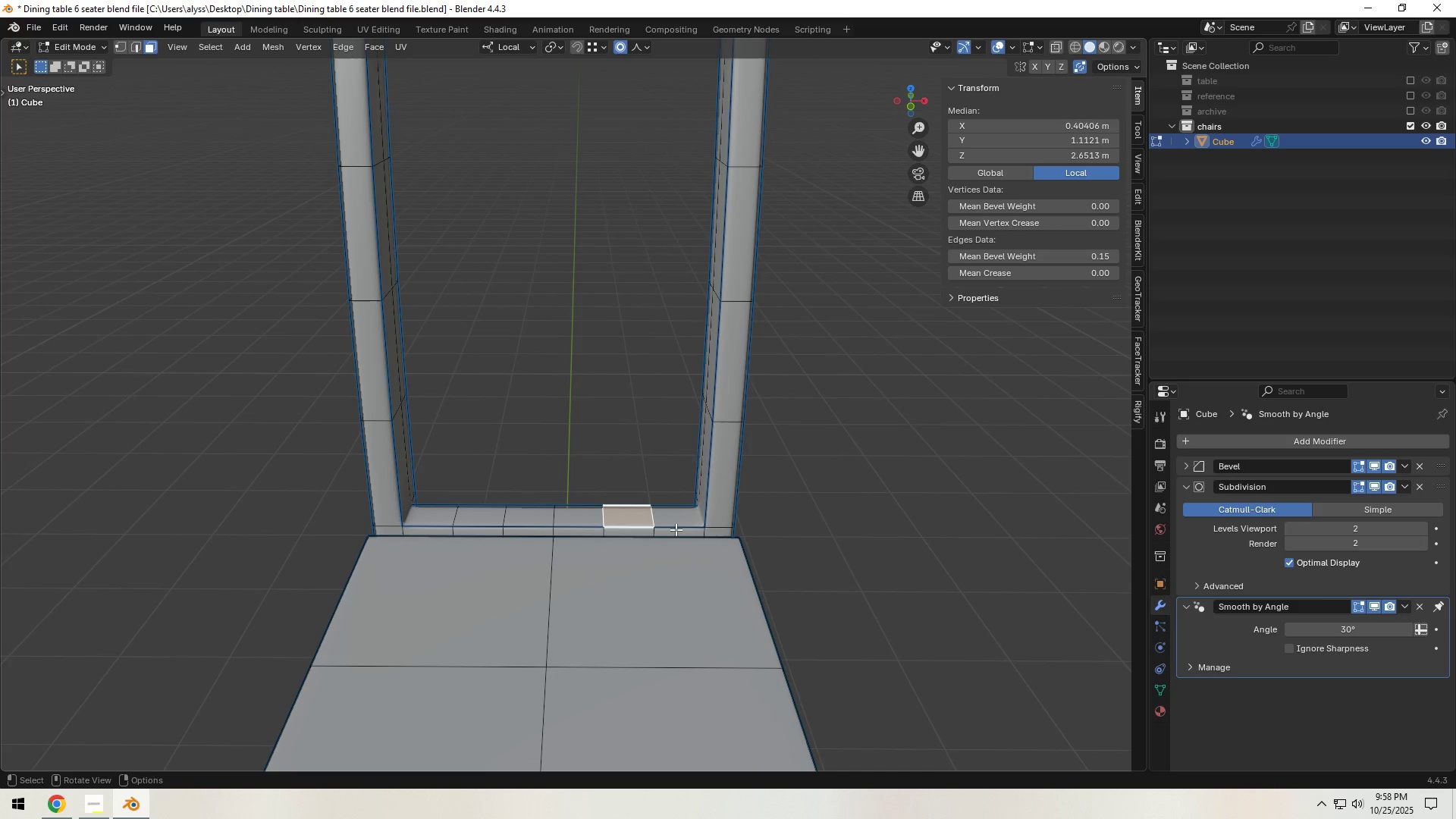 
key(Shift+ShiftLeft)
 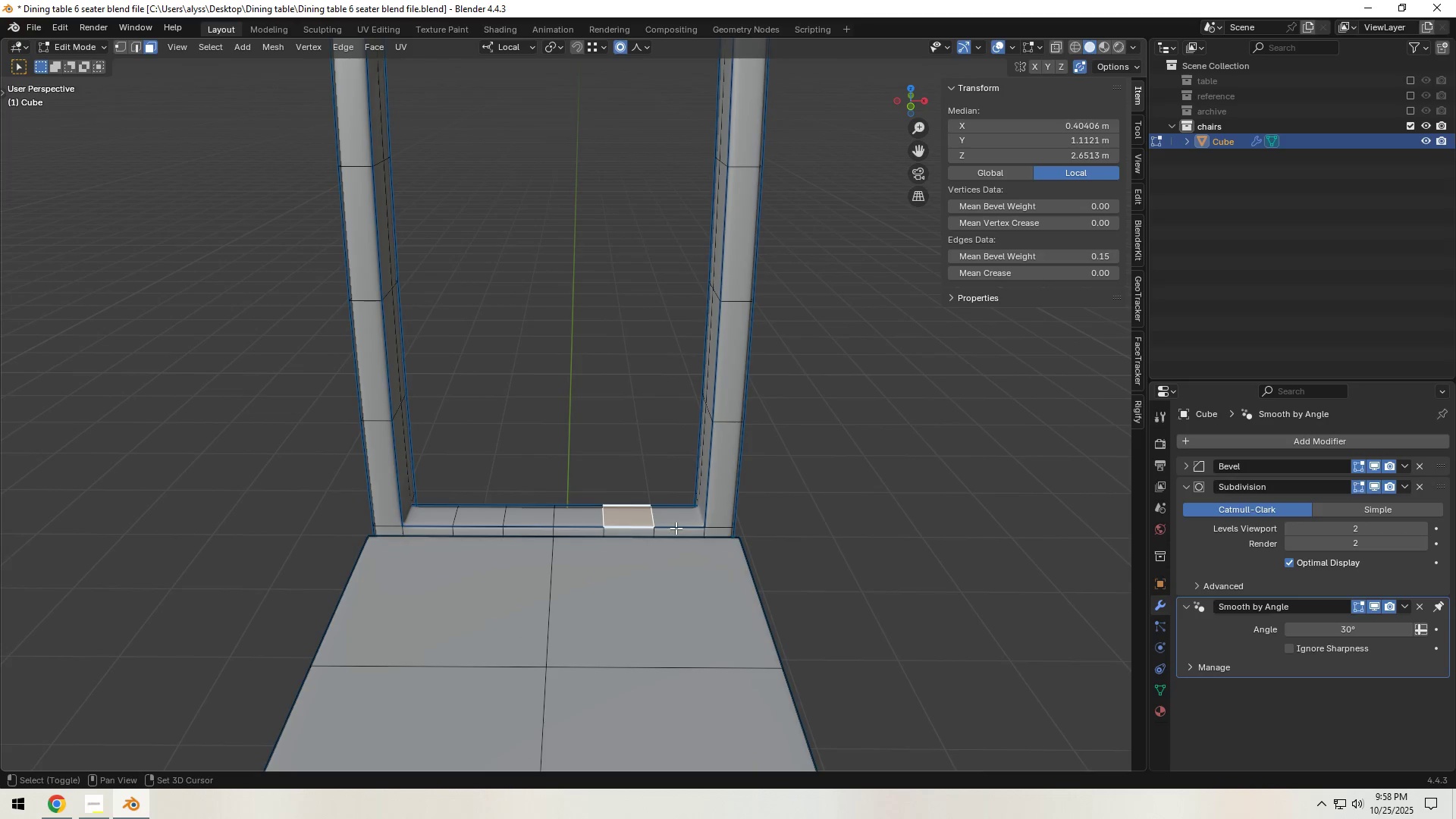 
key(Shift+D)
 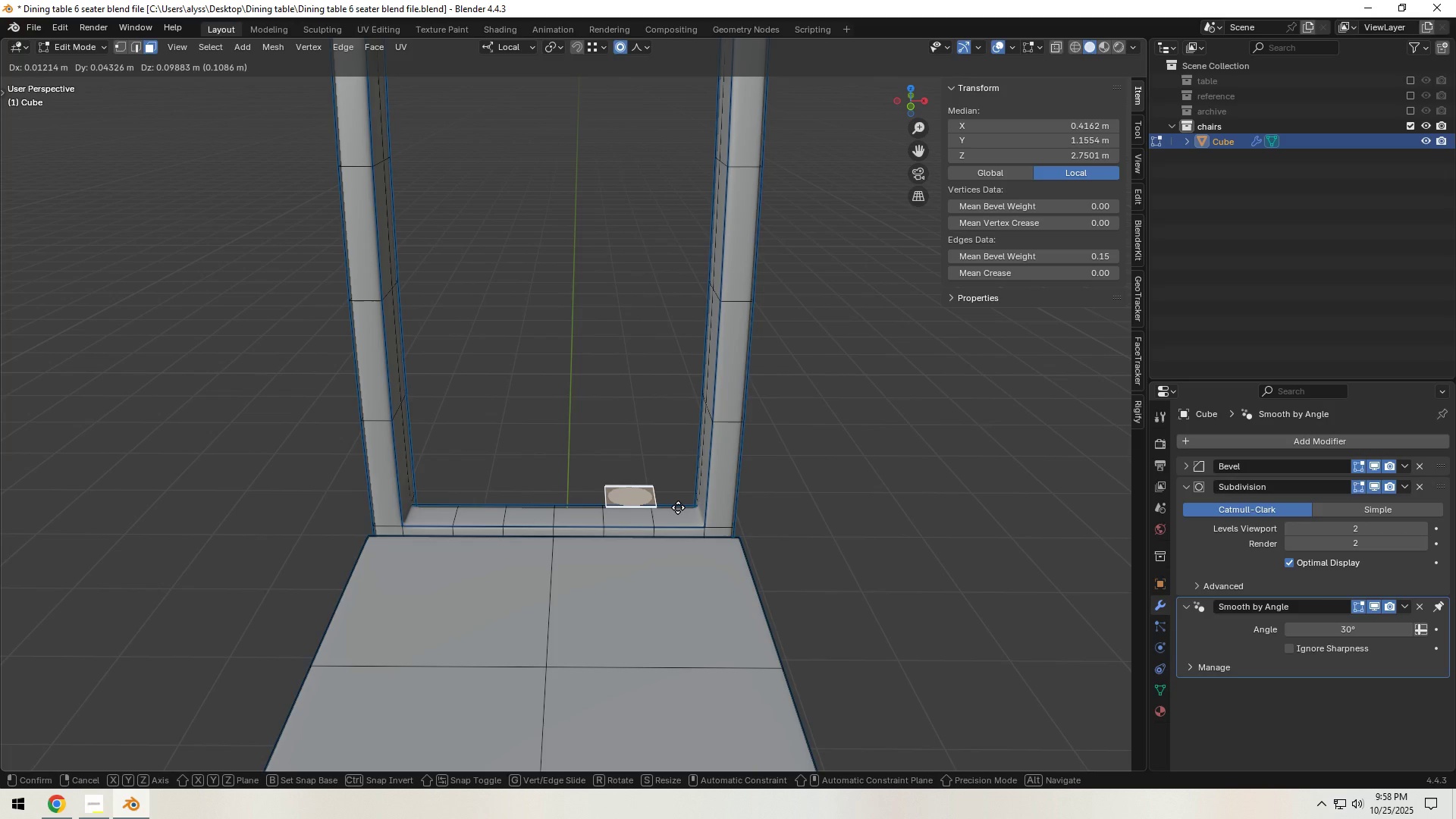 
right_click([678, 507])
 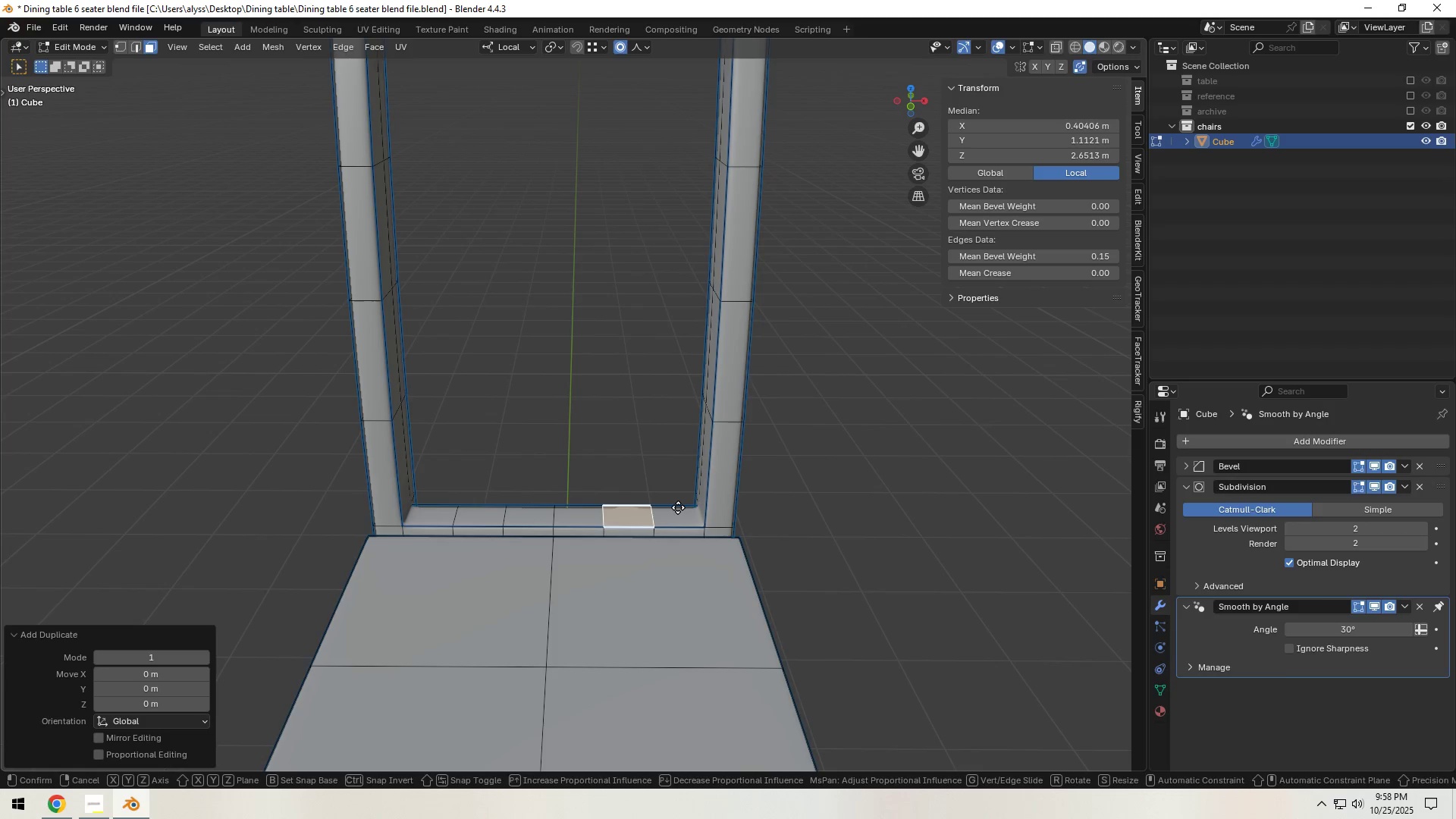 
type(gz)
 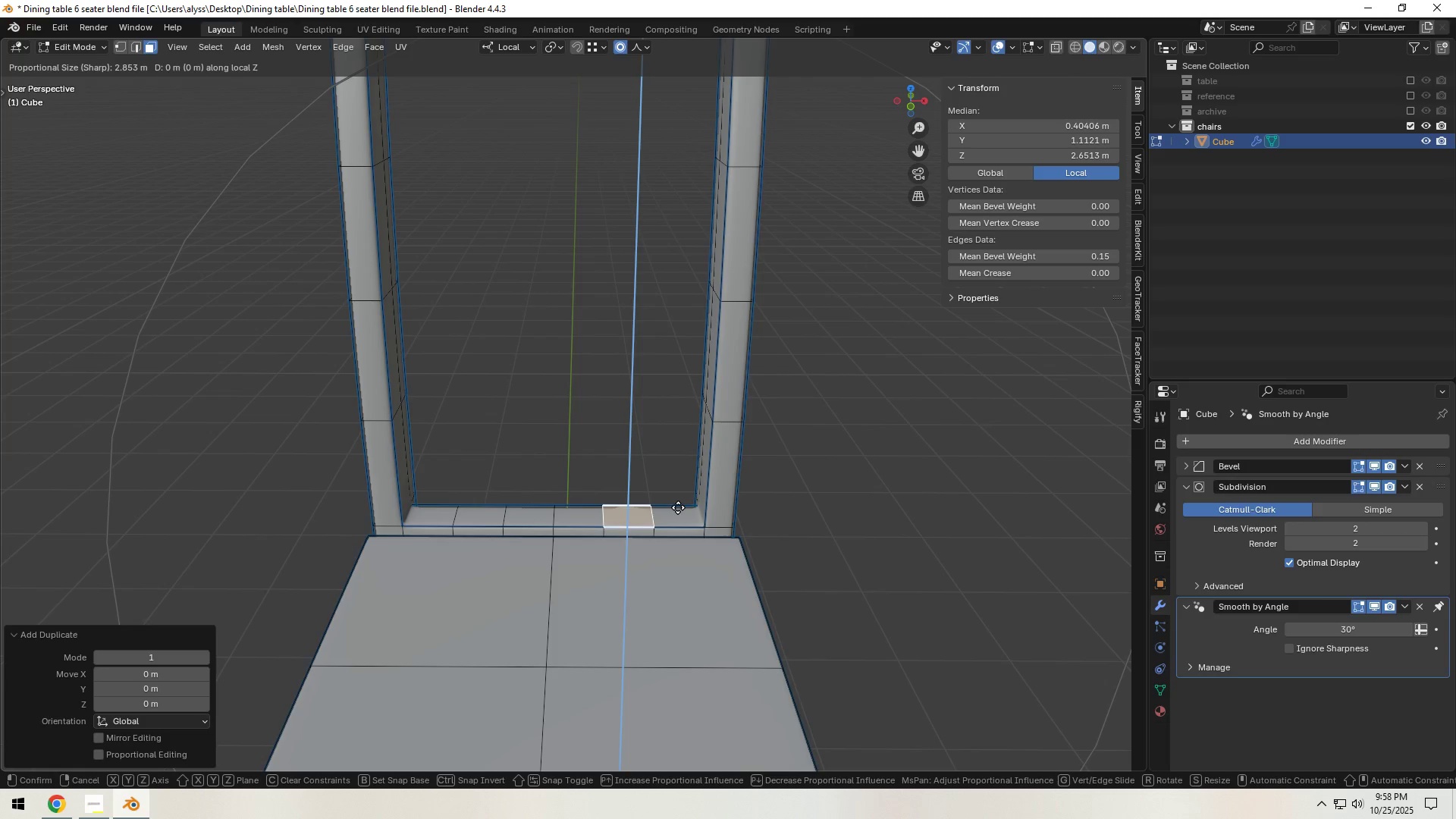 
hold_key(key=ShiftLeft, duration=0.74)
right_click([678, 507])
 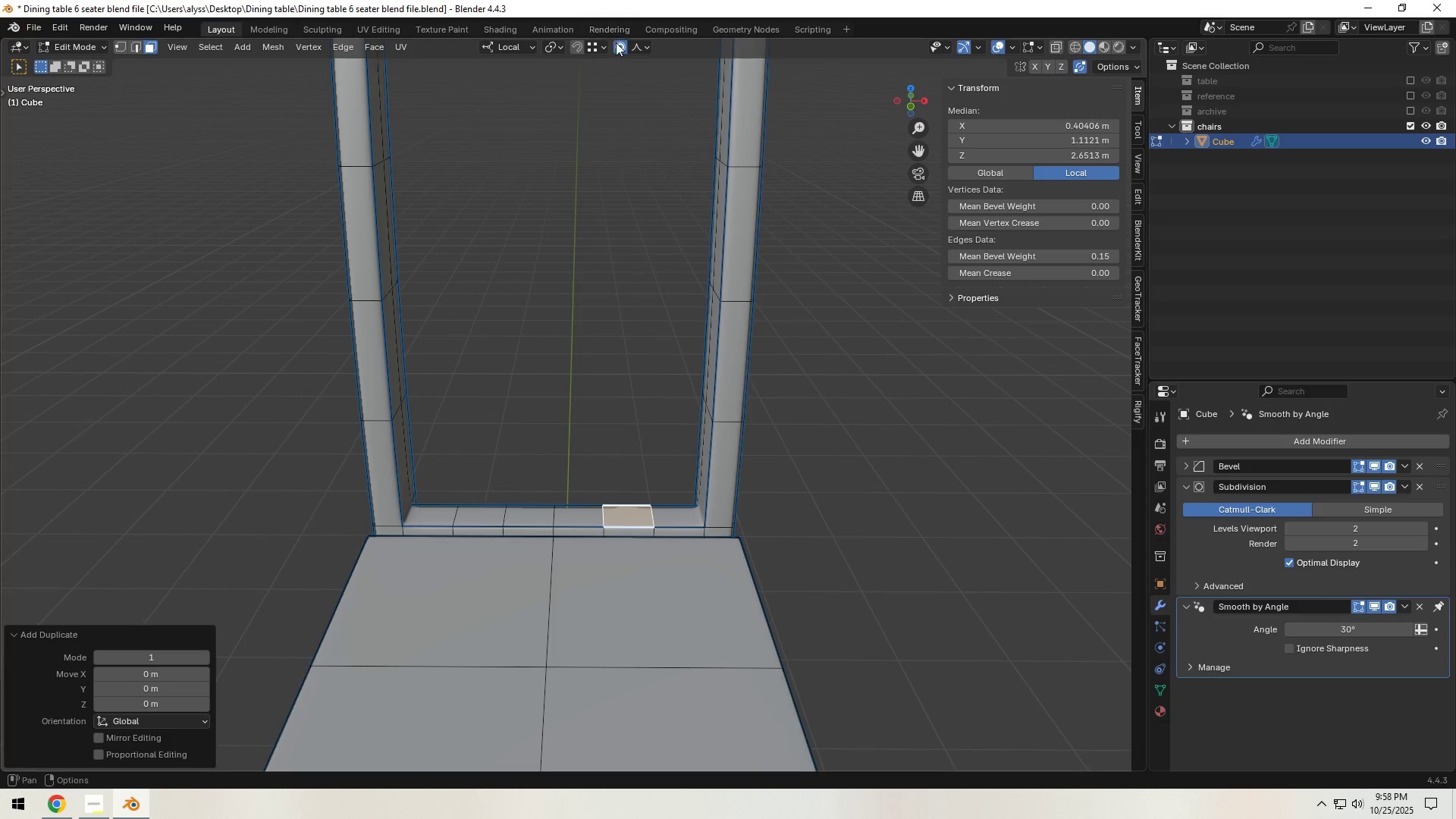 
left_click([620, 45])
 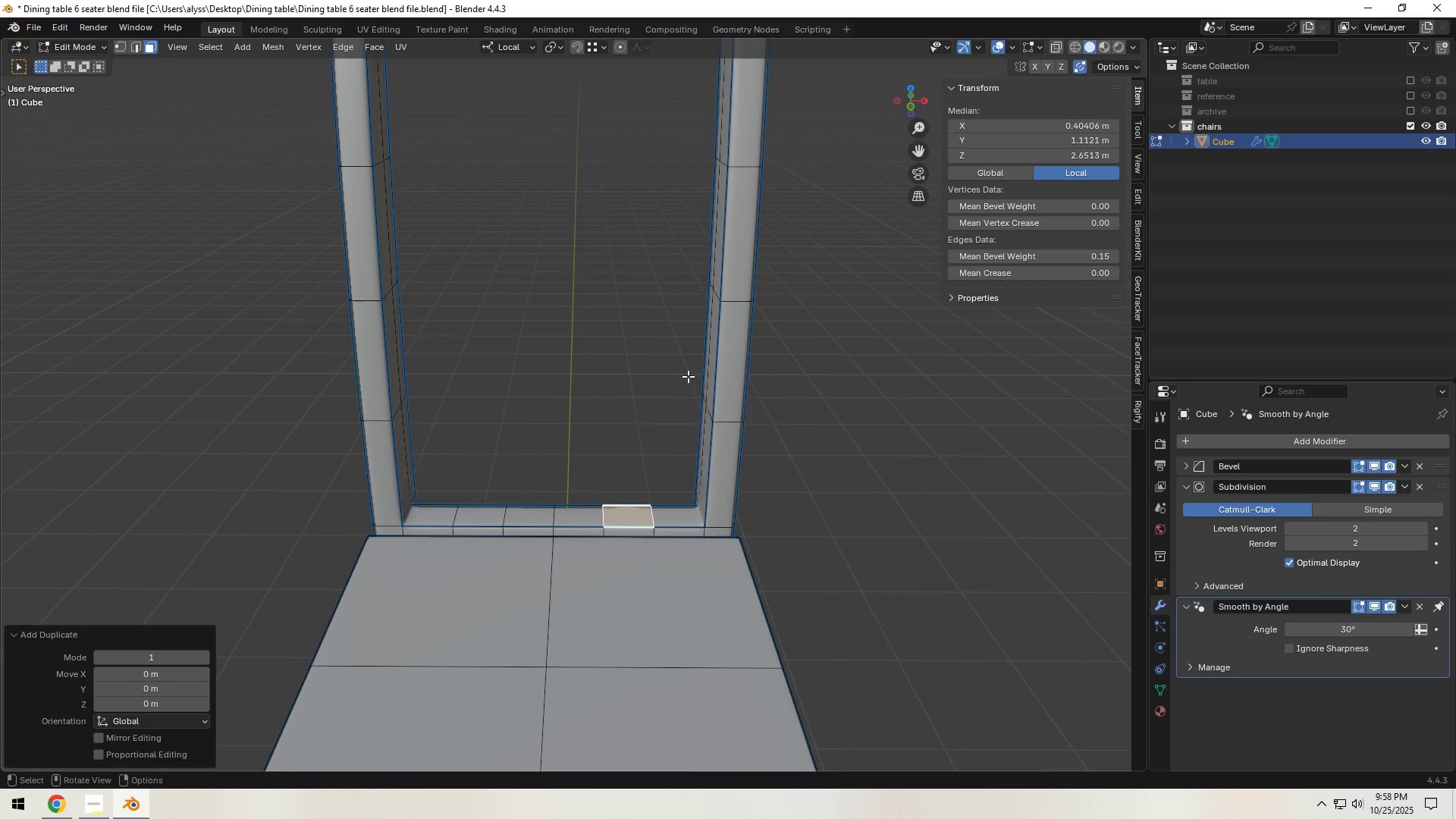 
type(gz)
 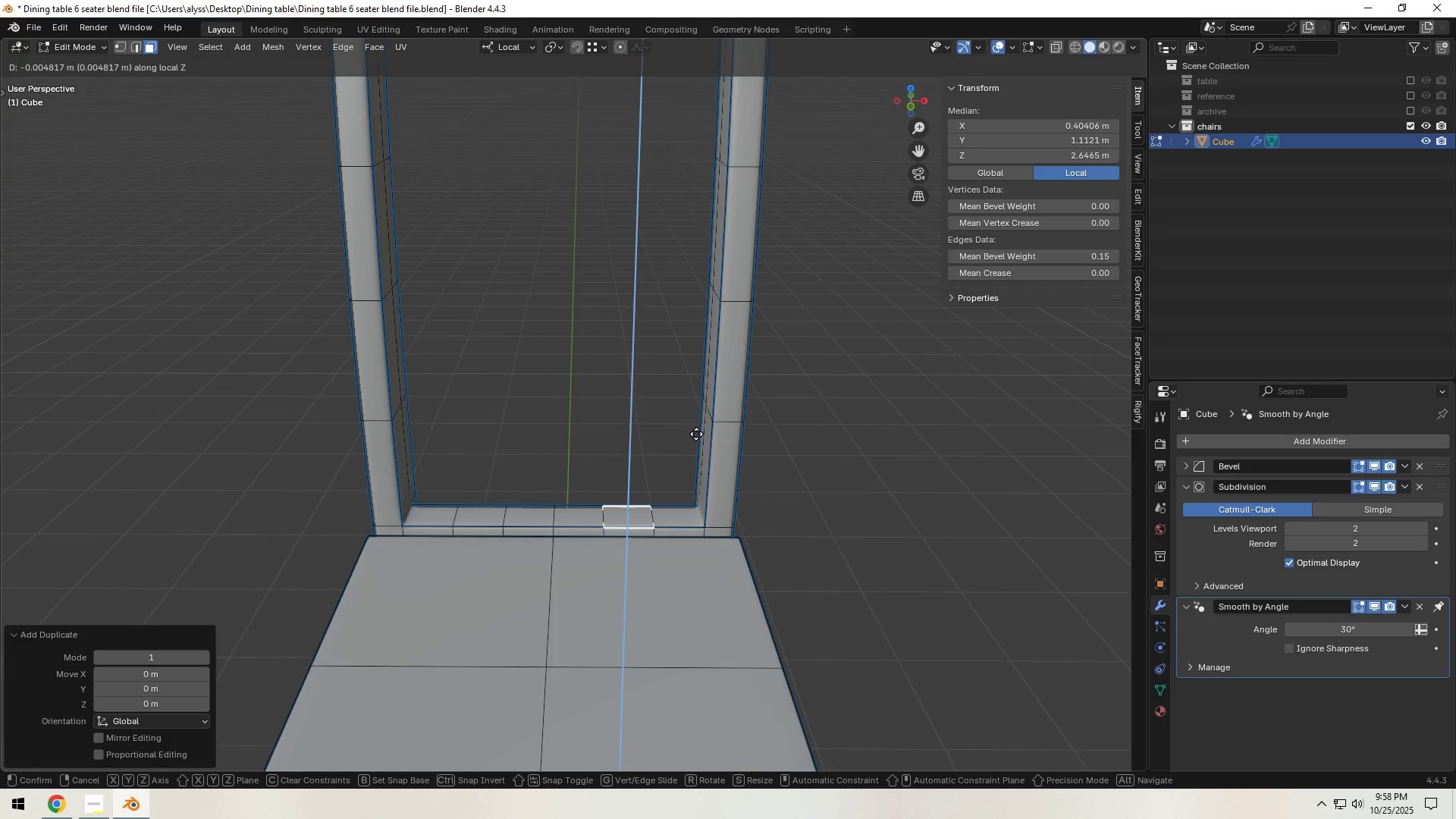 
hold_key(key=ShiftLeft, duration=1.01)
right_click([697, 425])
 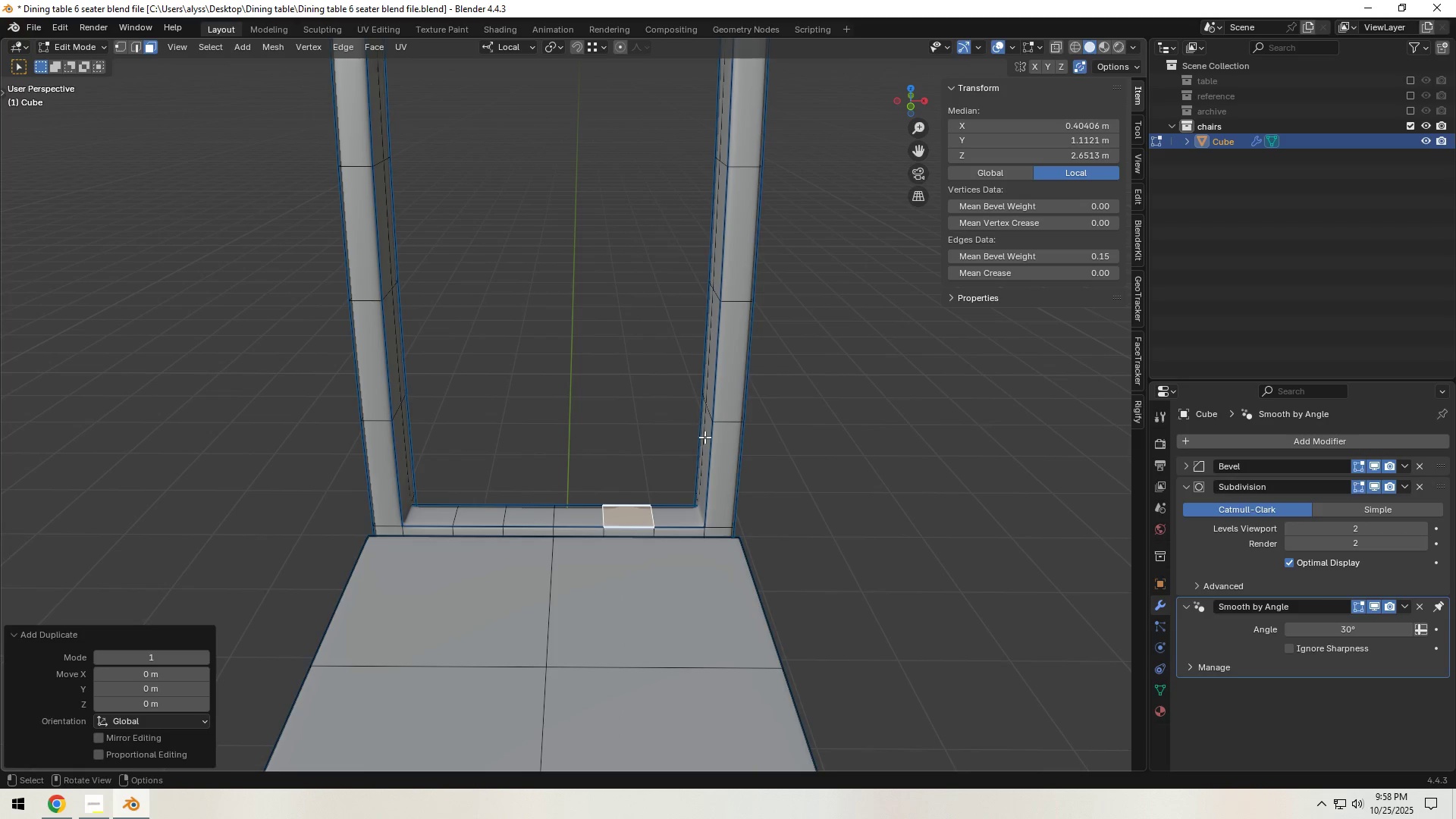 
type(gz)
 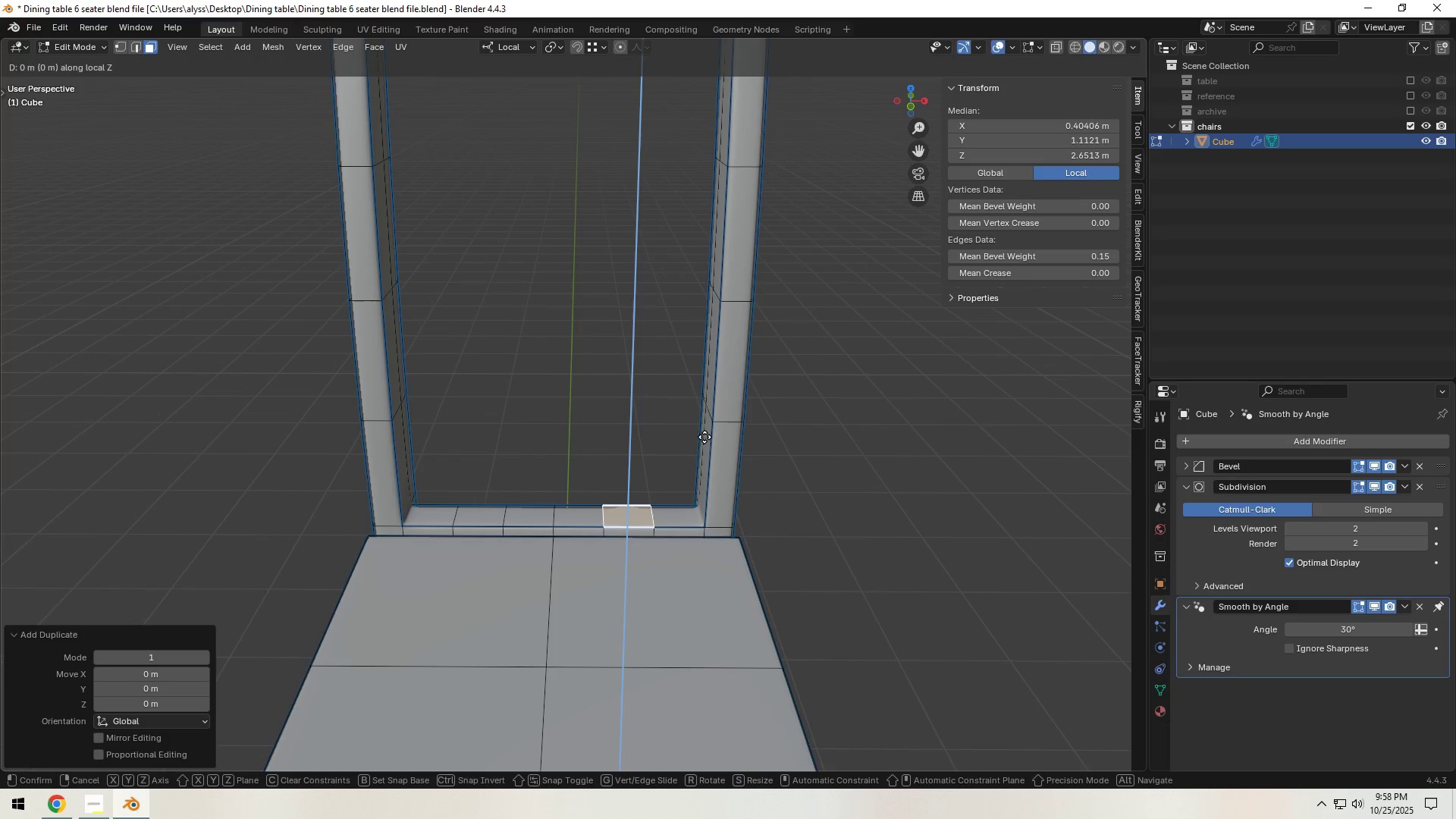 
hold_key(key=ShiftLeft, duration=1.01)
left_click([705, 426])
 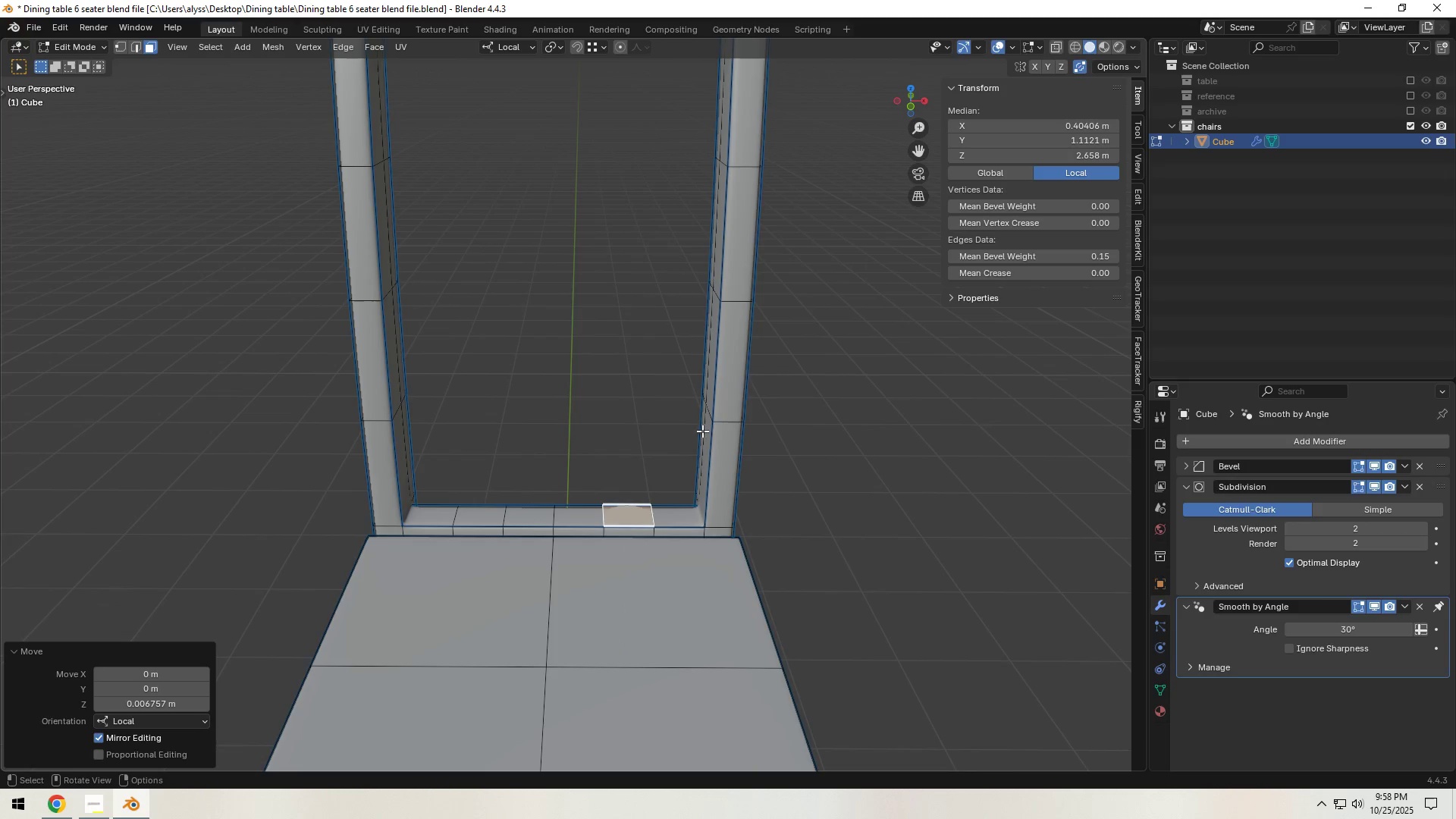 
key(Backquote)
 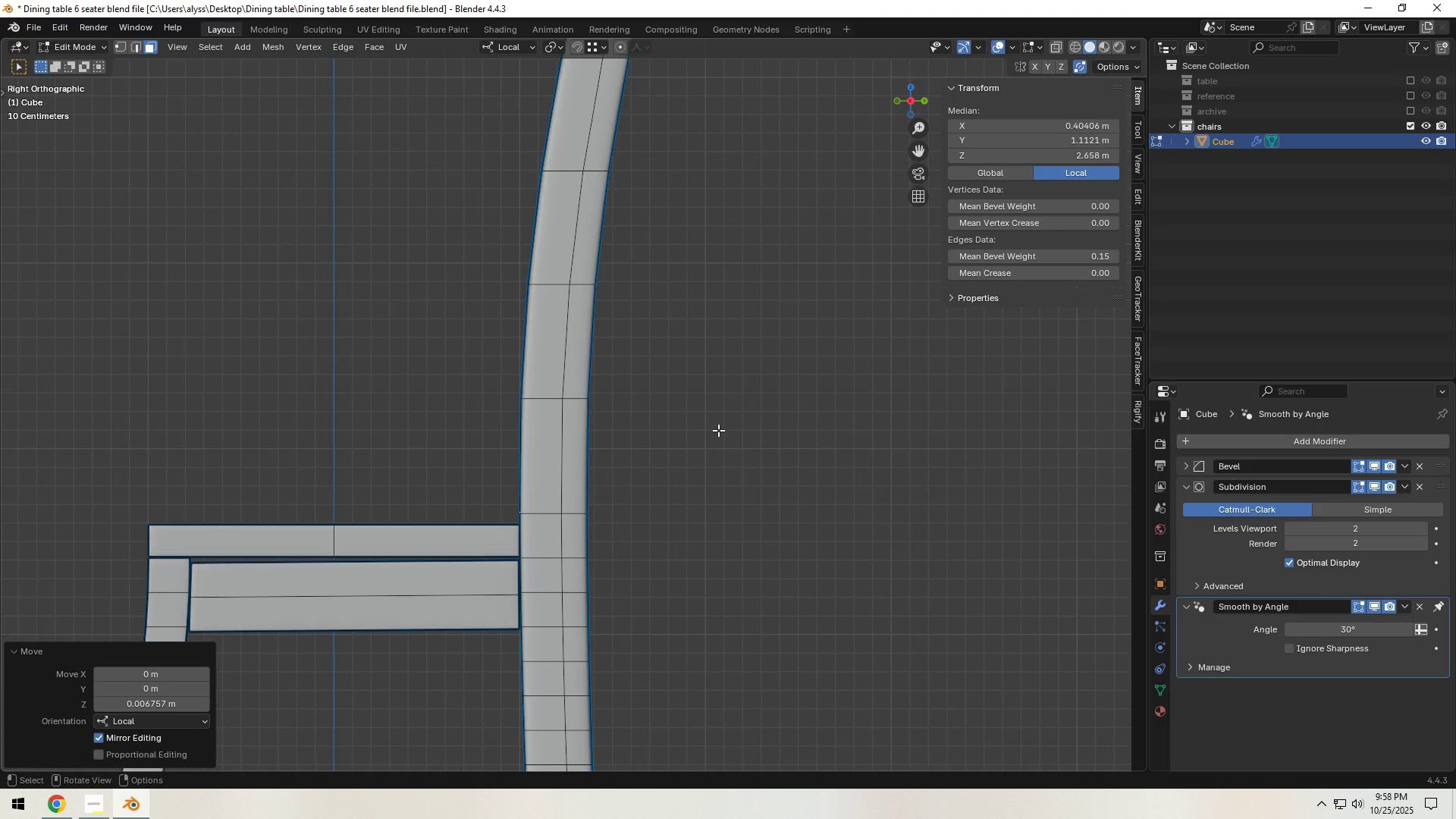 
key(Z)
 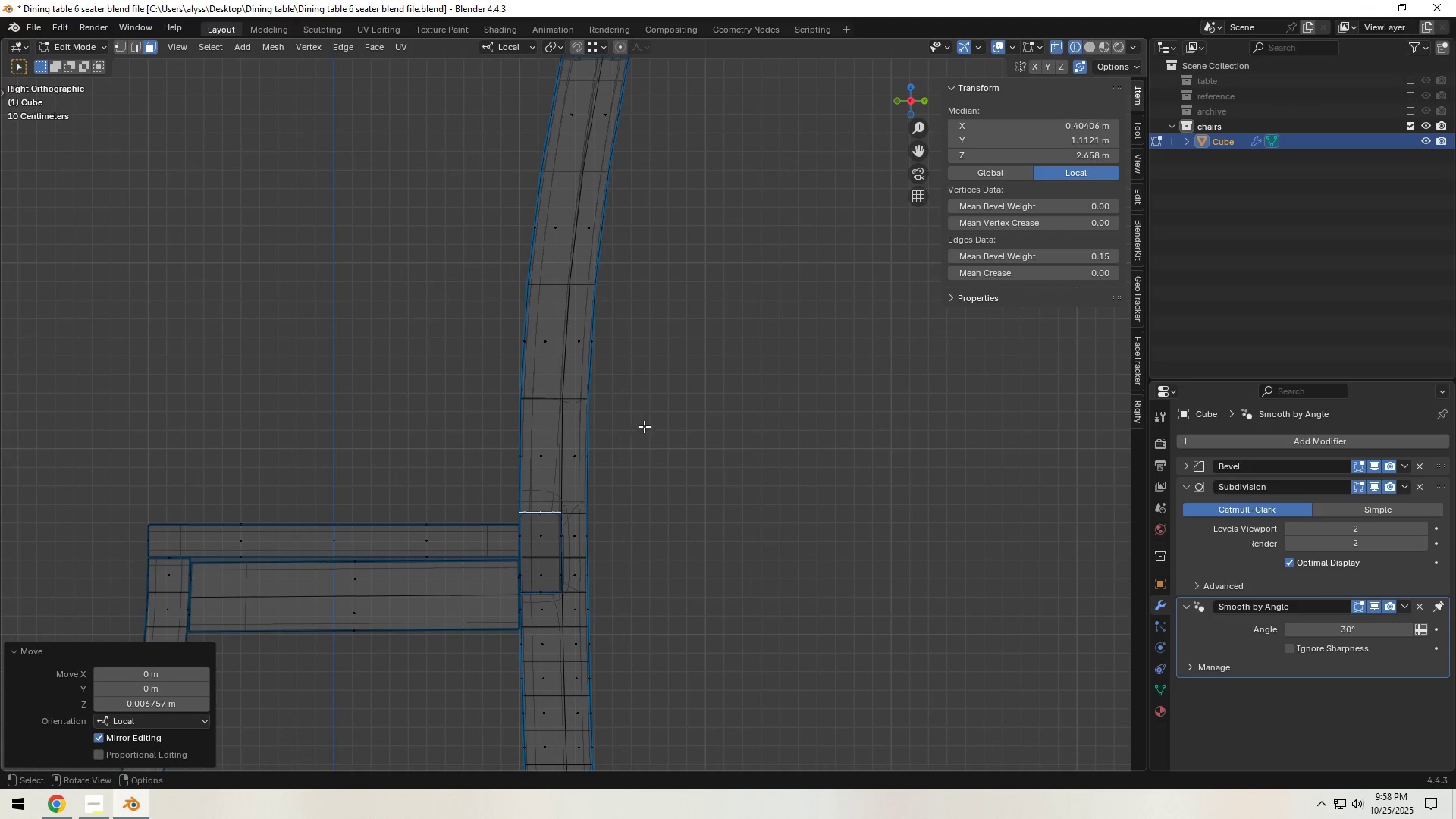 
hold_key(key=ShiftLeft, duration=0.4)
 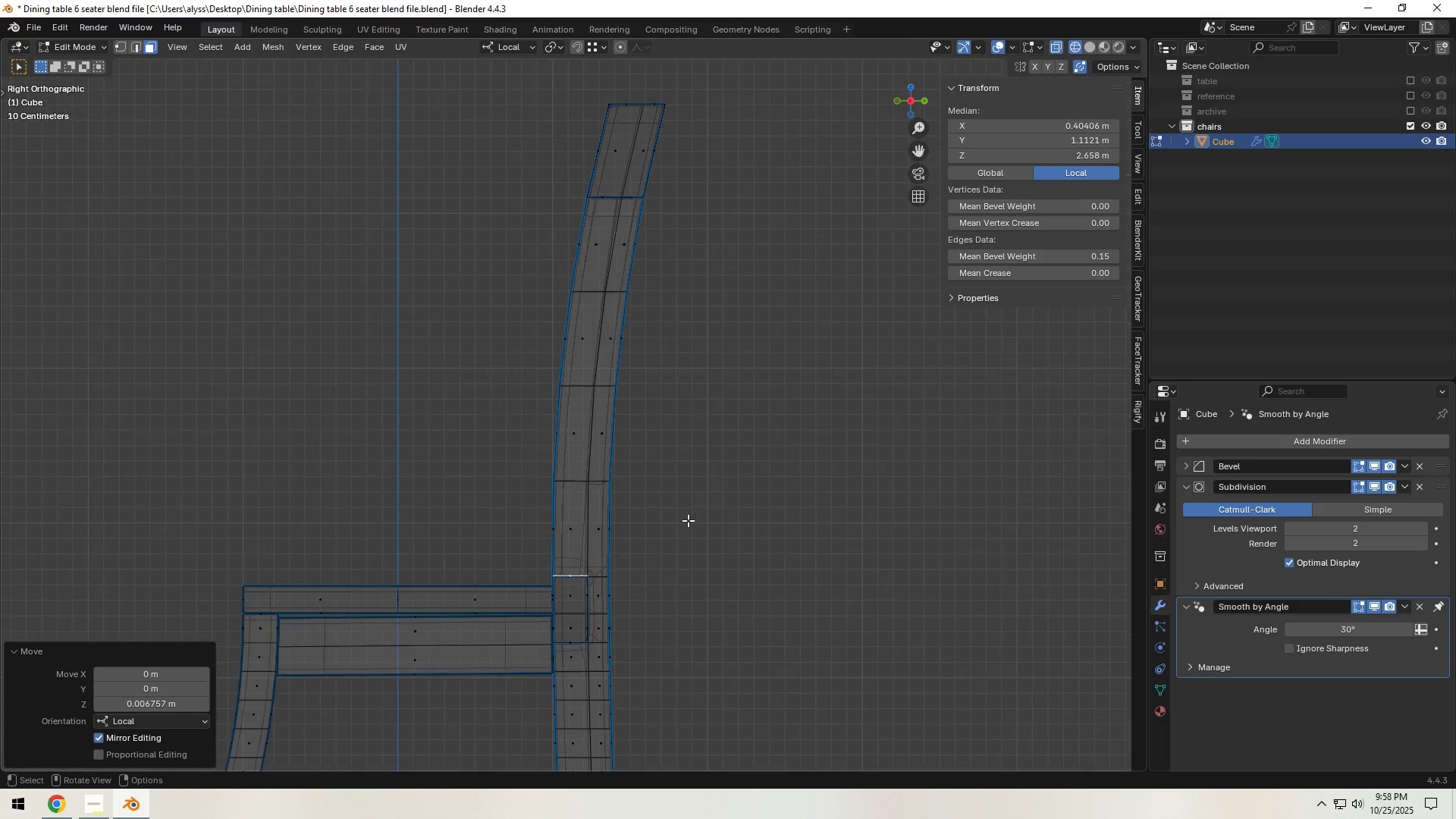 
scroll: coordinate [688, 520], scroll_direction: down, amount: 1.0
 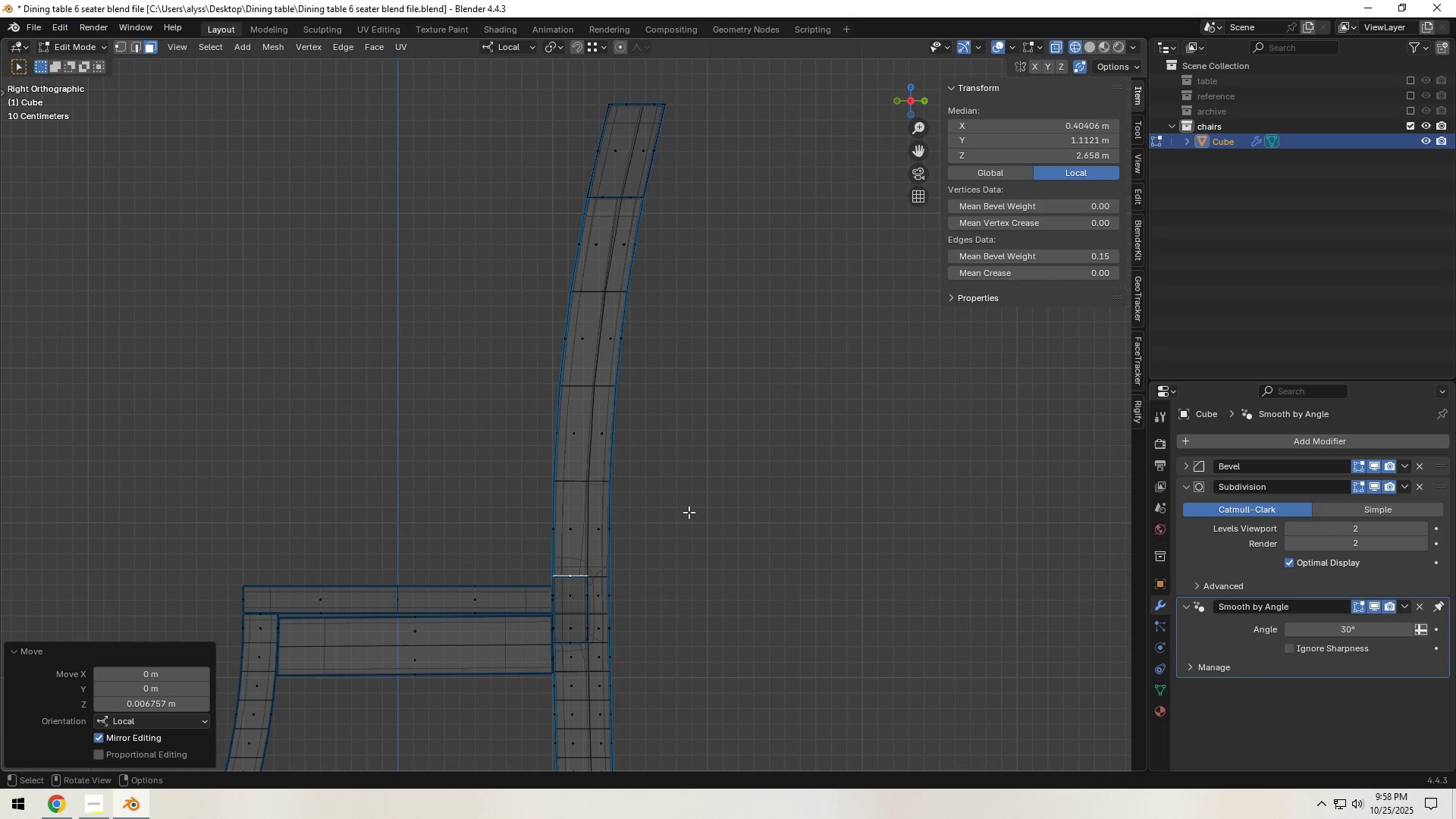 
key(Shift+ShiftLeft)
 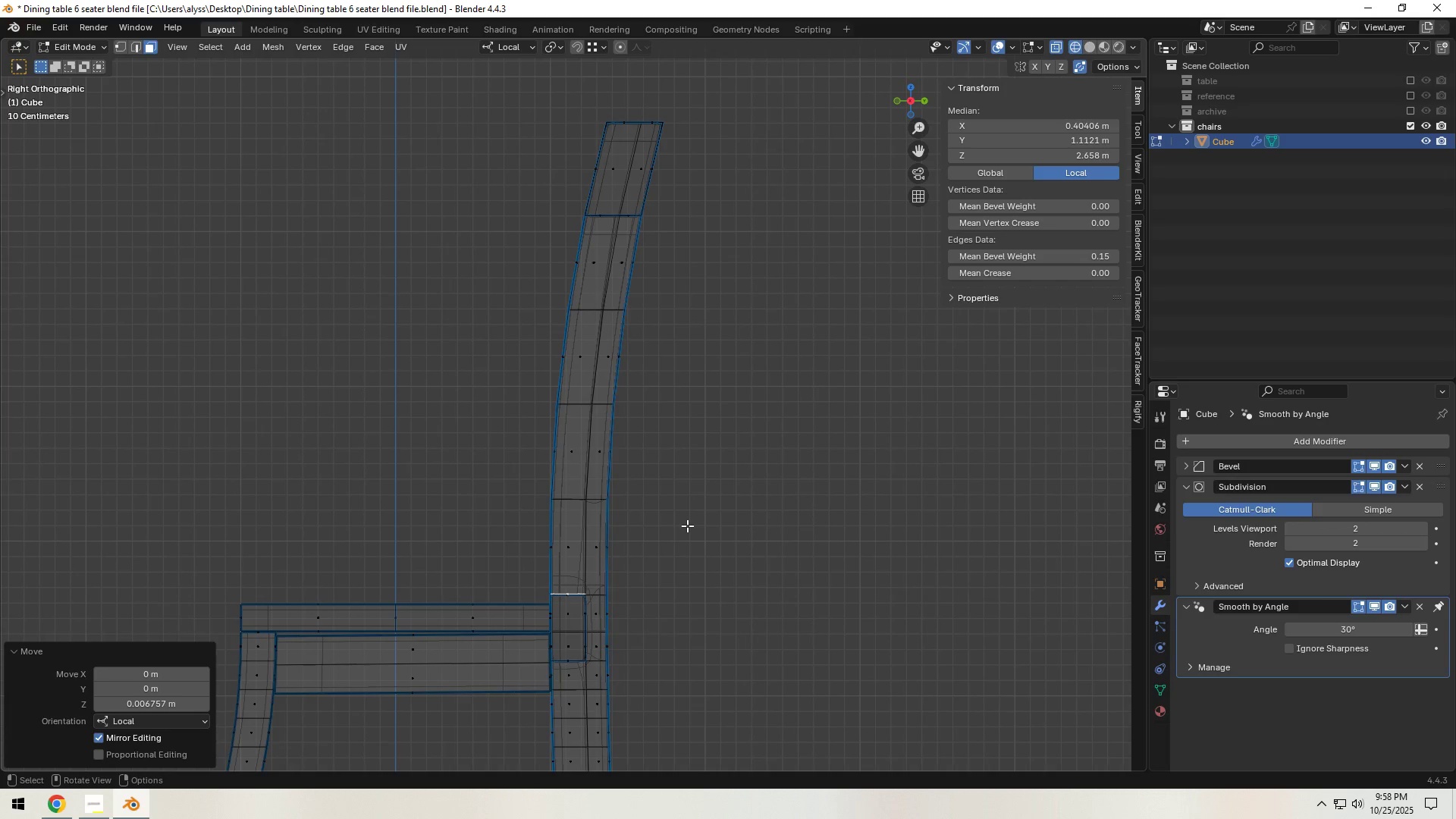 
key(E)
 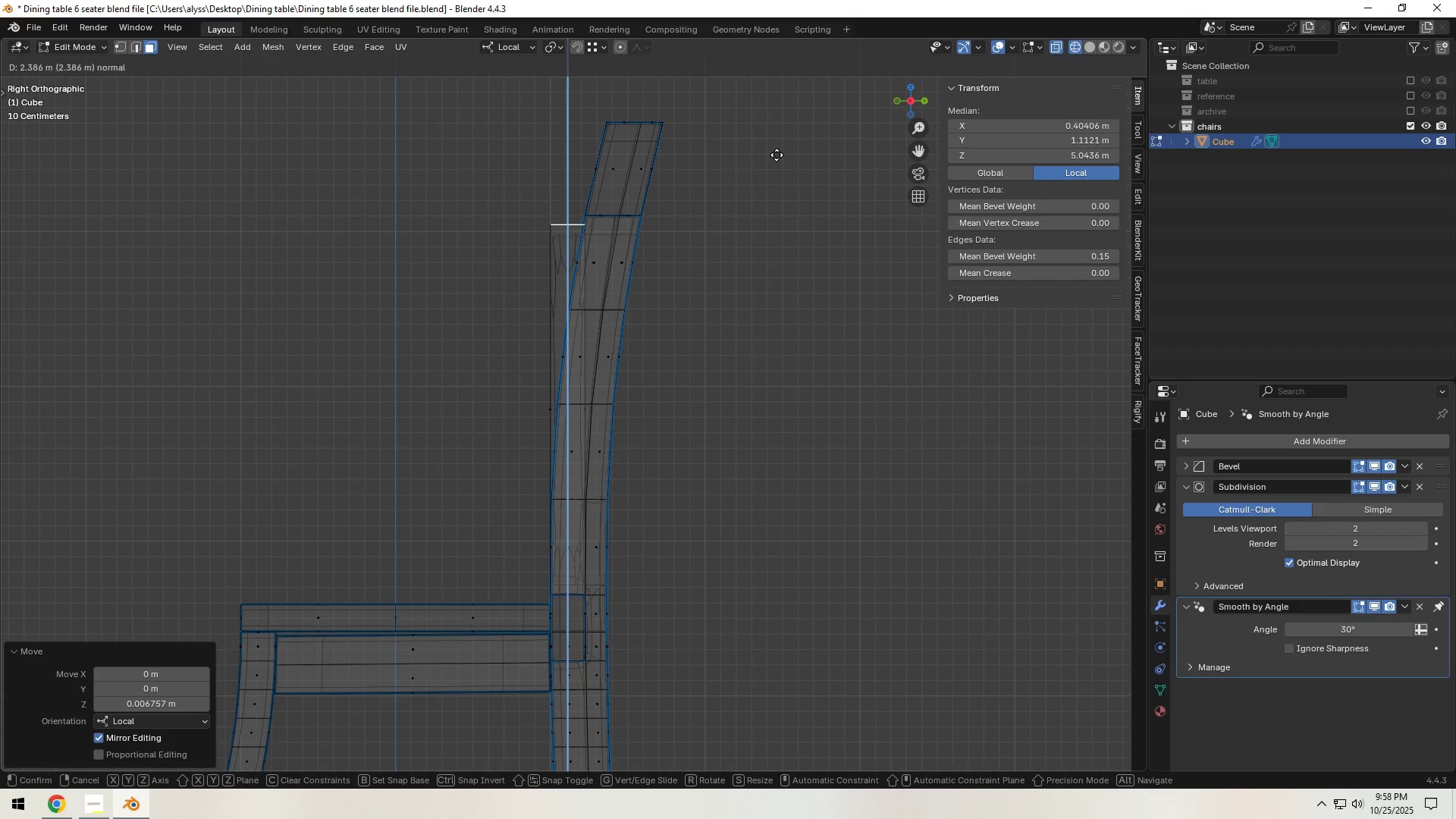 
wait(5.3)
 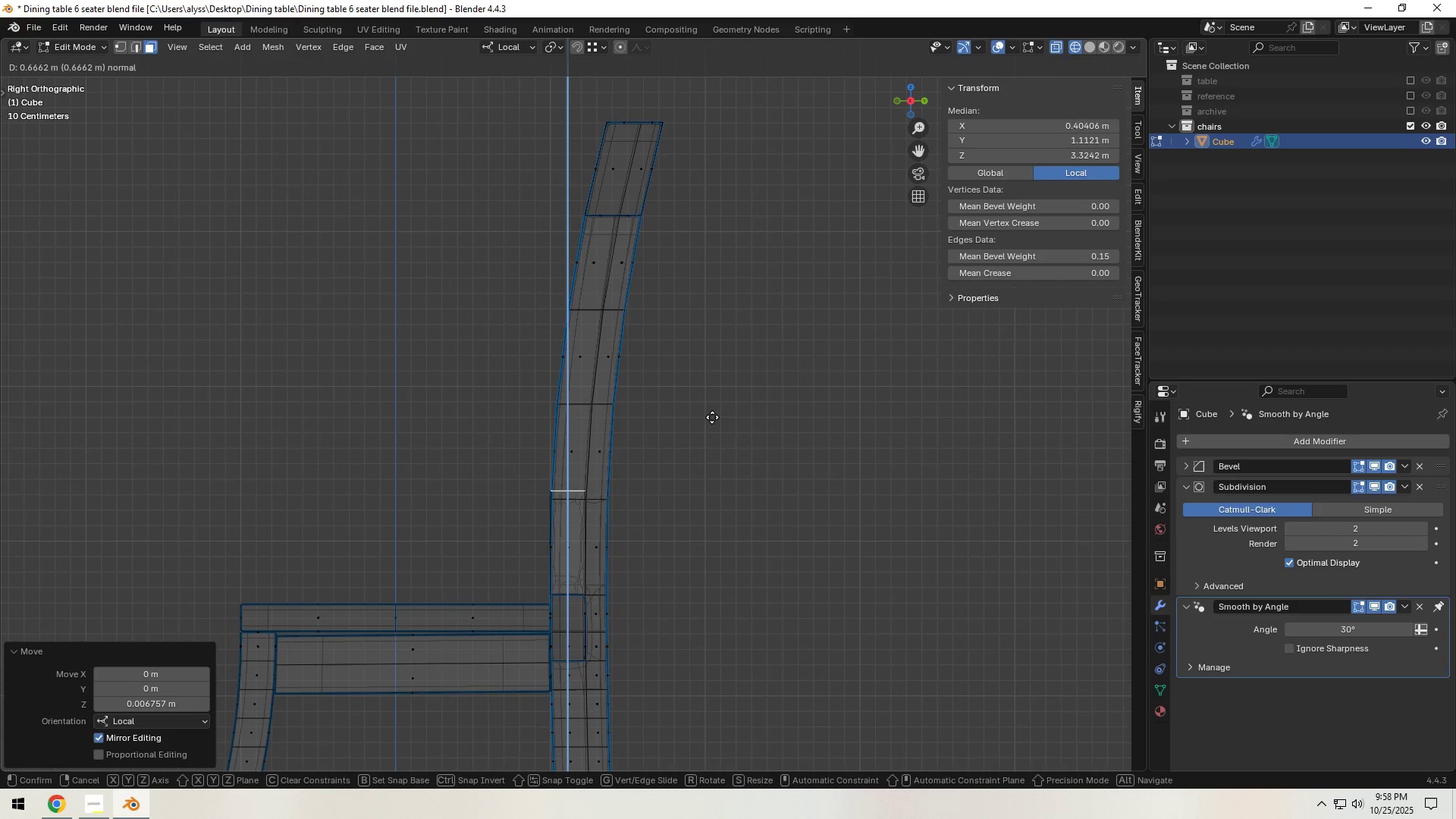 
left_click([779, 149])
 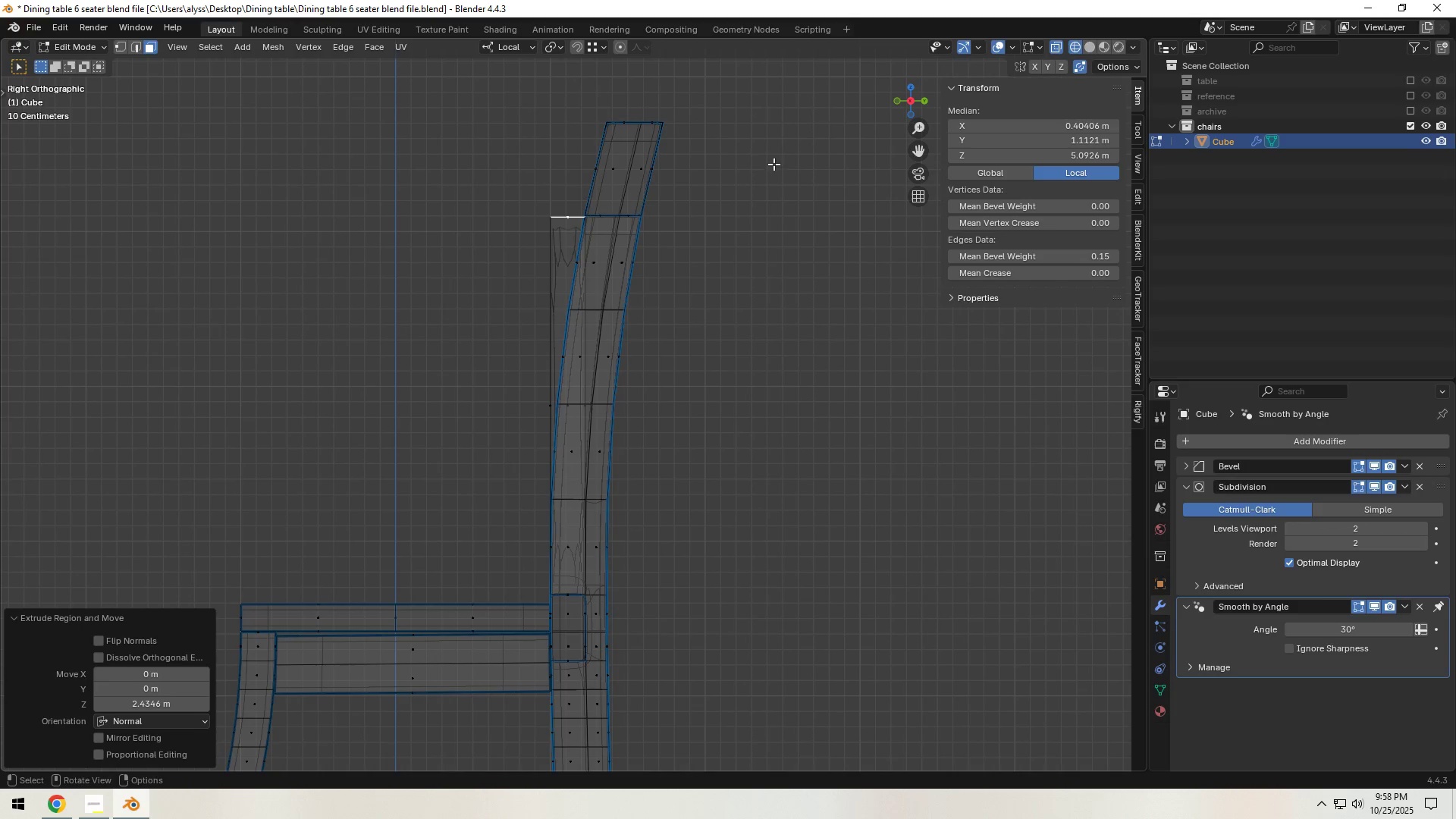 
hold_key(key=ShiftLeft, duration=0.58)
 